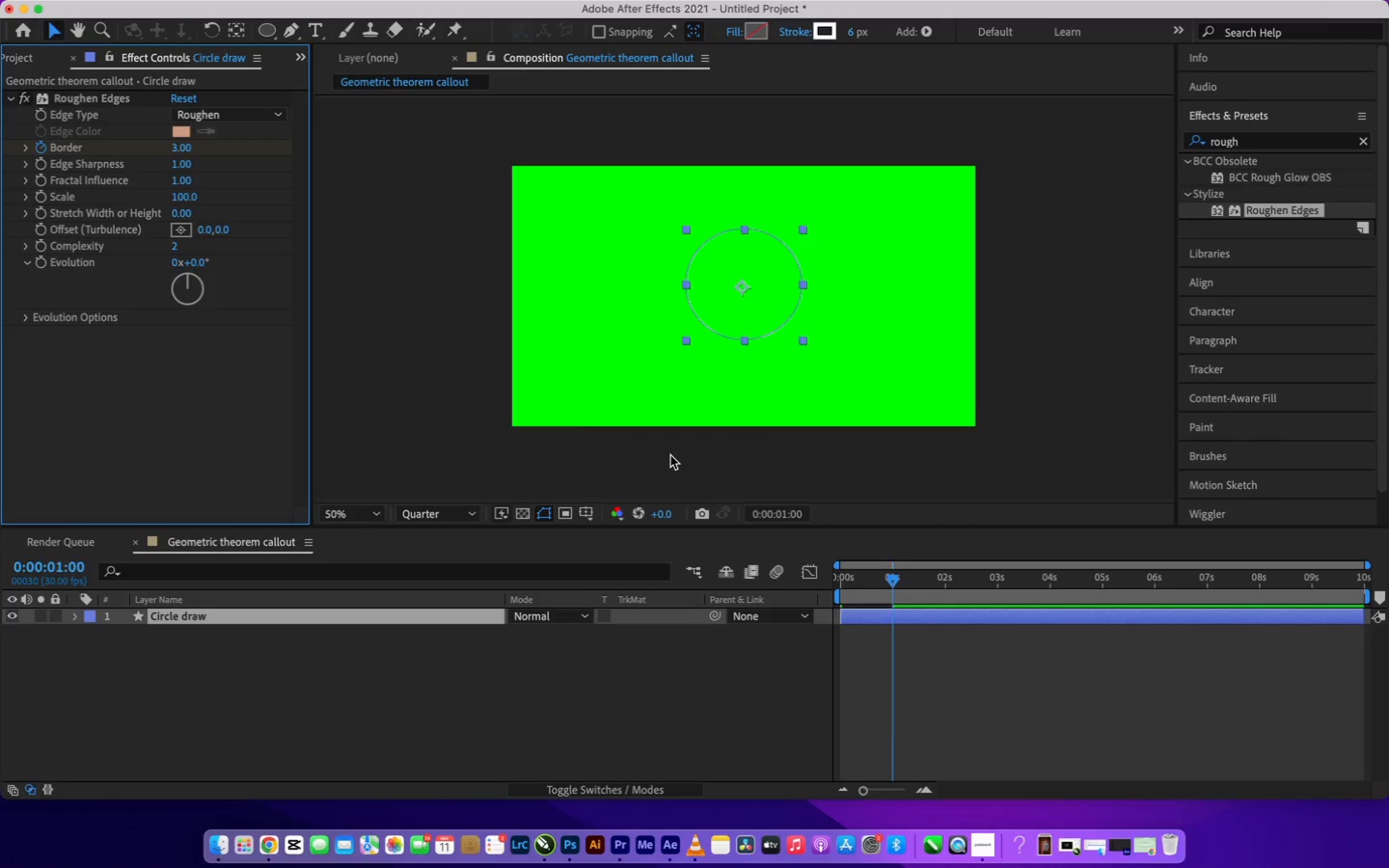 
left_click([74, 622])
 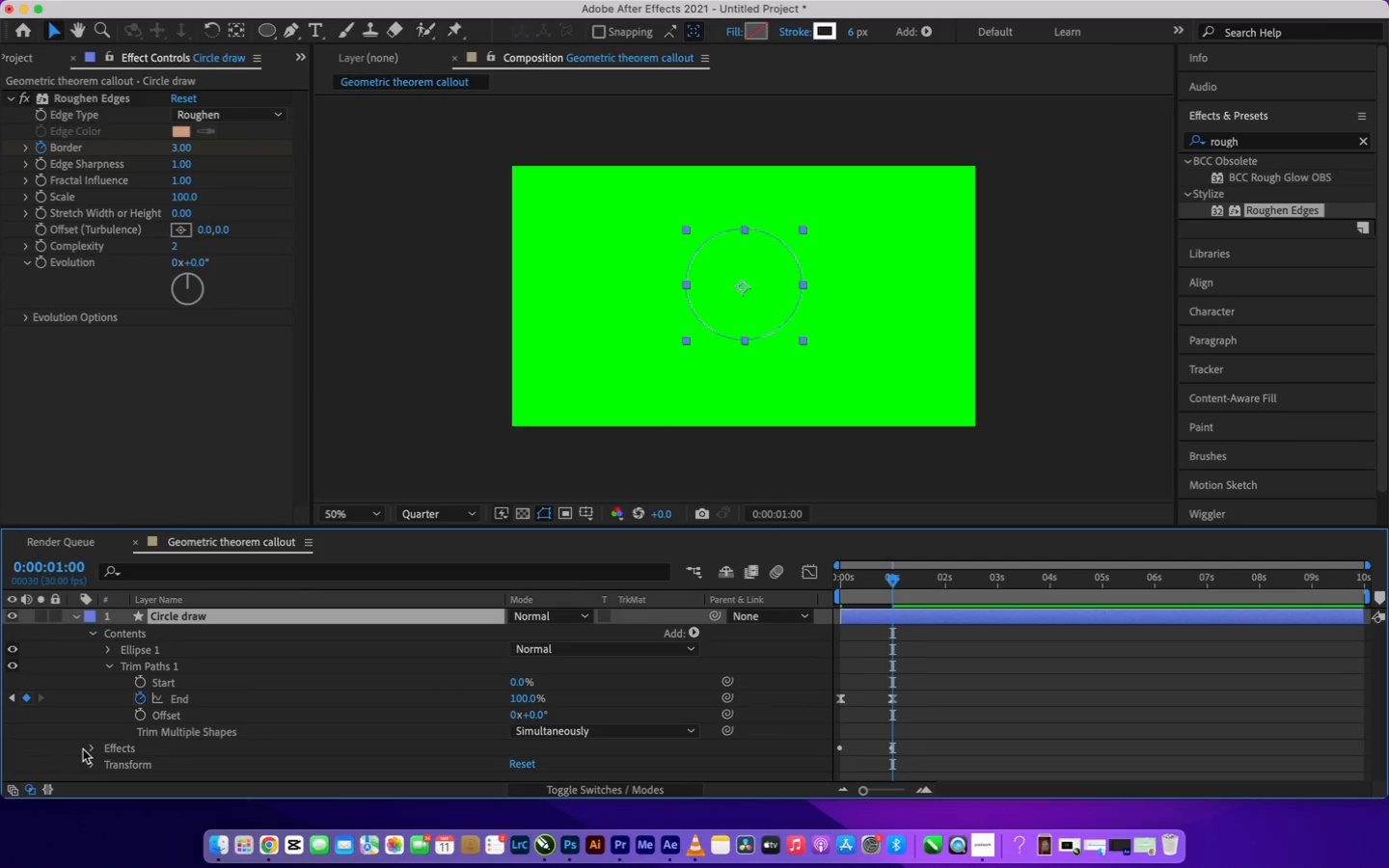 
wait(6.39)
 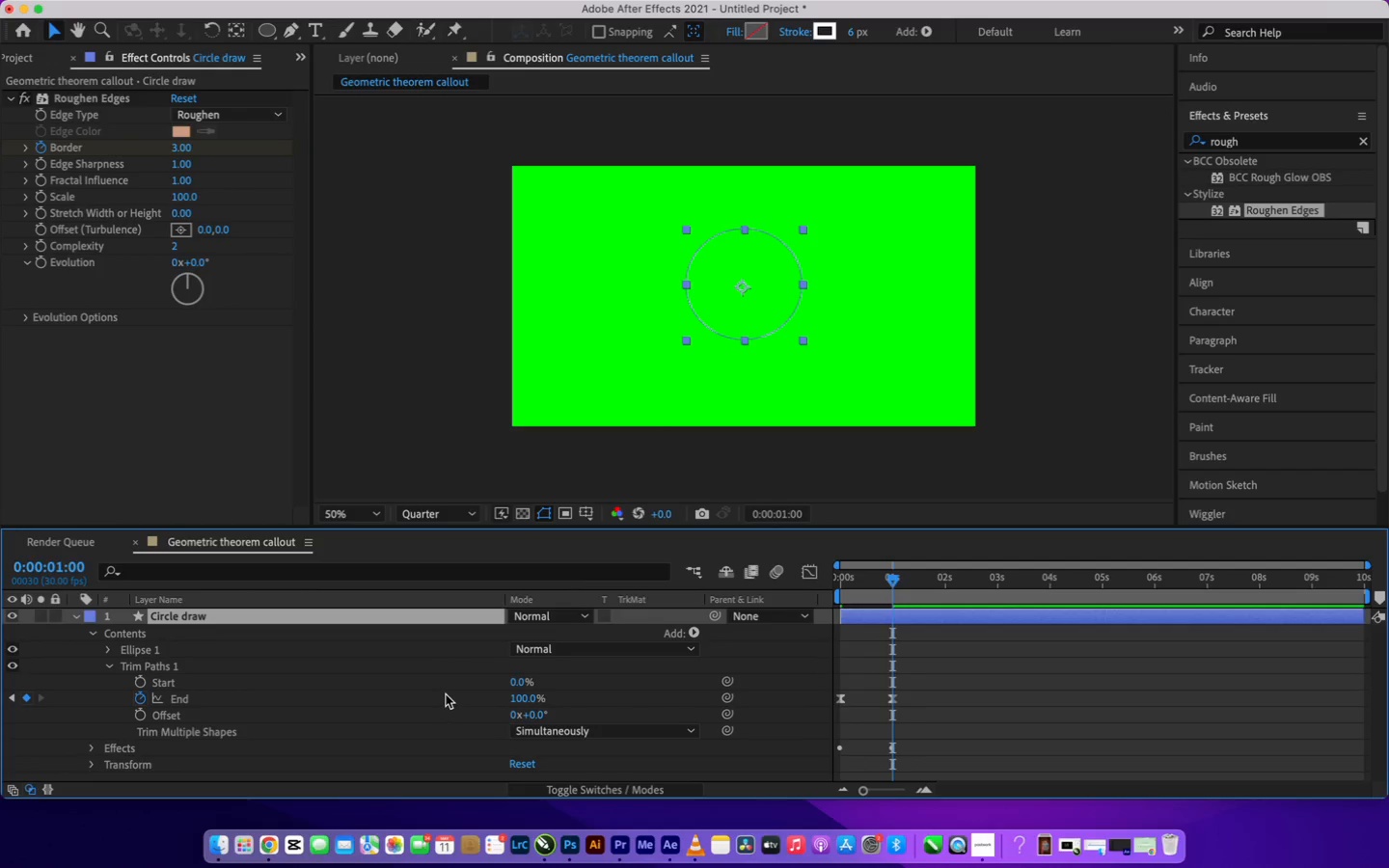 
left_click([89, 749])
 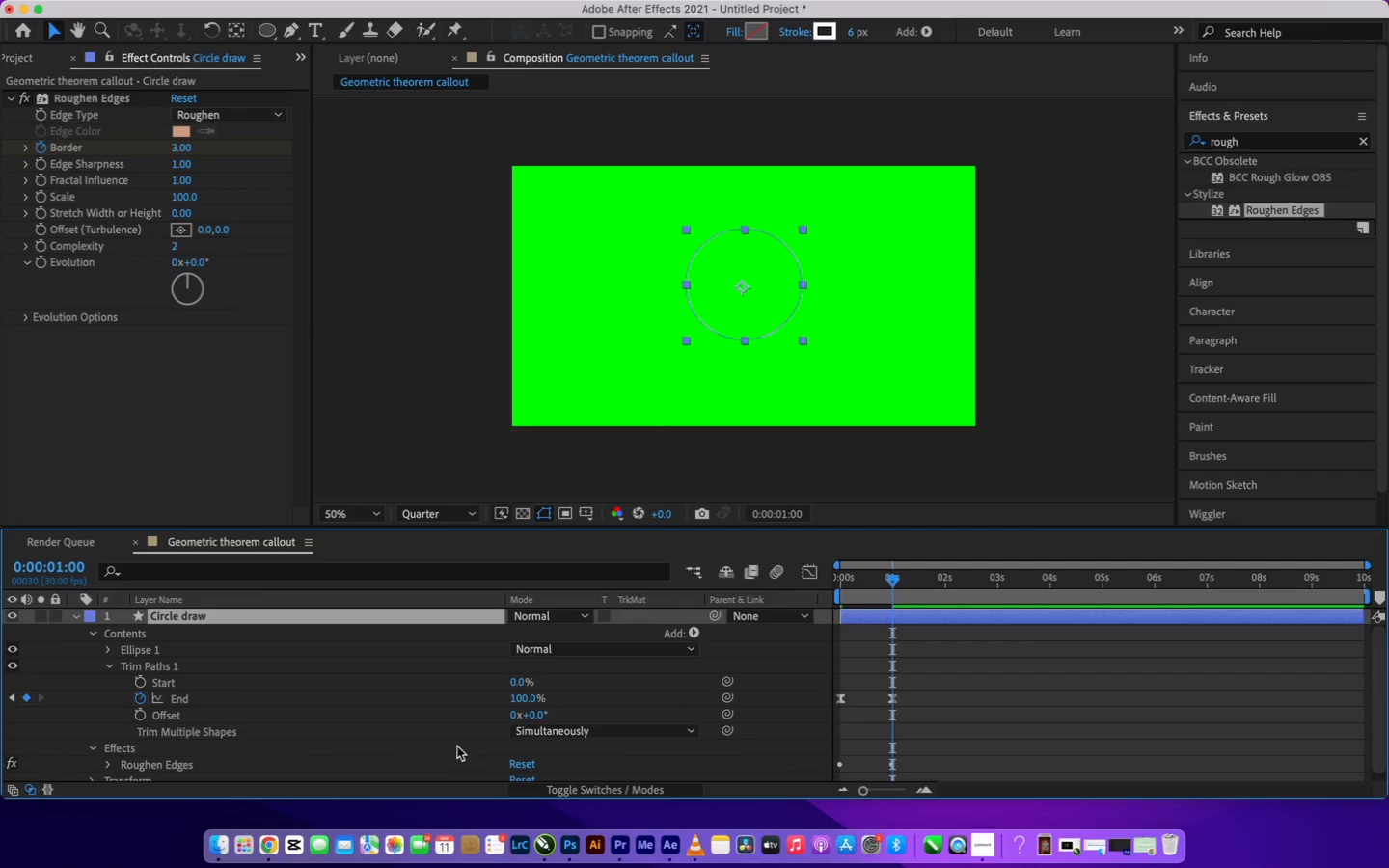 
scroll: coordinate [453, 743], scroll_direction: up, amount: 2.0
 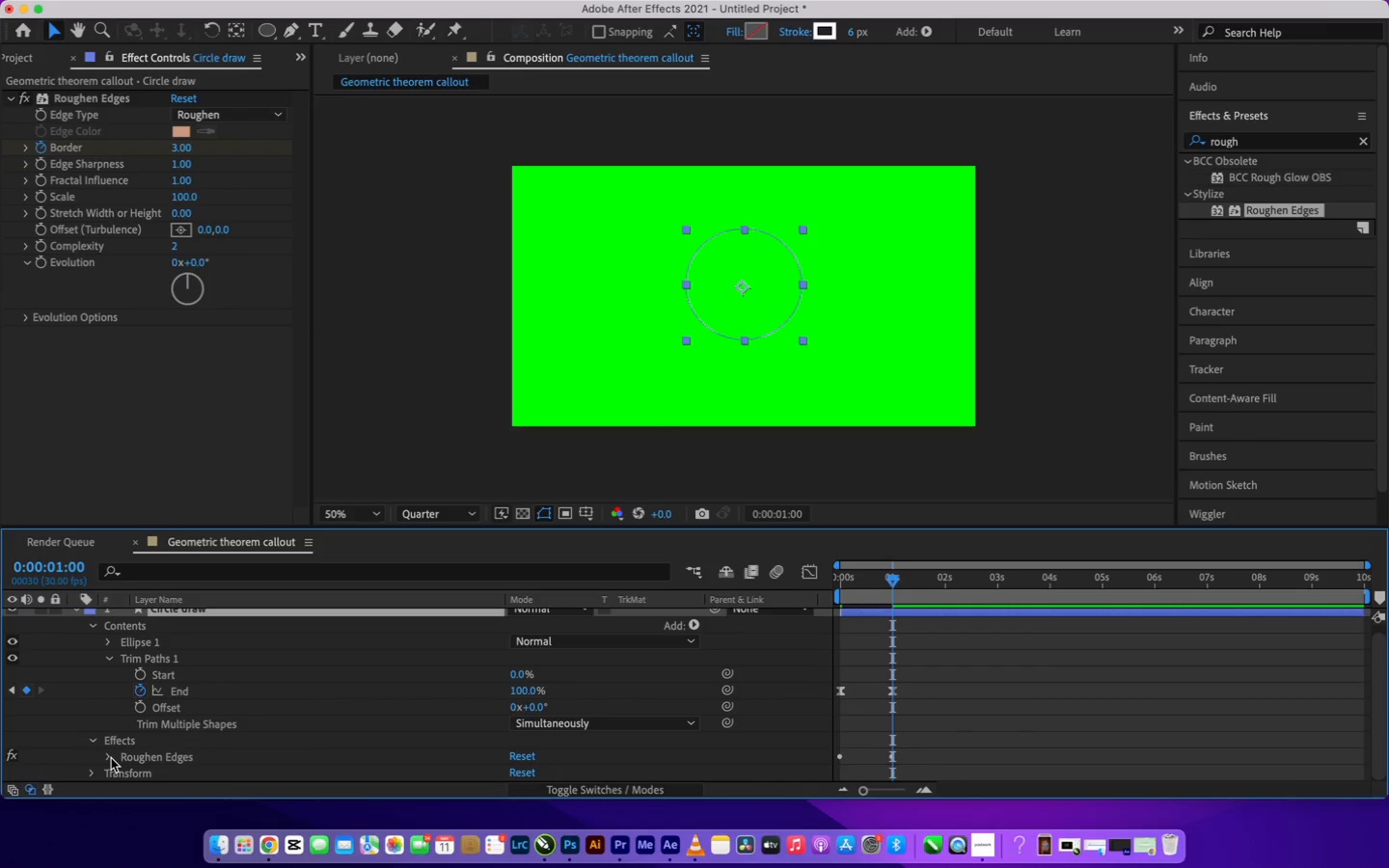 
left_click([111, 758])
 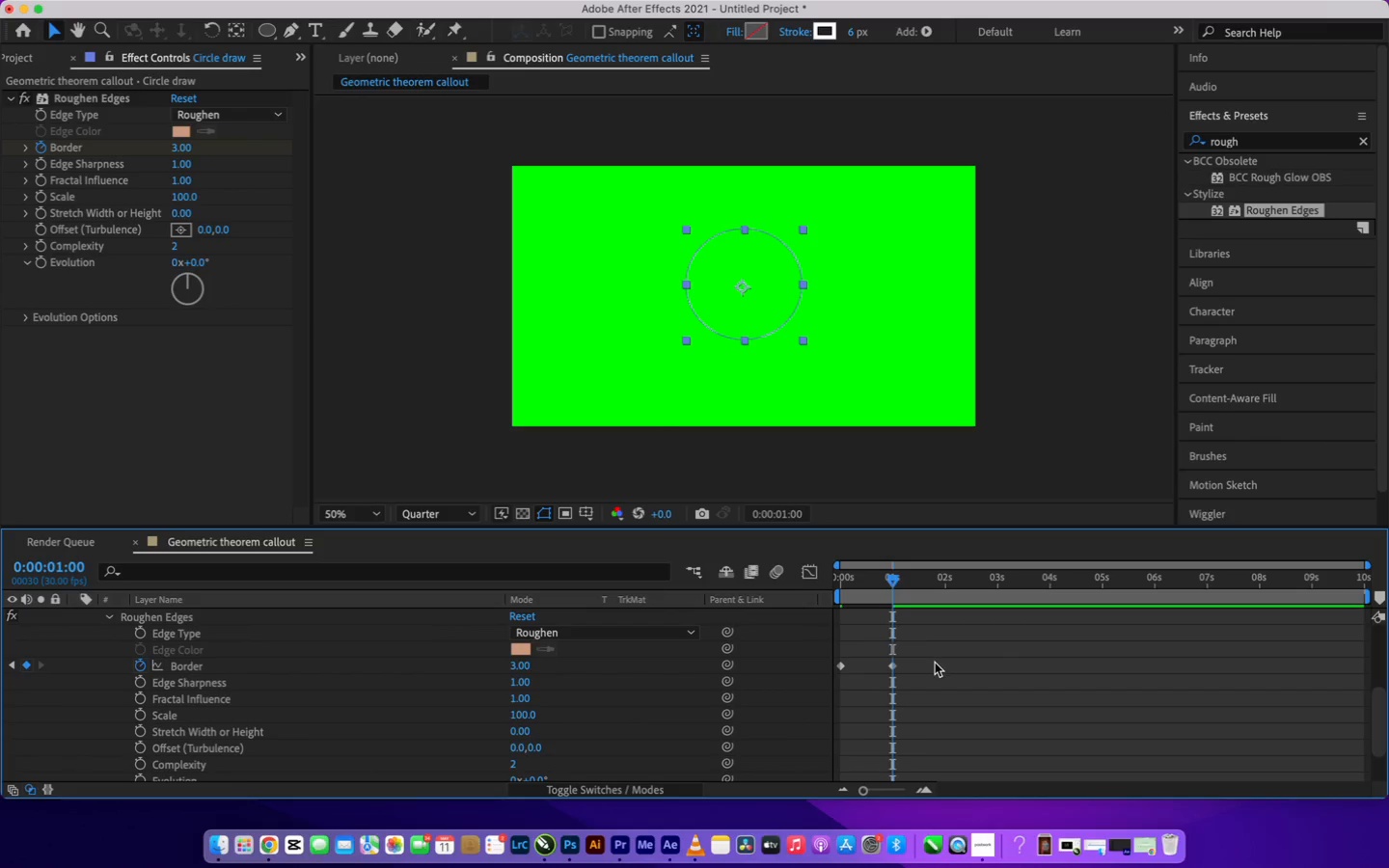 
left_click_drag(start_coordinate=[935, 663], to_coordinate=[835, 669])
 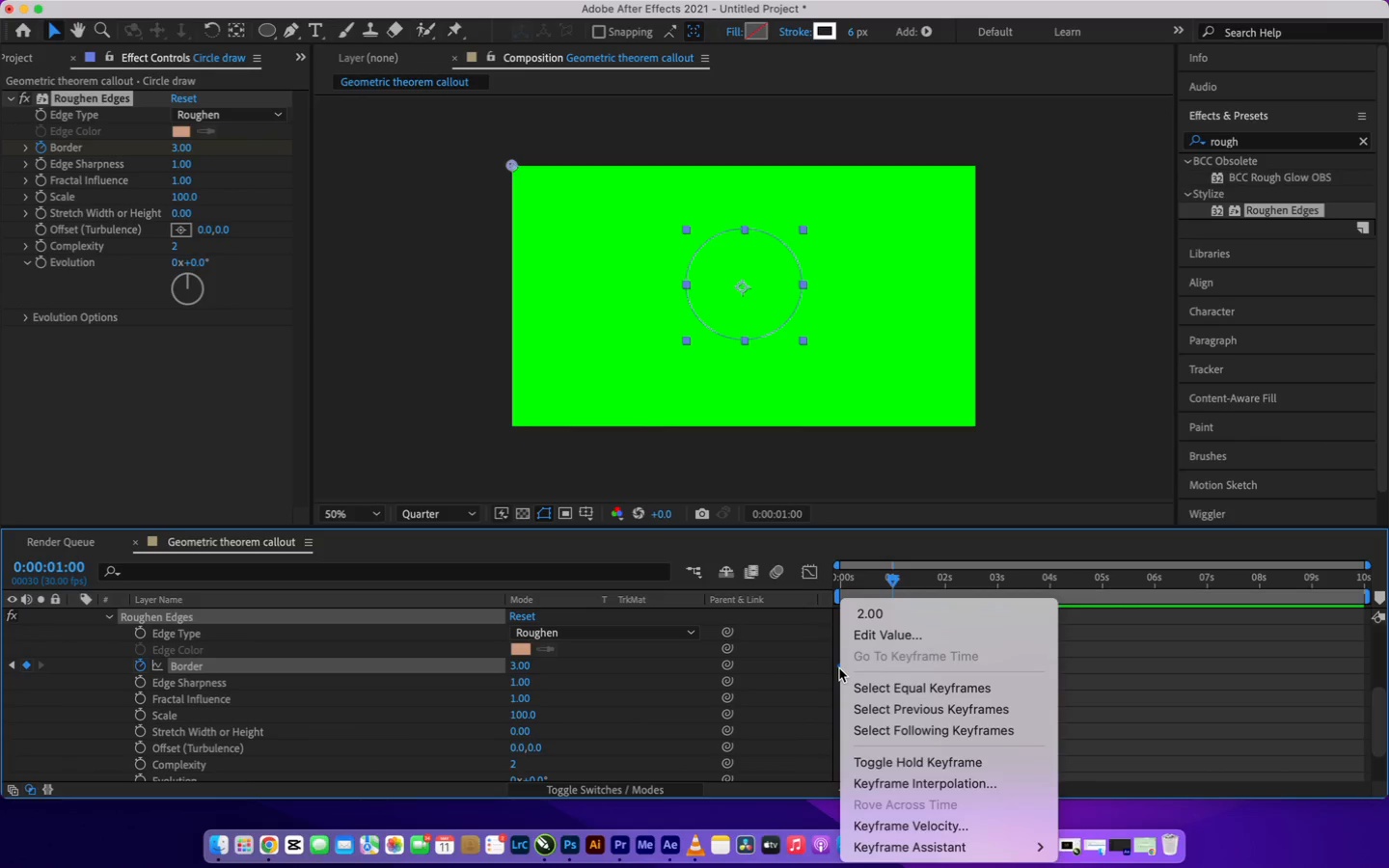 
right_click([839, 668])
 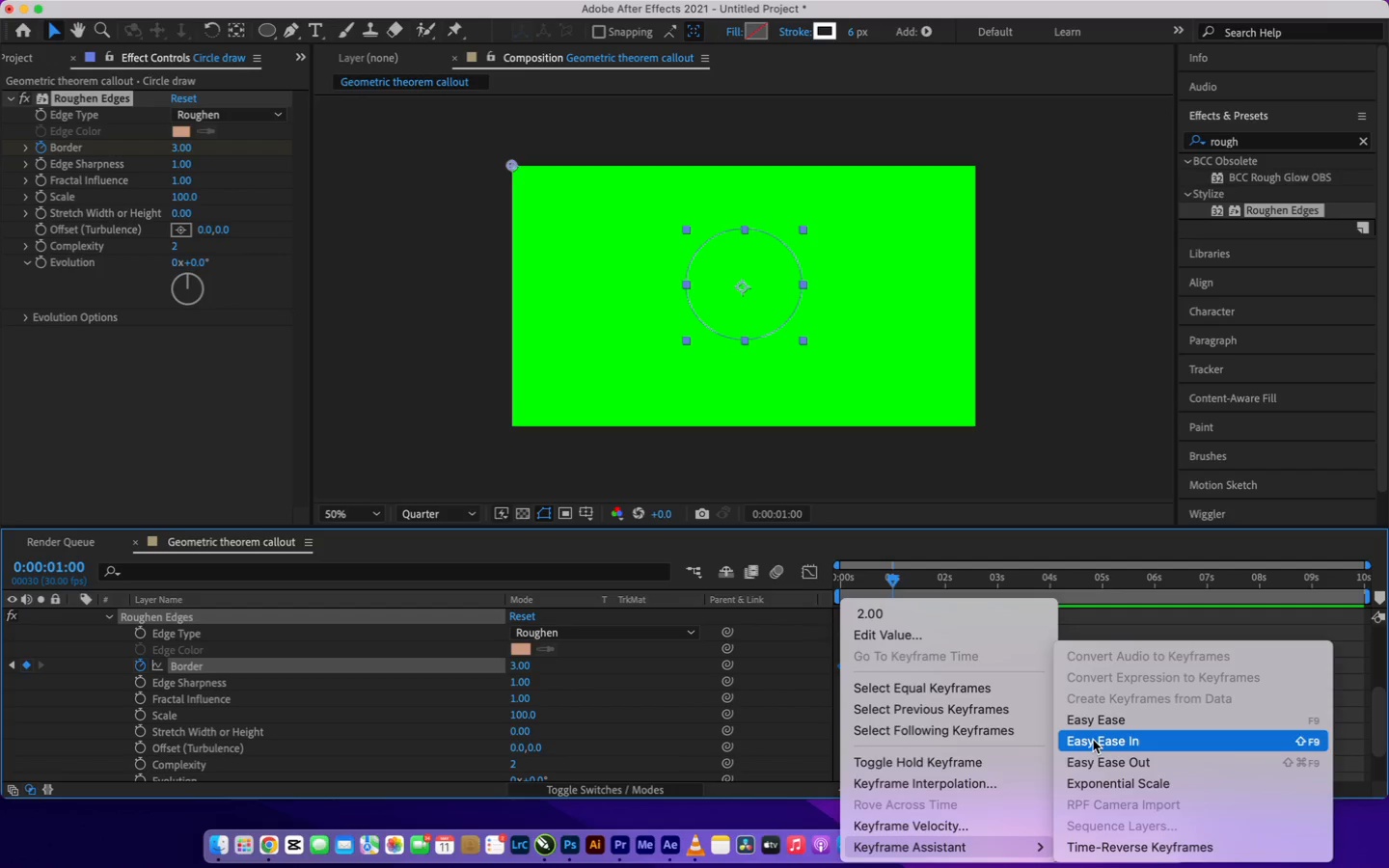 
left_click([1093, 725])
 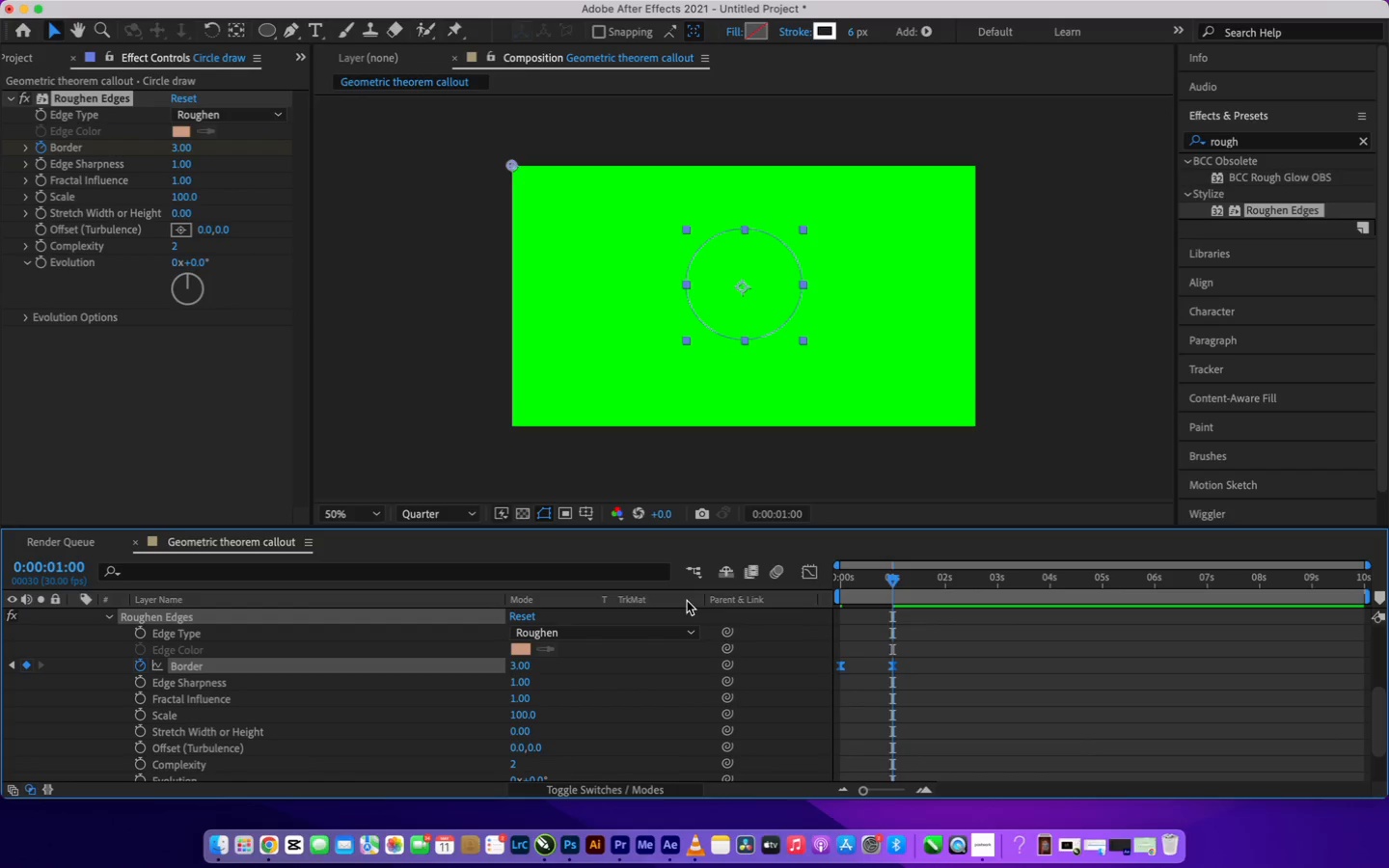 
wait(8.07)
 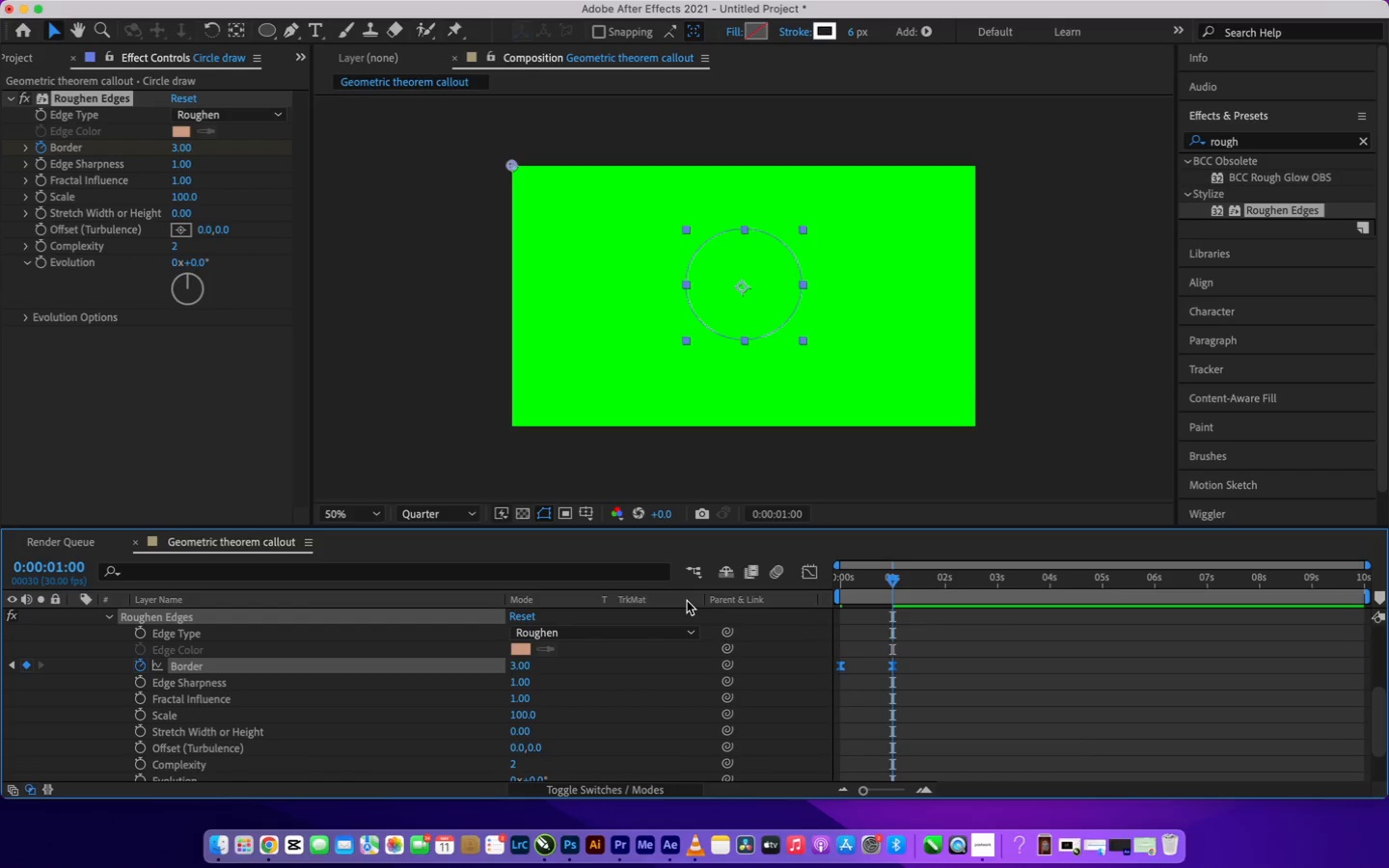 
left_click_drag(start_coordinate=[894, 579], to_coordinate=[821, 610])
 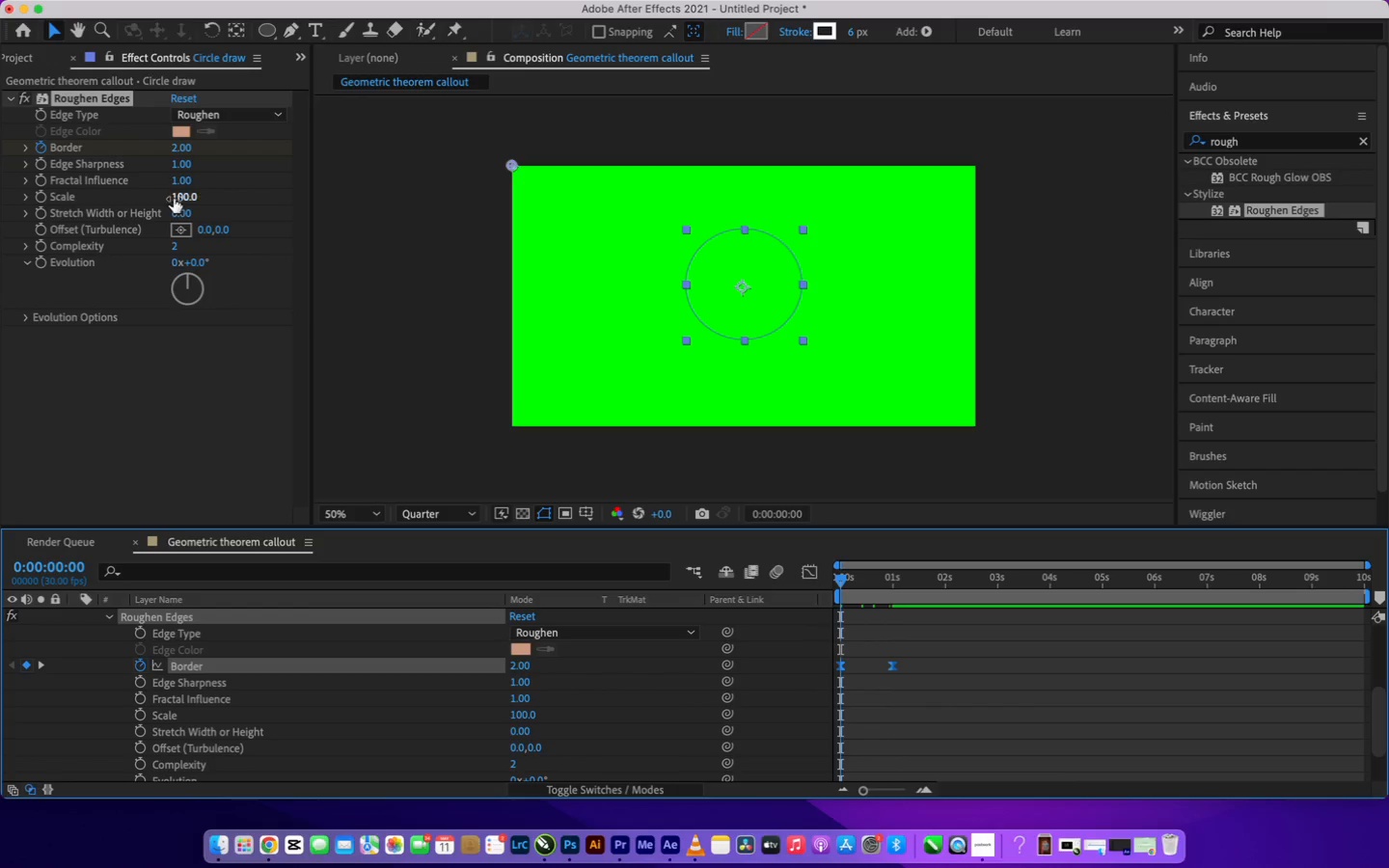 
left_click([175, 200])
 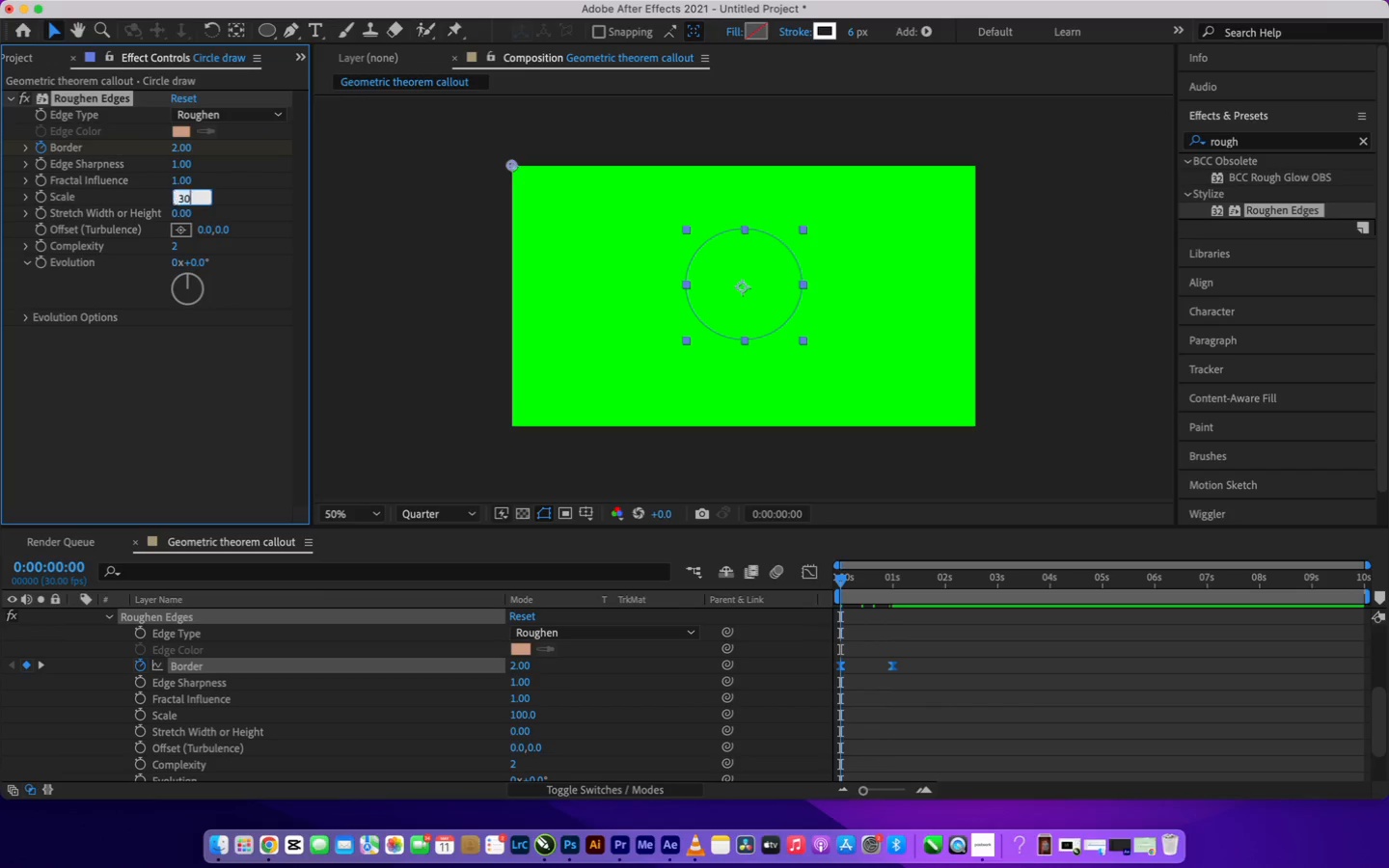 
type(30)
 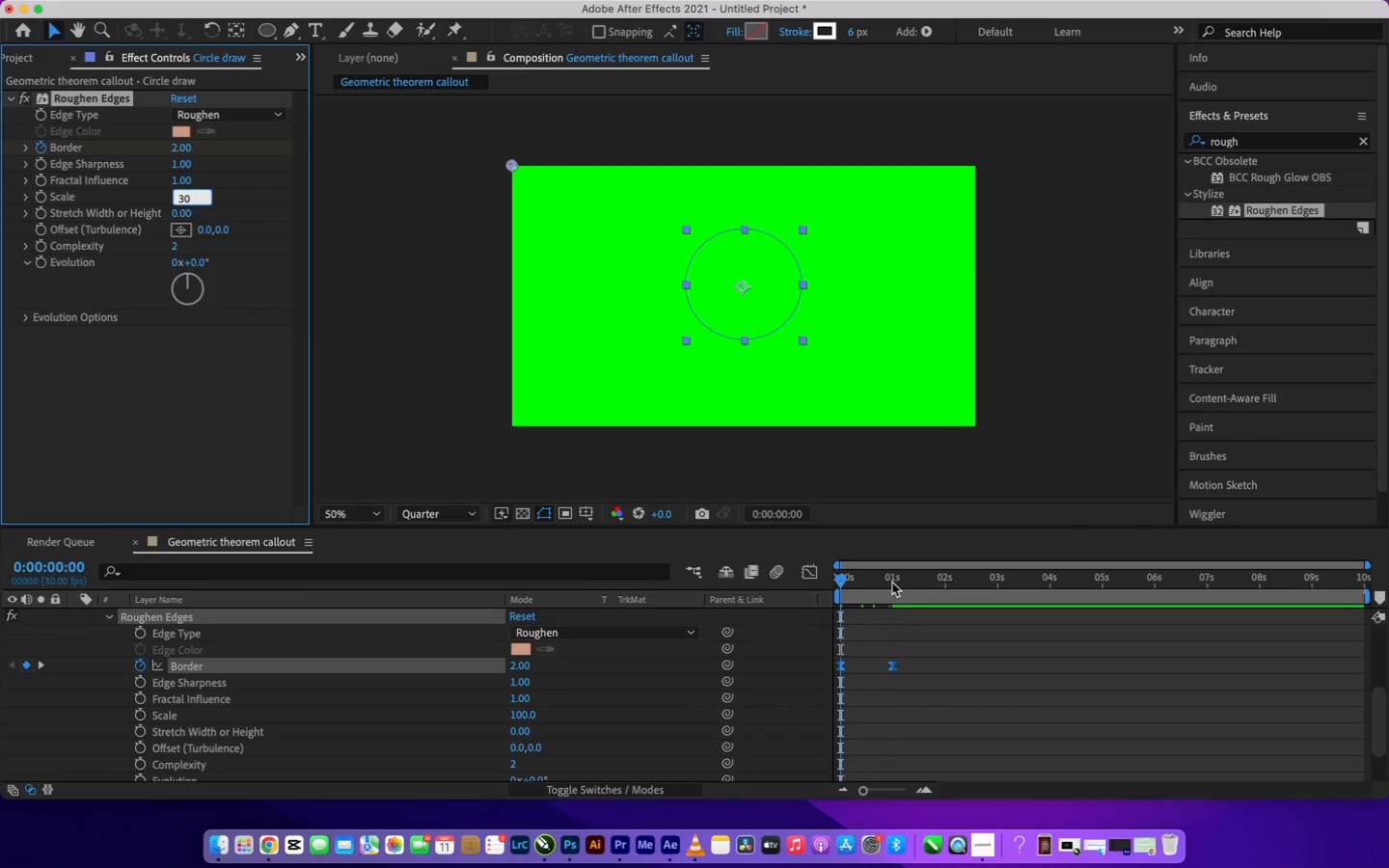 
left_click([891, 585])
 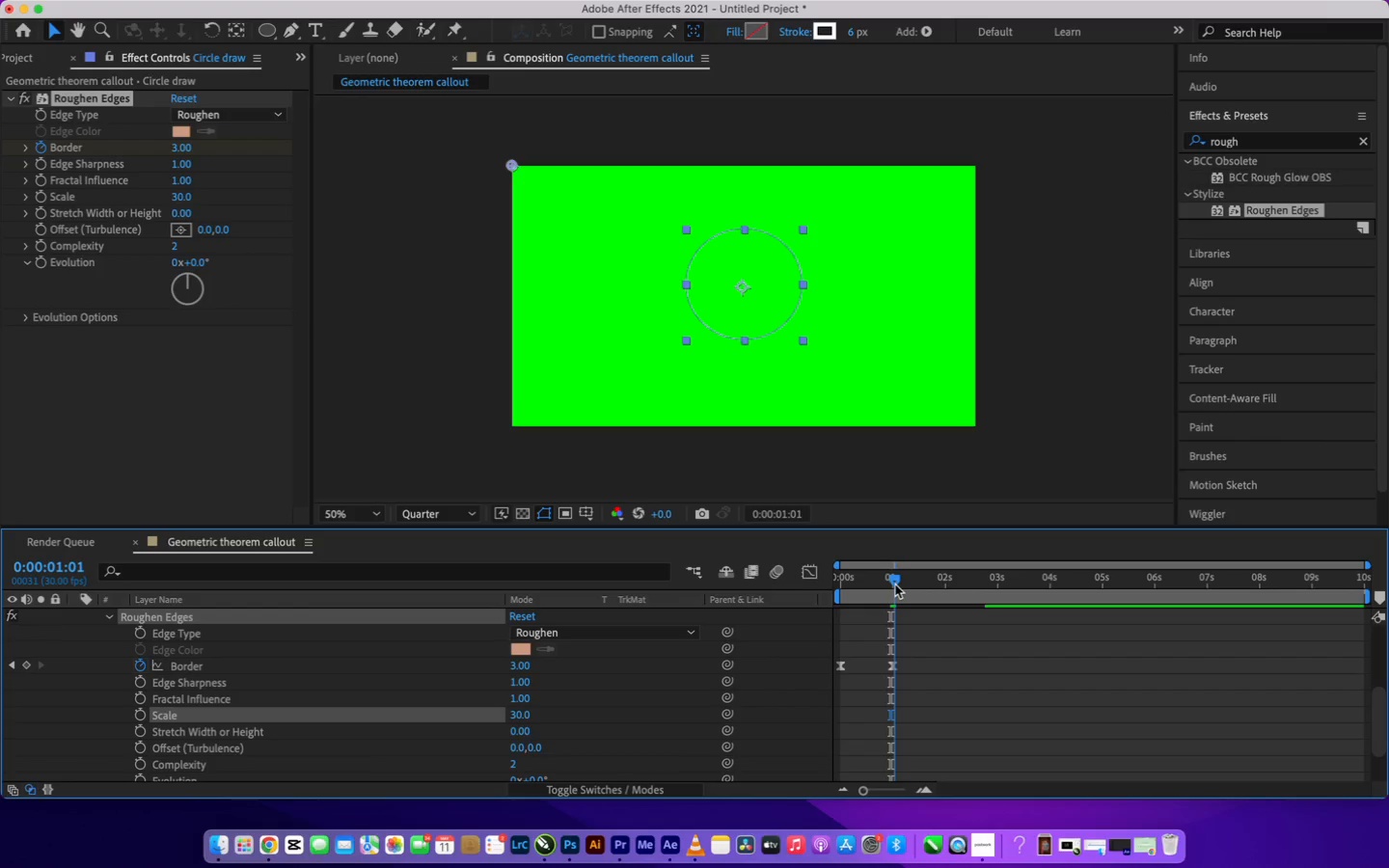 
wait(9.22)
 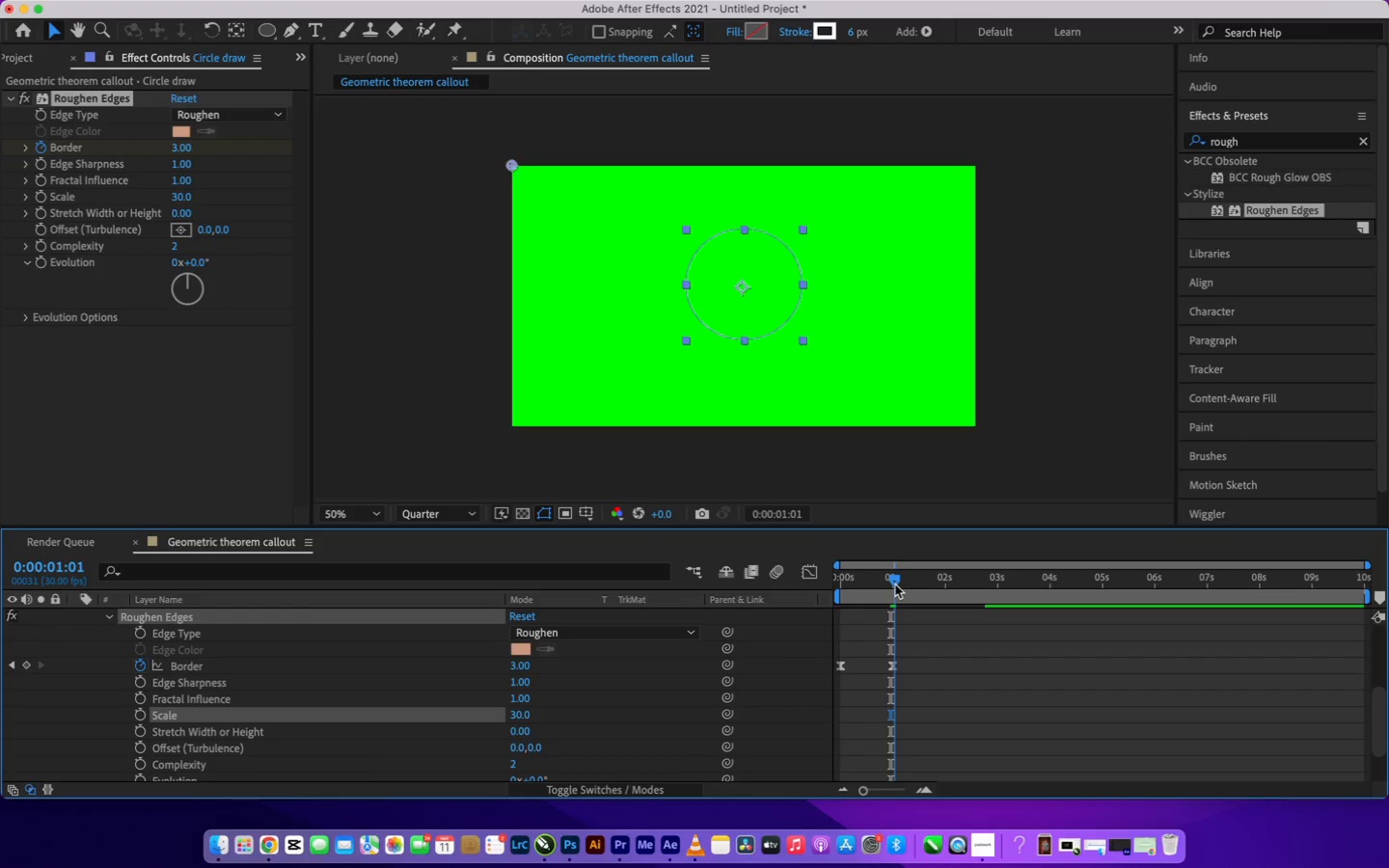 
left_click([184, 198])
 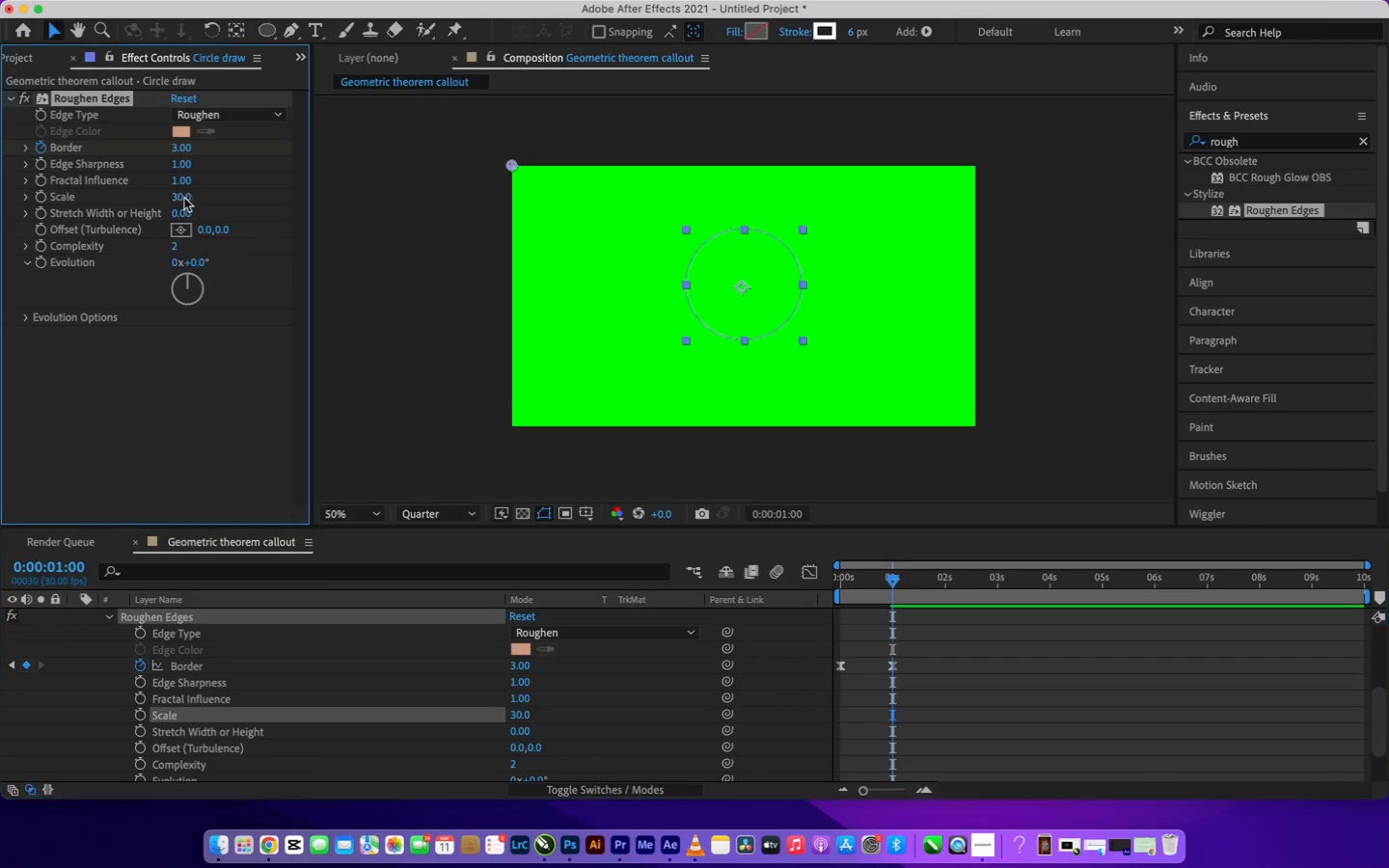 
type(50)
 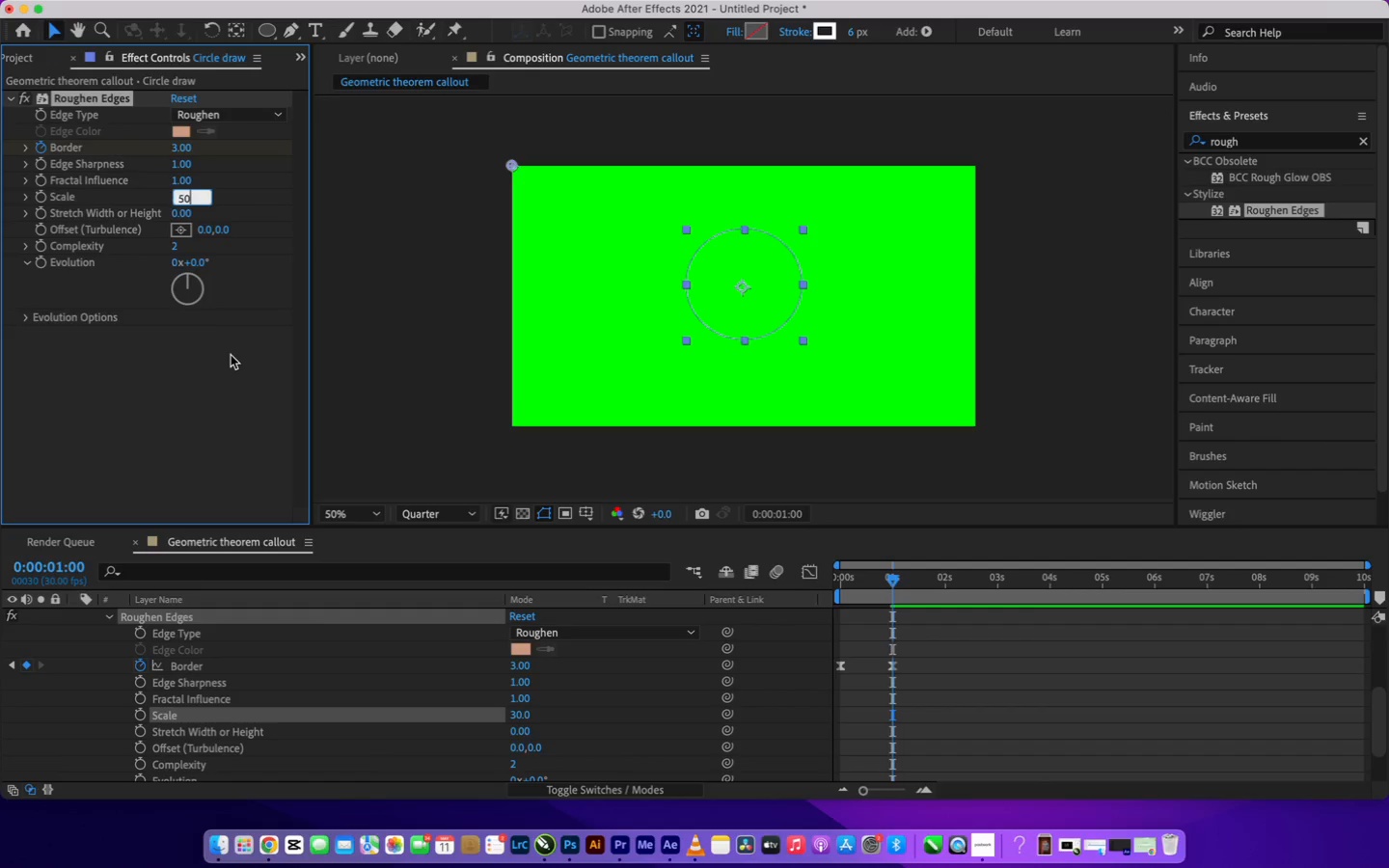 
left_click([231, 357])
 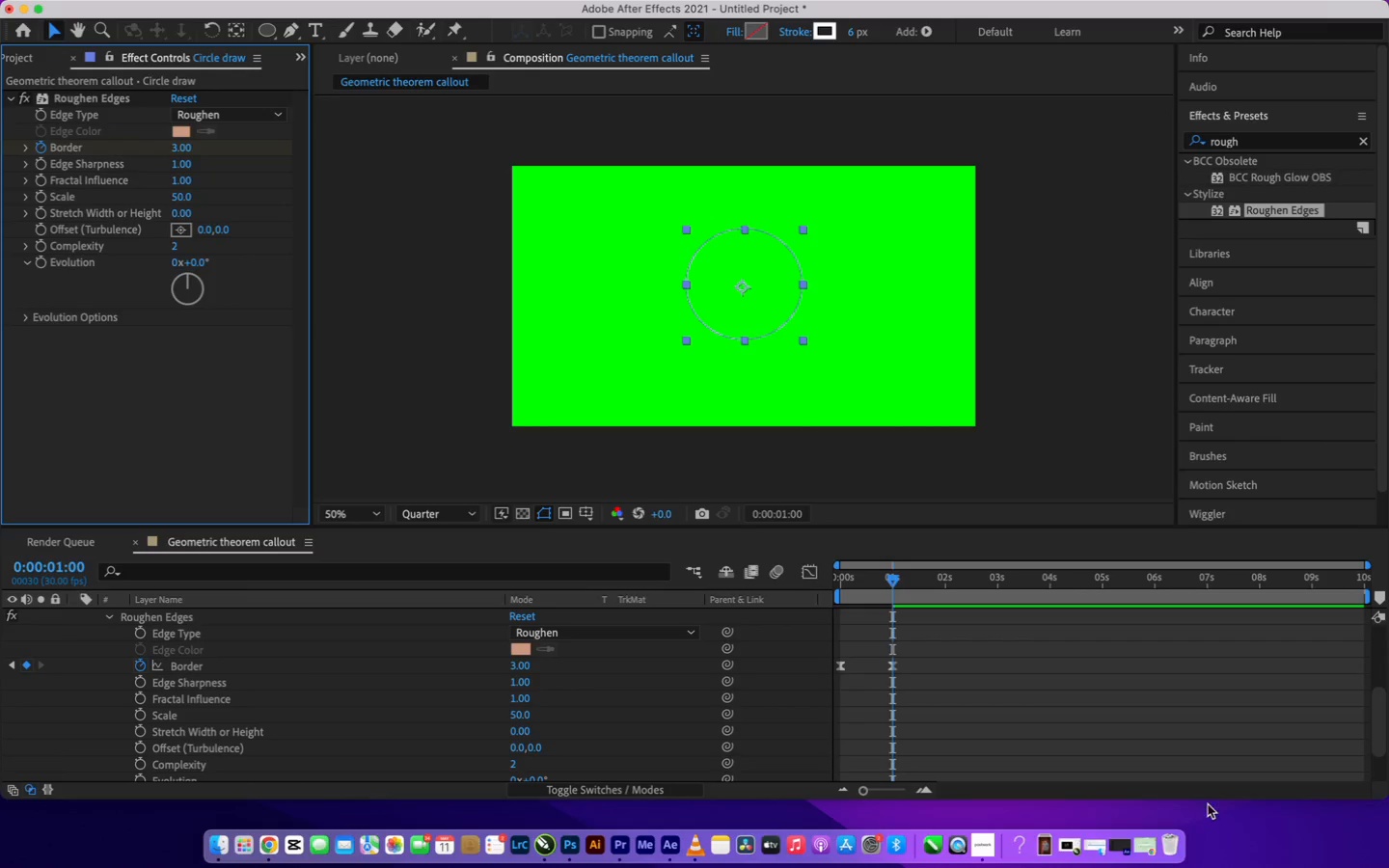 
wait(5.57)
 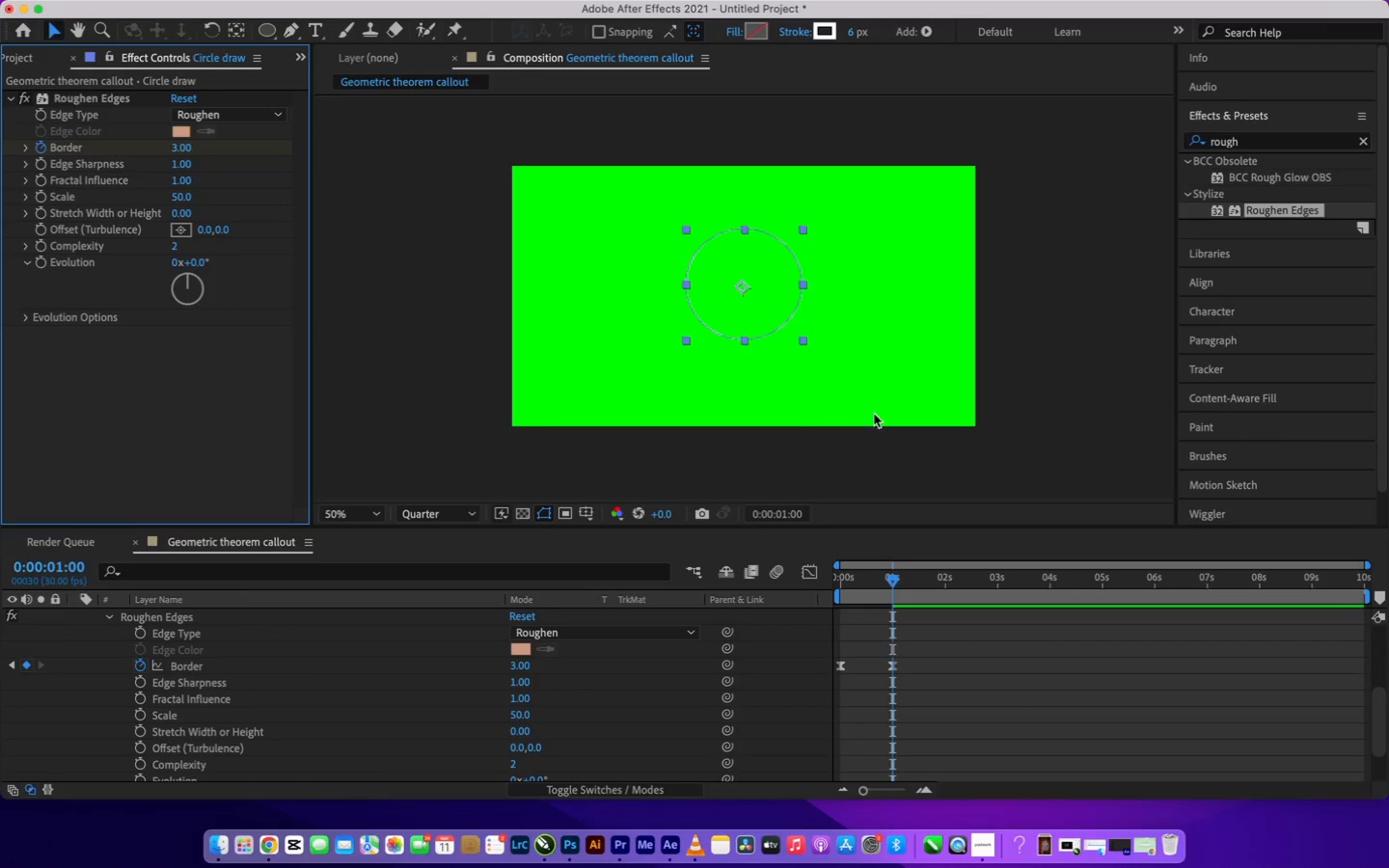 
left_click_drag(start_coordinate=[1376, 702], to_coordinate=[1385, 608])
 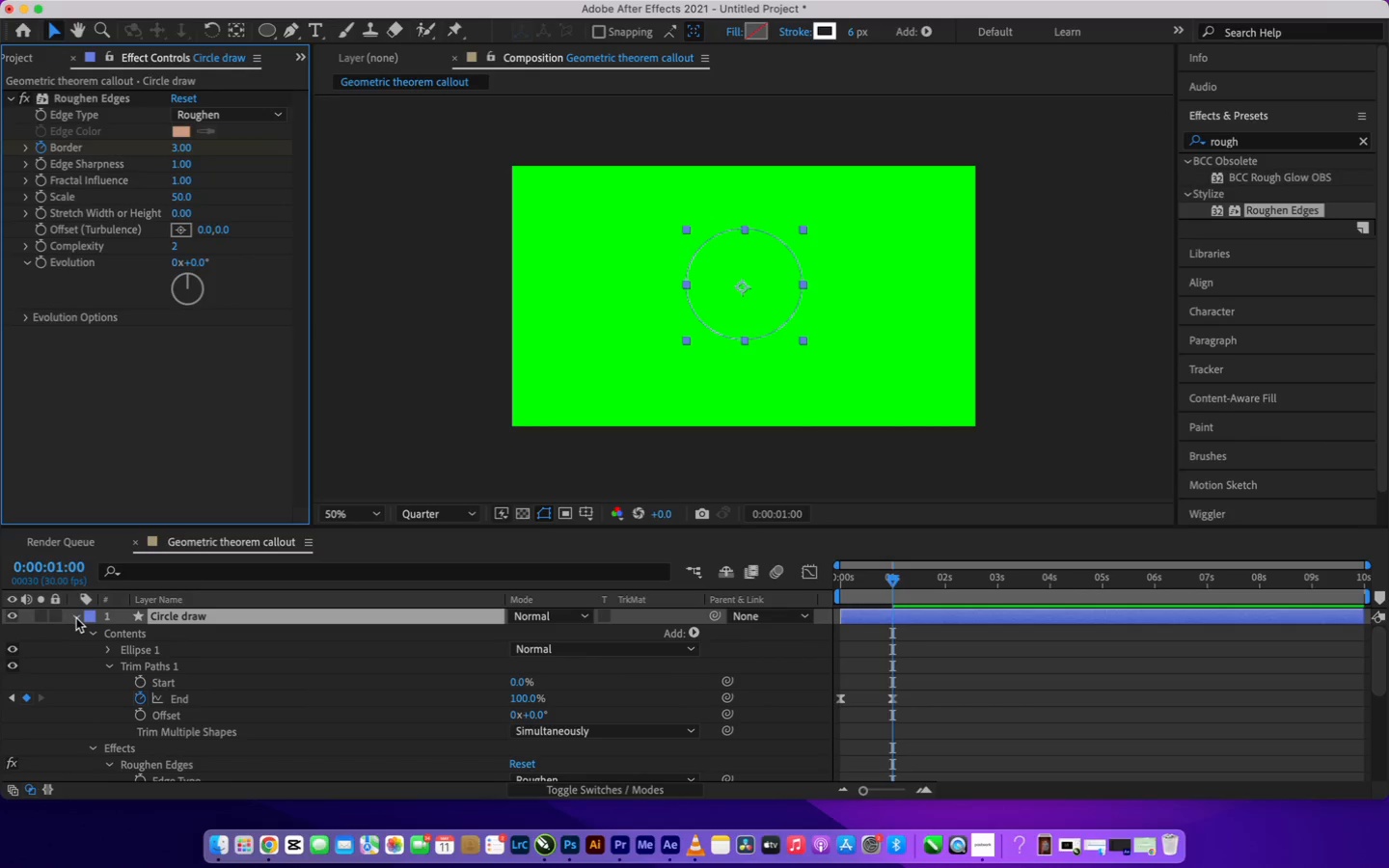 
left_click([75, 618])
 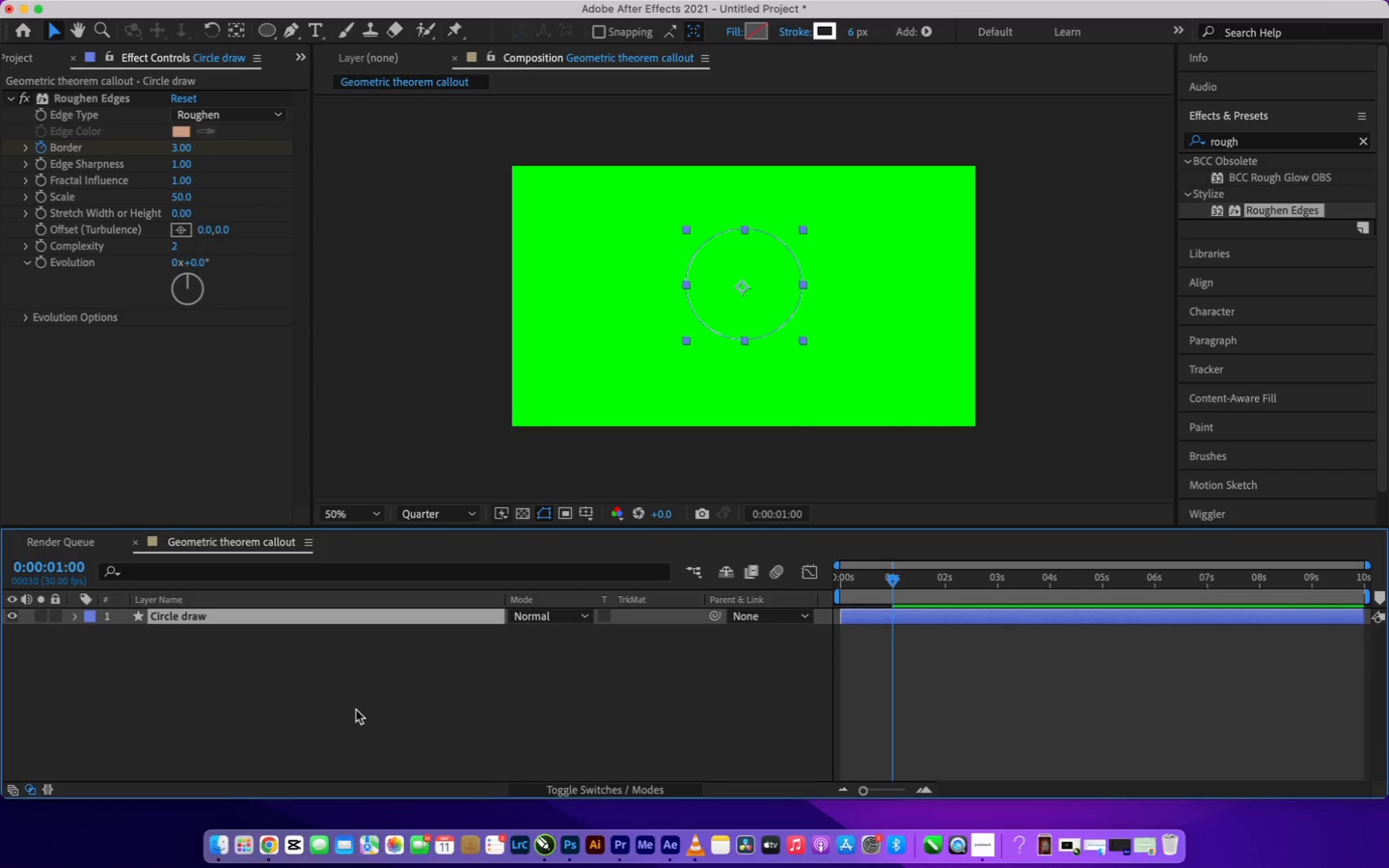 
right_click([356, 710])
 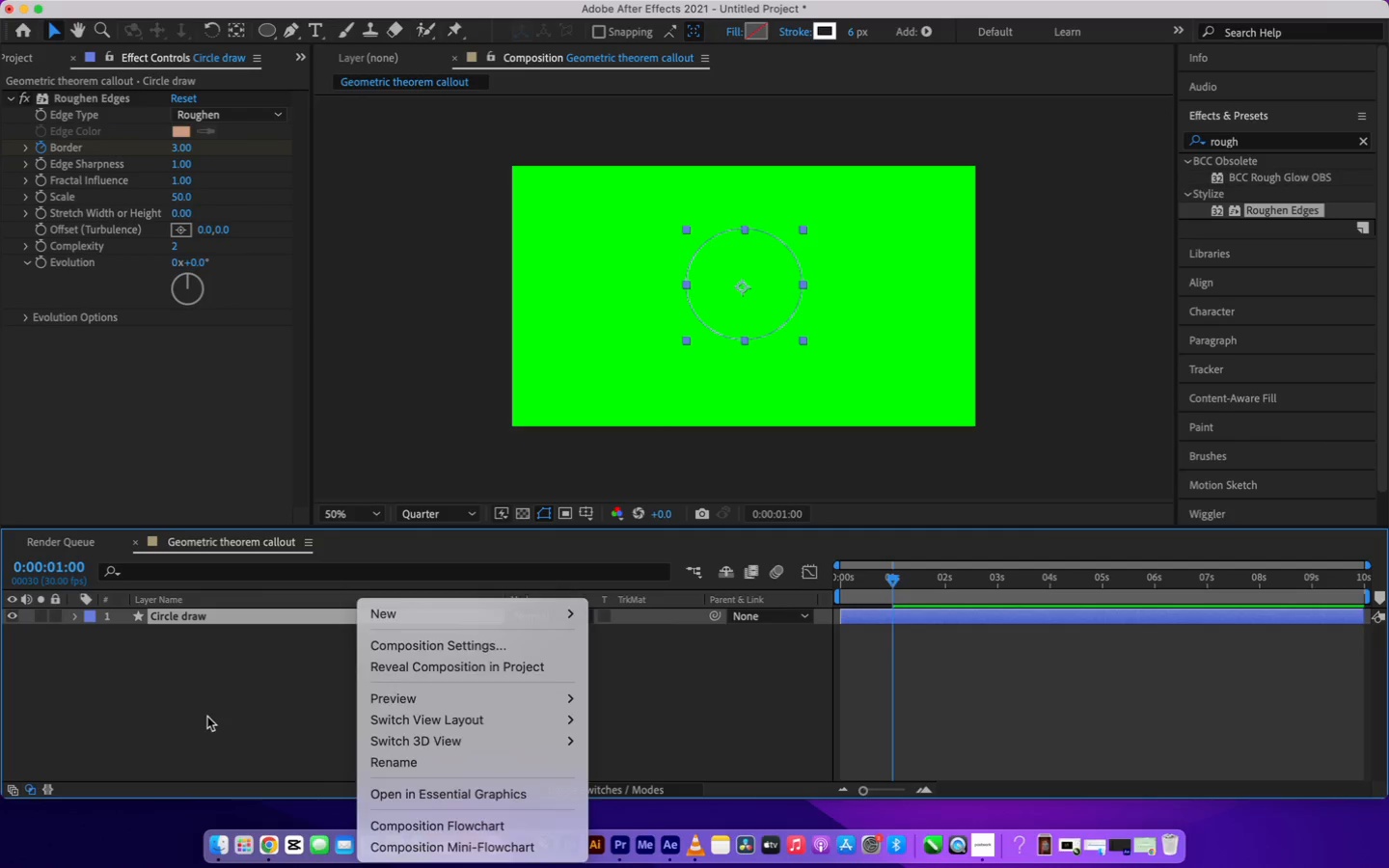 
left_click([207, 717])
 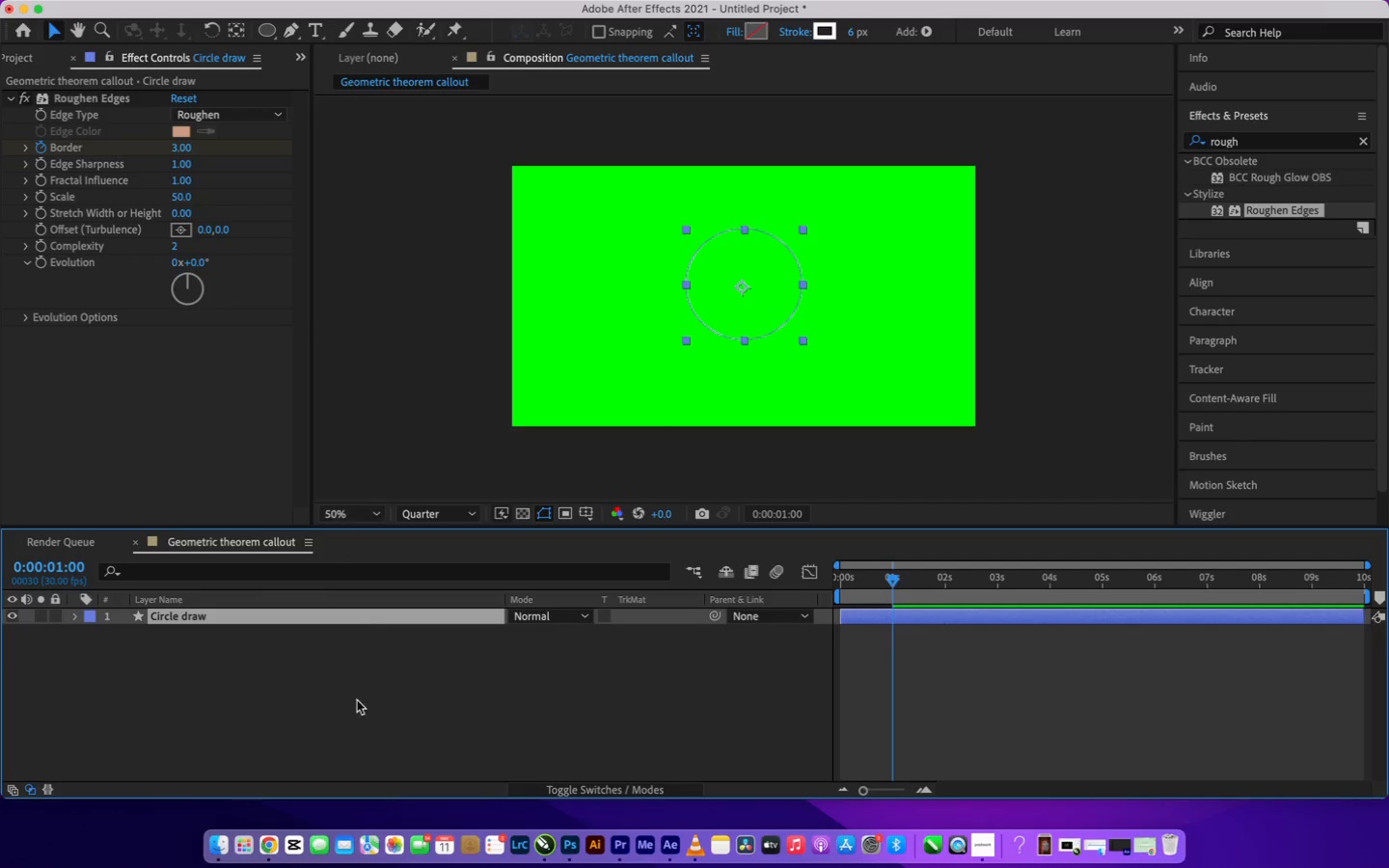 
left_click([370, 712])
 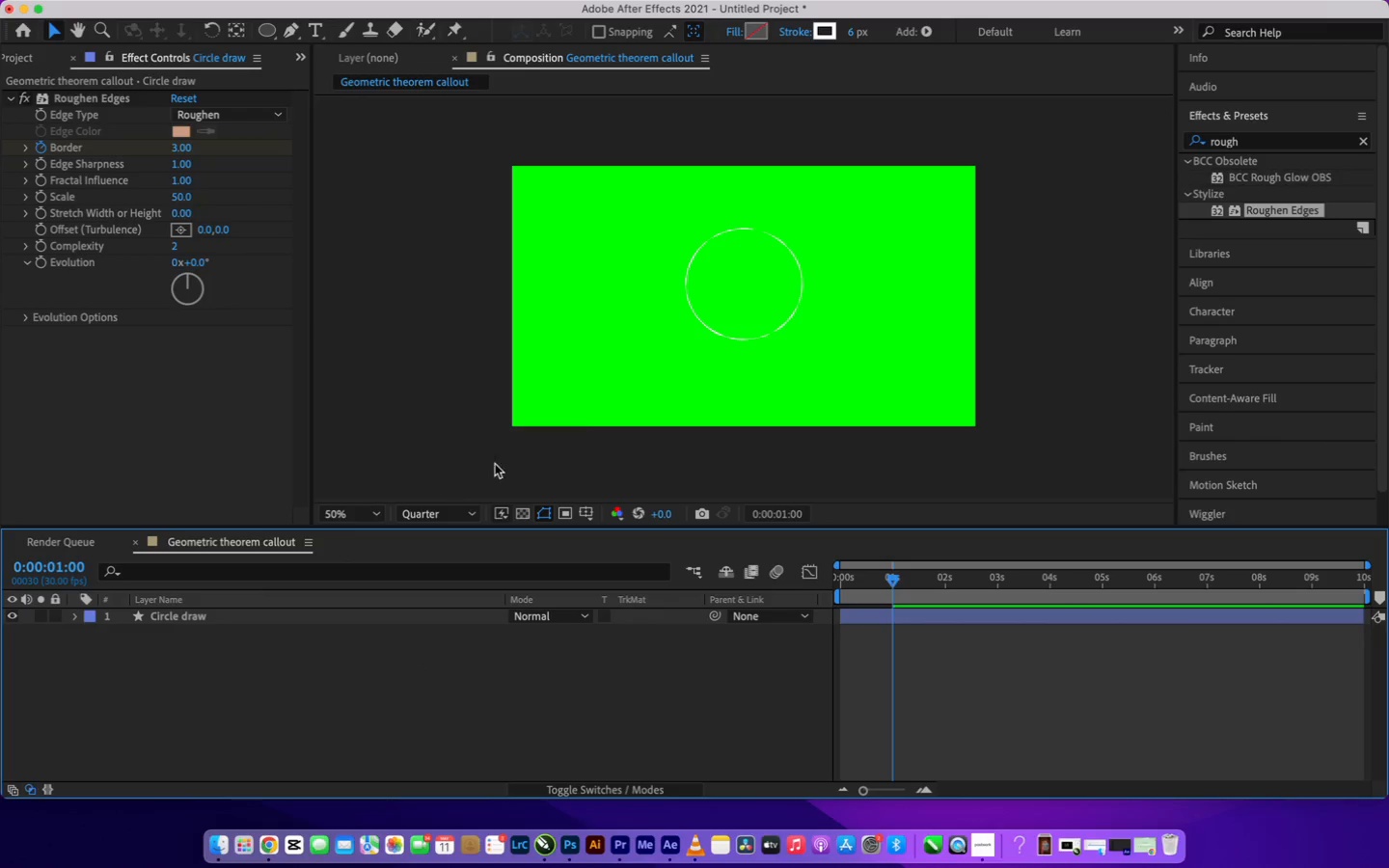 
key(G)
 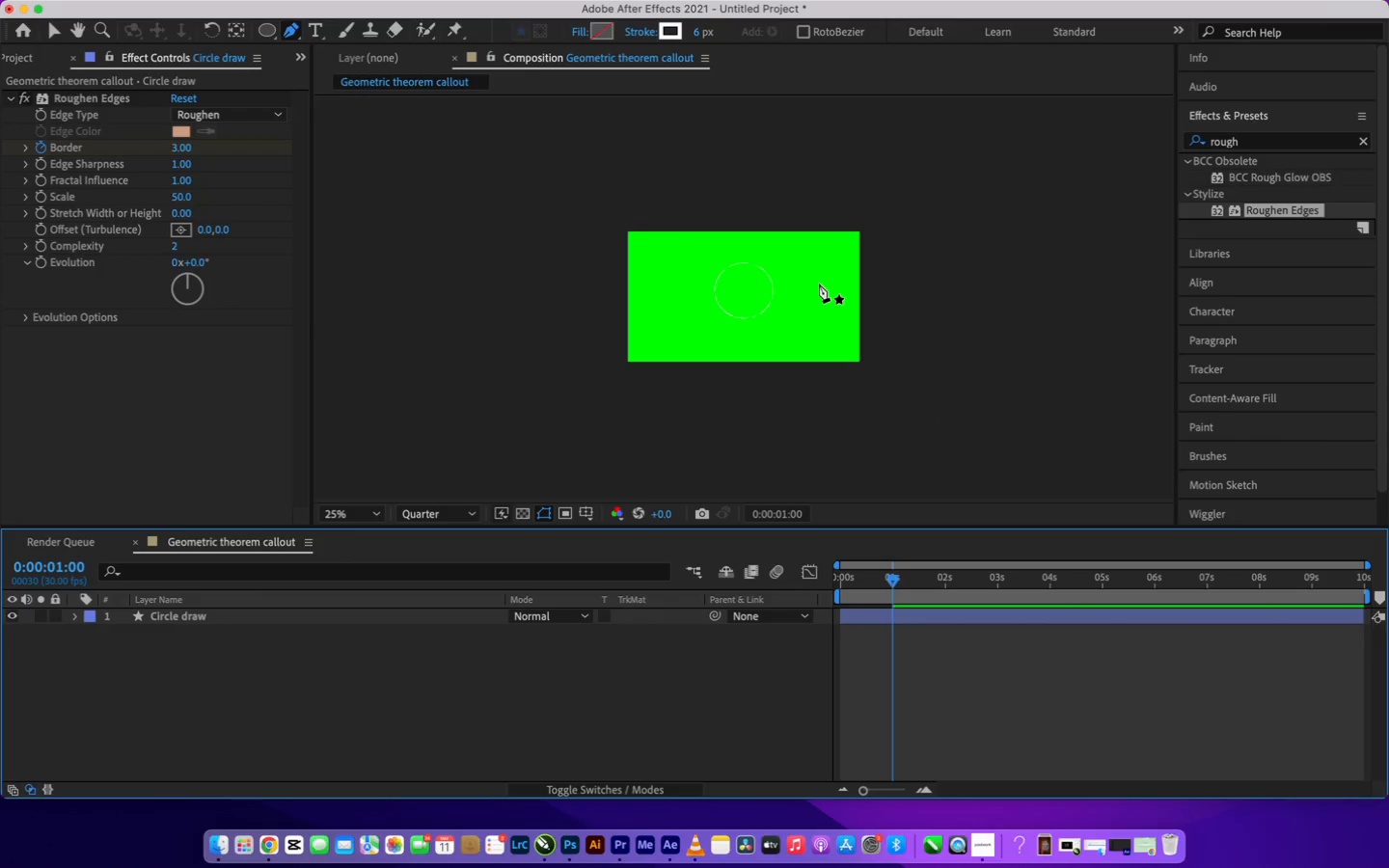 
scroll: coordinate [819, 284], scroll_direction: up, amount: 36.0
 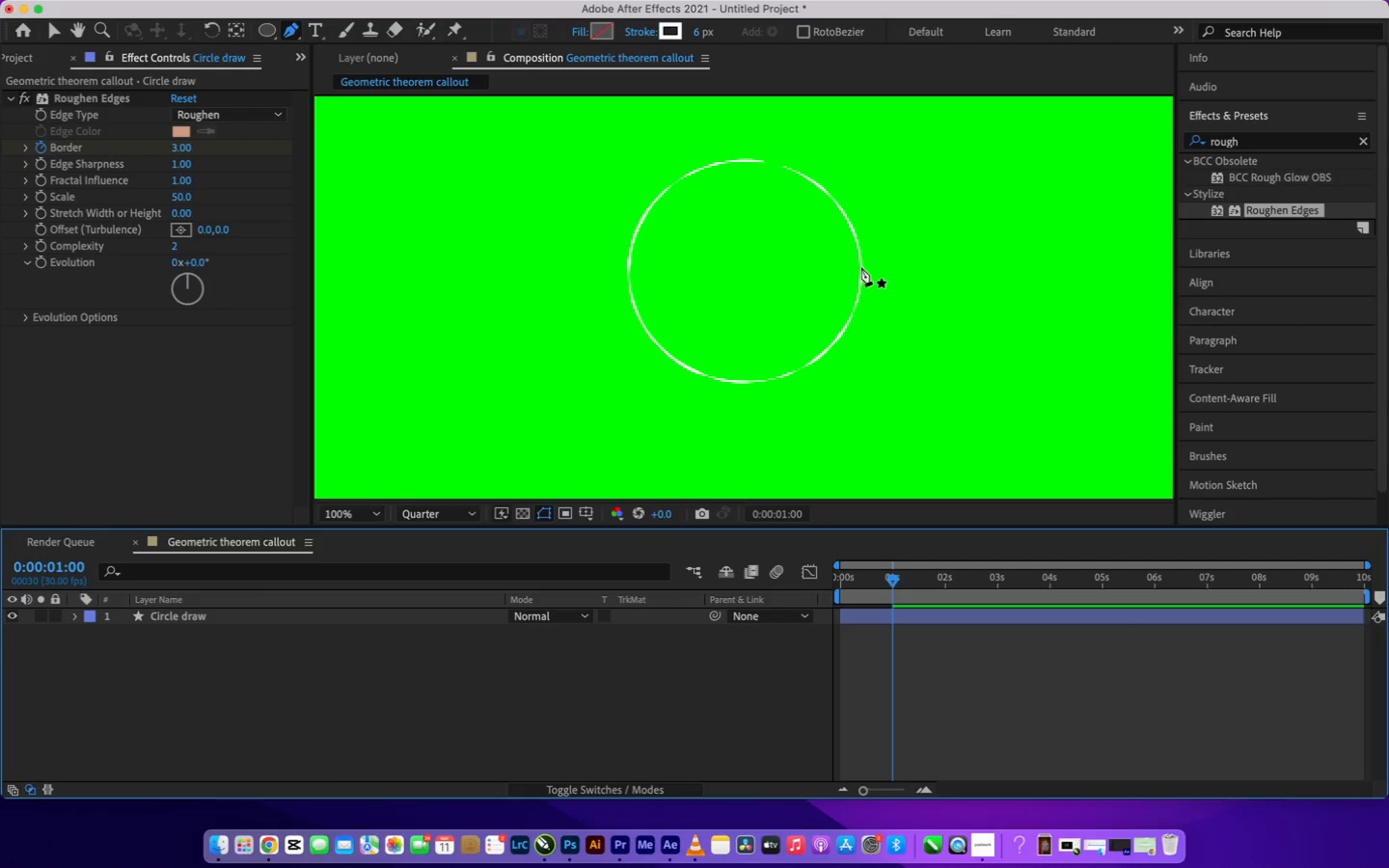 
left_click([861, 266])
 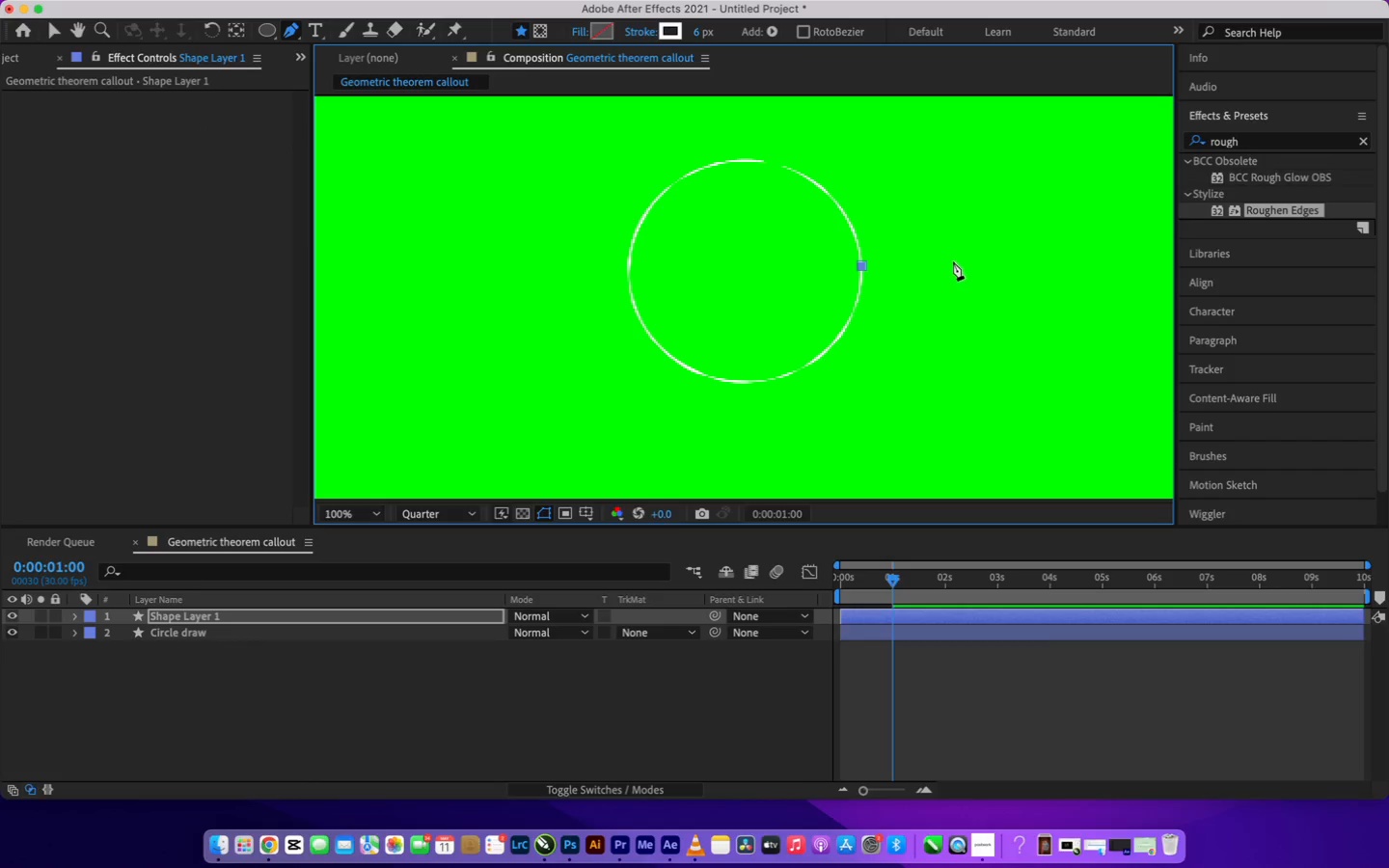 
left_click([954, 261])
 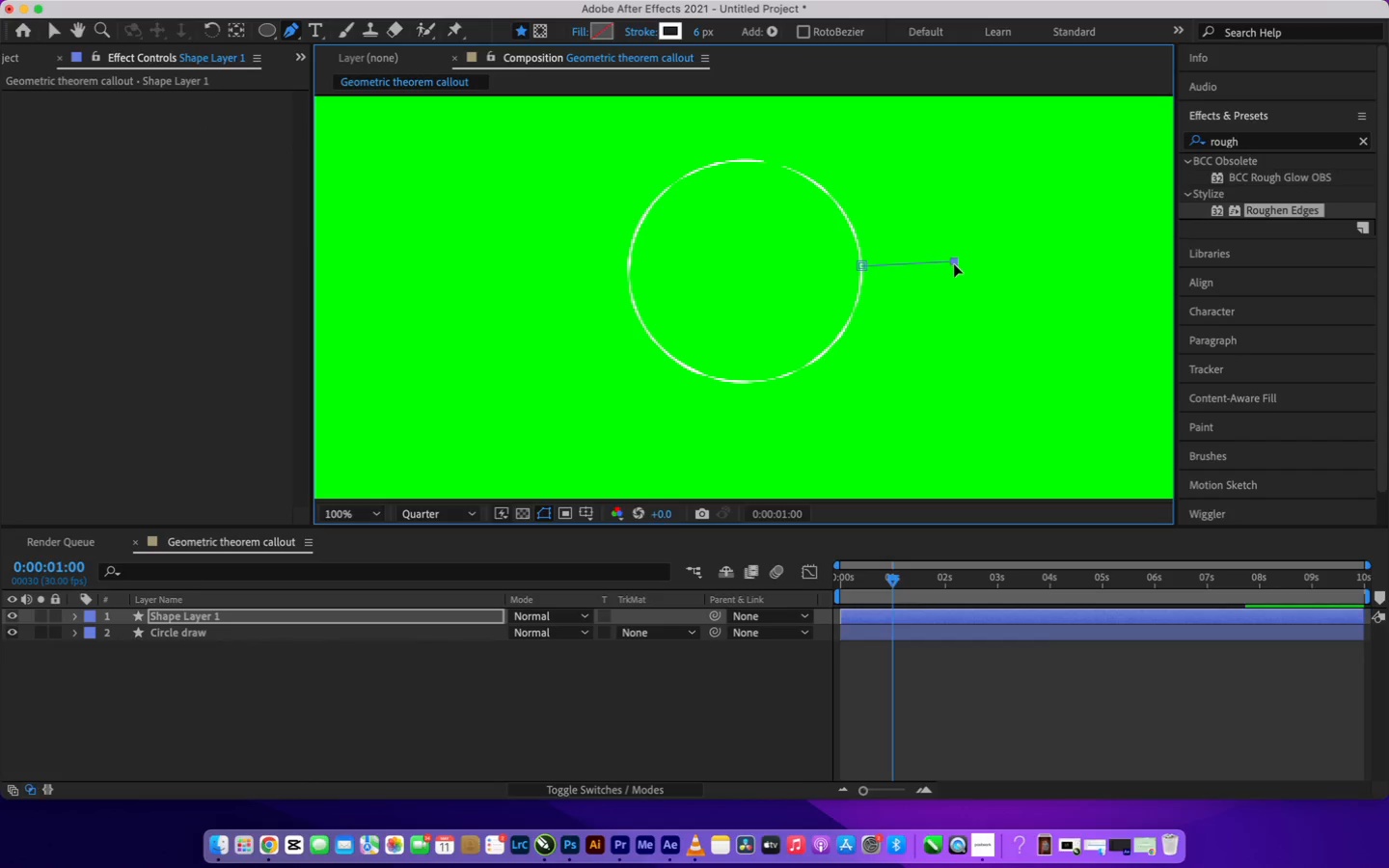 
left_click_drag(start_coordinate=[954, 261], to_coordinate=[971, 266])
 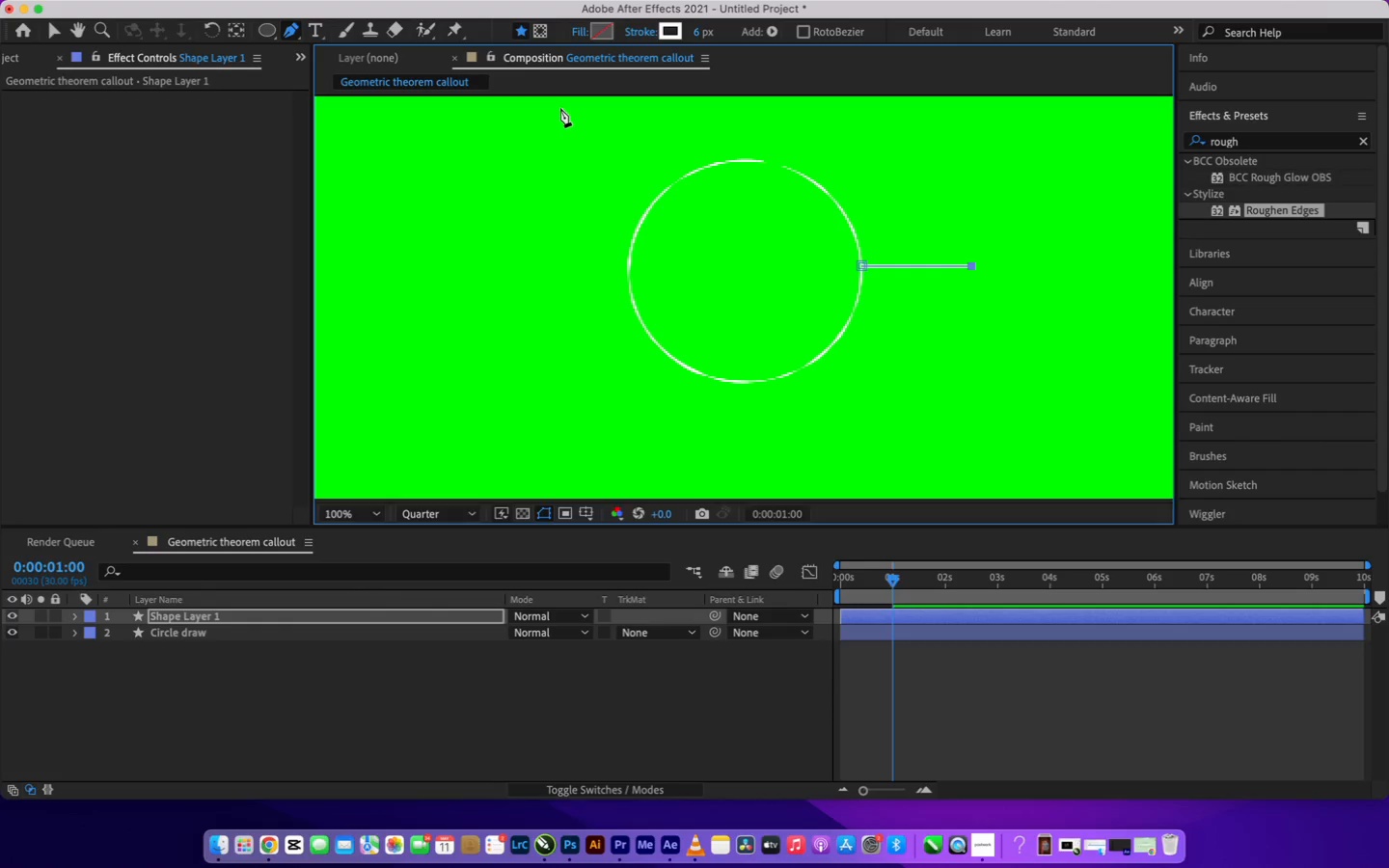 
type(vv)
 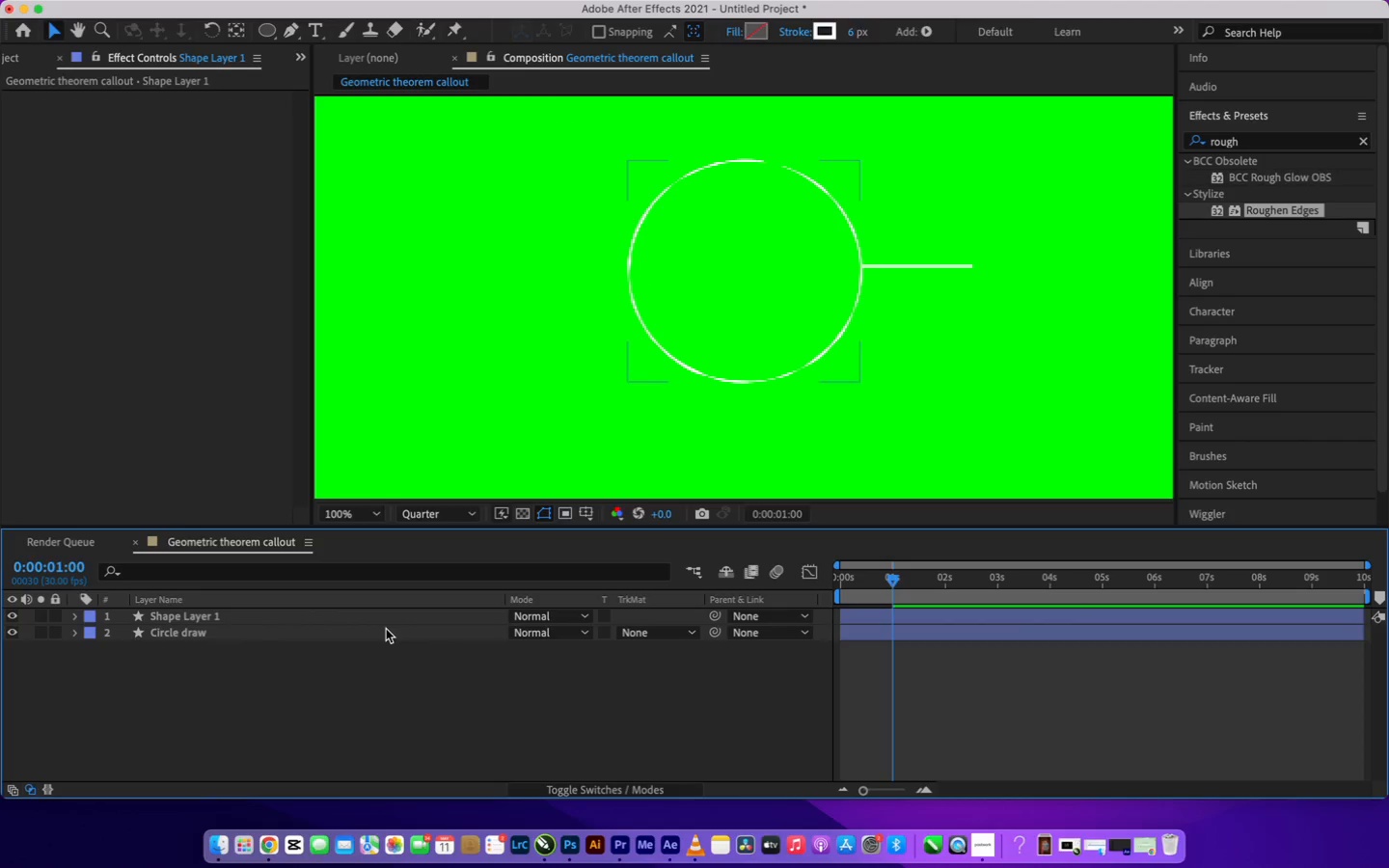 
left_click([392, 623])
 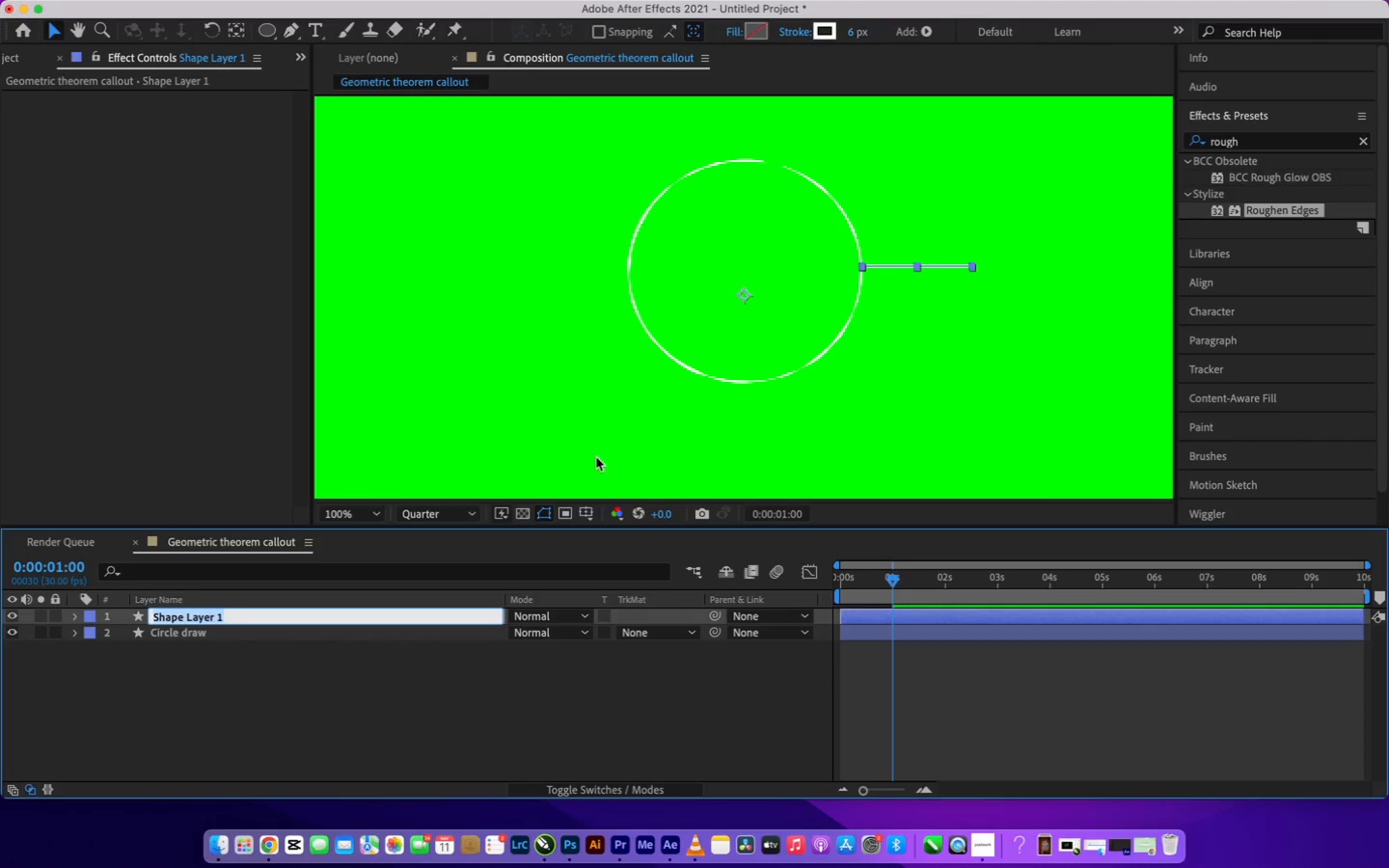 
type(Leader lone)
key(Backspace)
key(Backspace)
type(in)
key(Backspace)
key(Backspace)
key(Backspace)
key(Backspace)
type(i)
key(Backspace)
type(ne)
 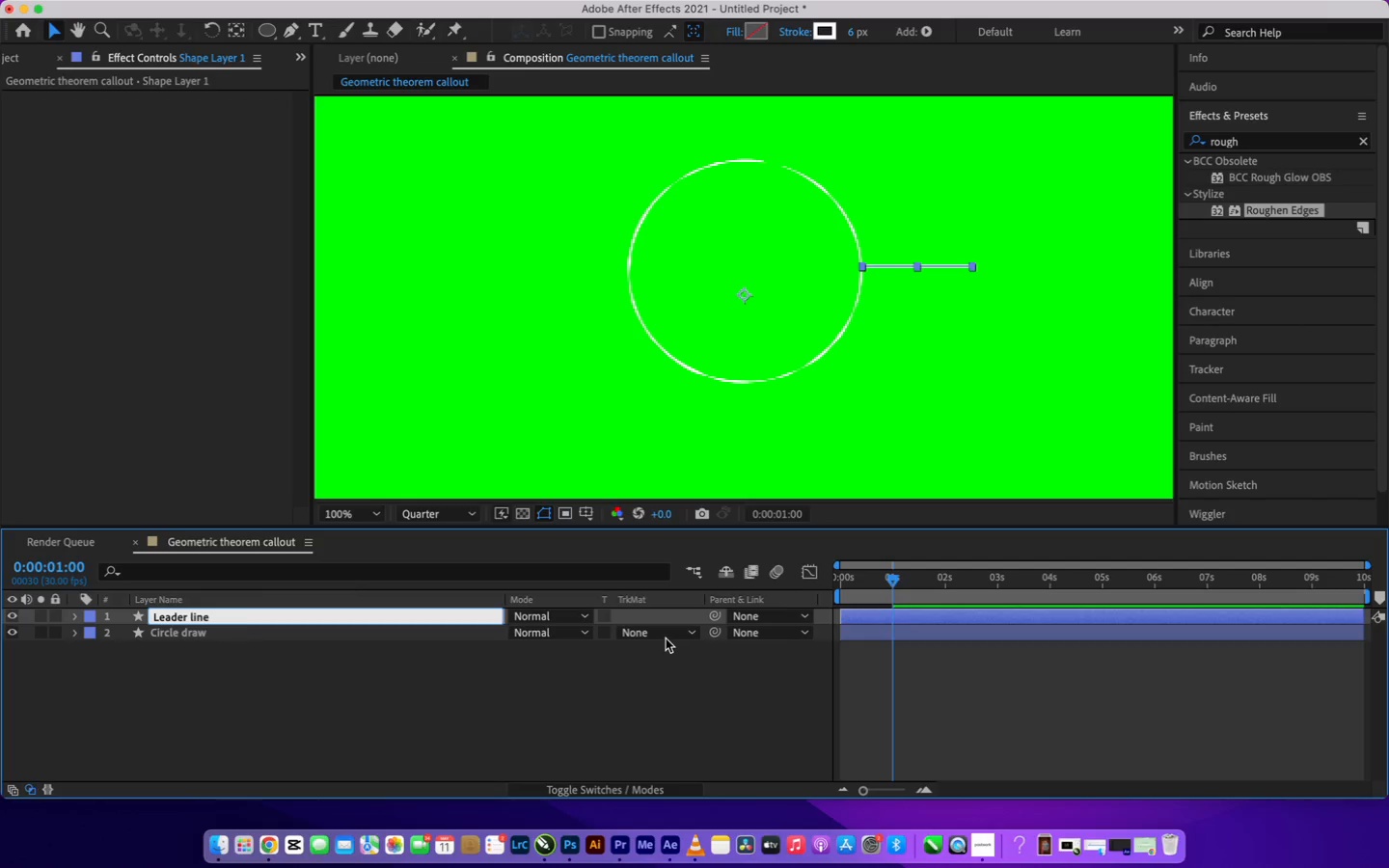 
left_click([1031, 9])
 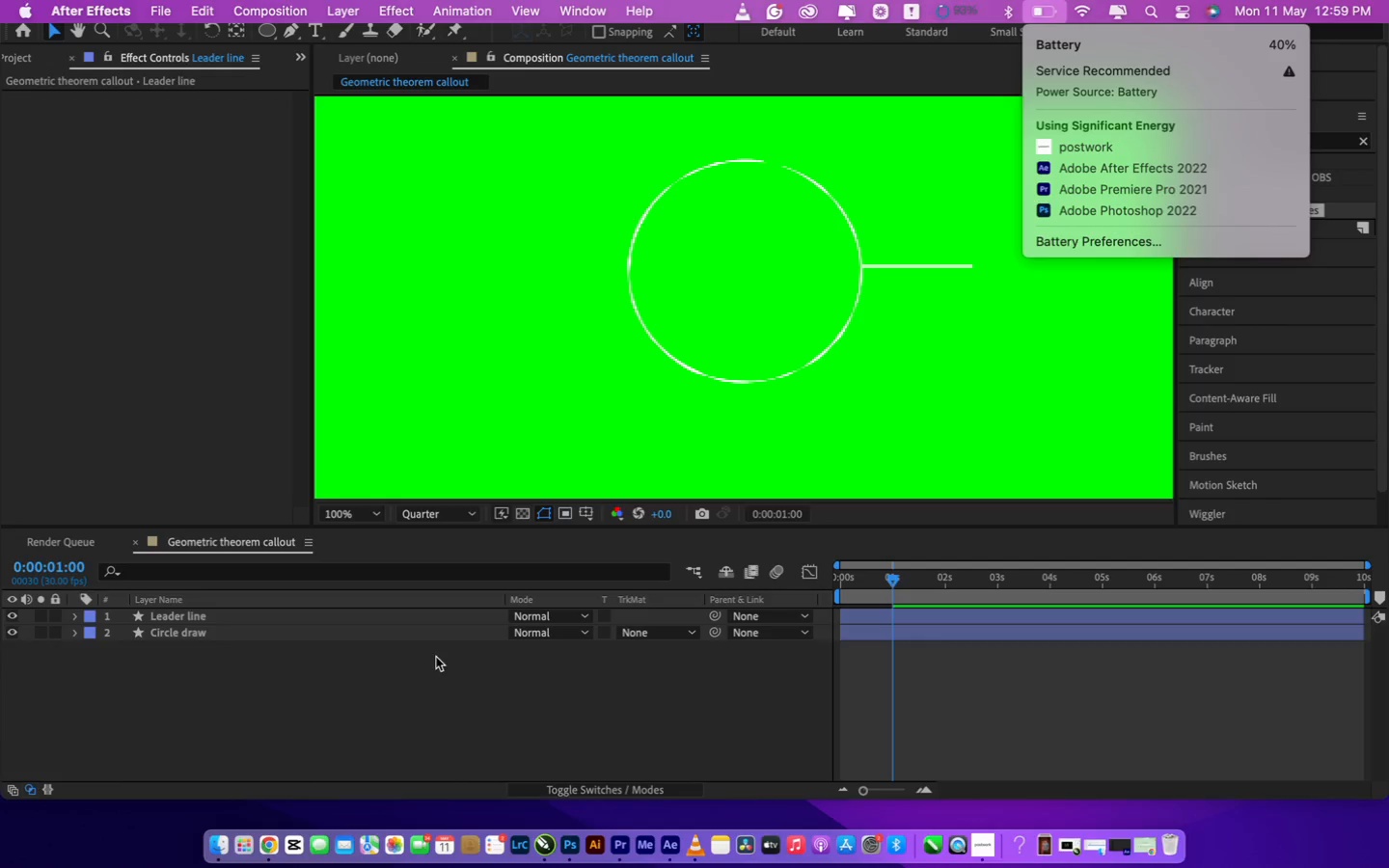 
left_click([454, 698])
 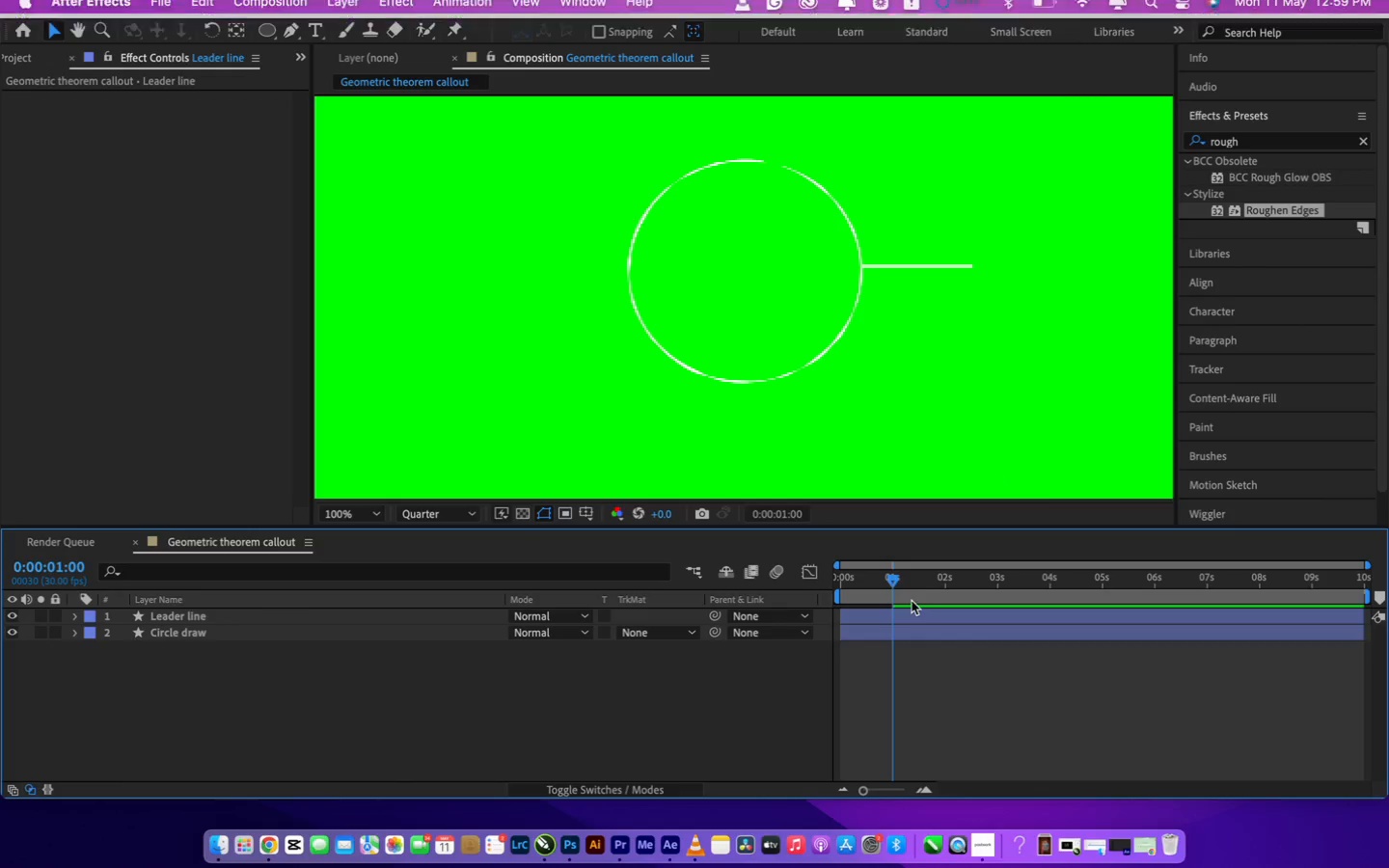 
mouse_move([886, 574])
 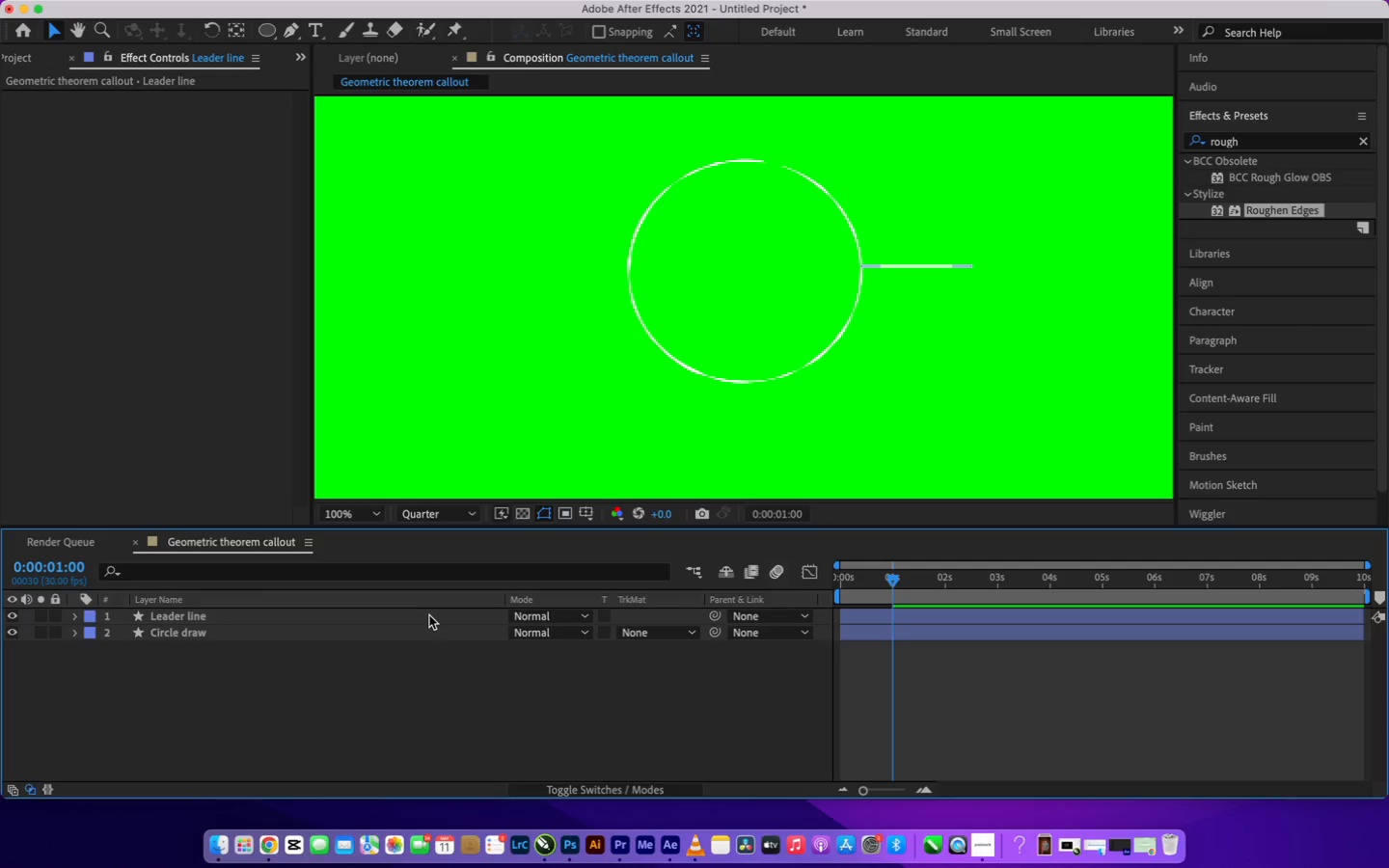 
left_click([429, 615])
 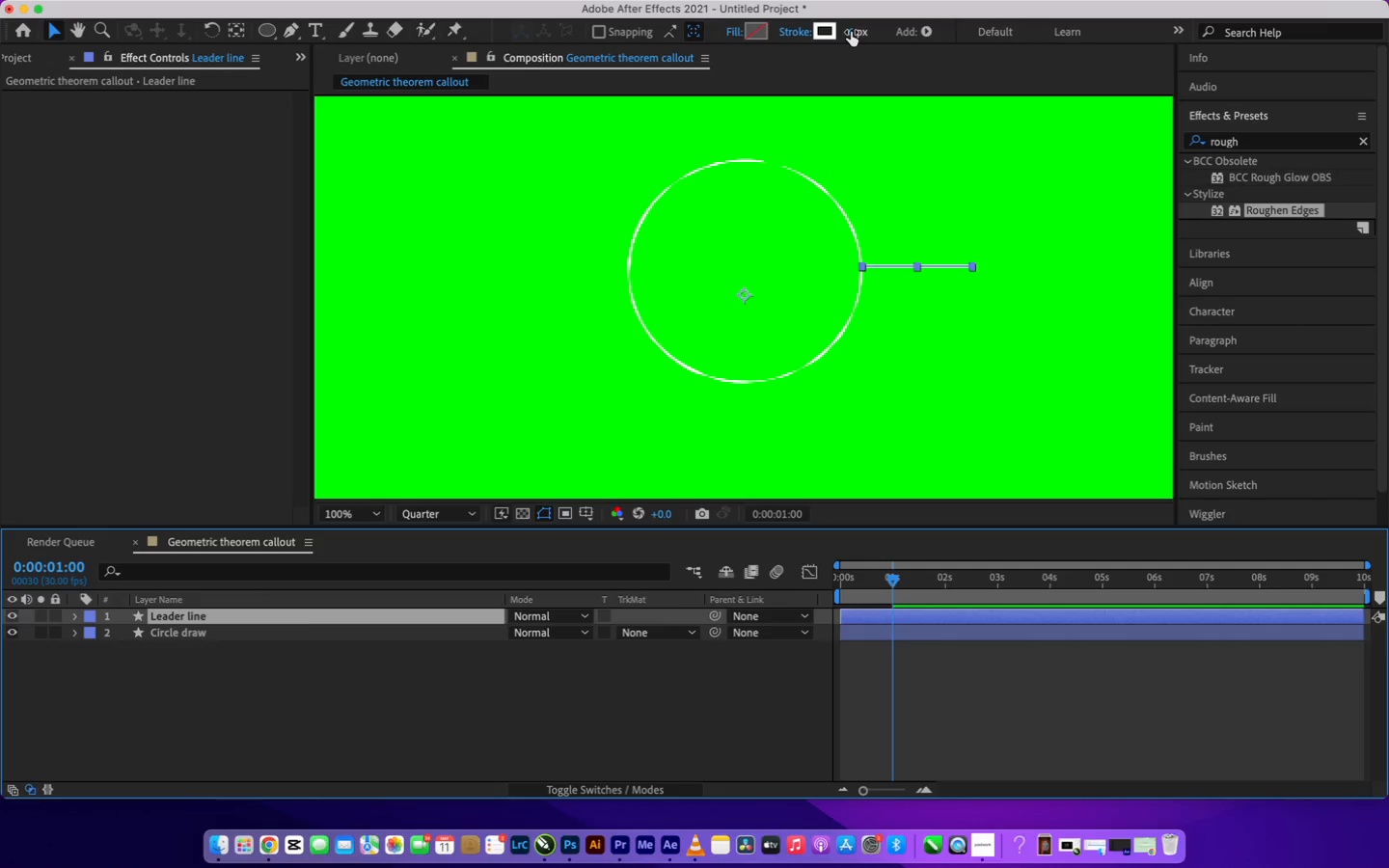 
left_click([851, 32])
 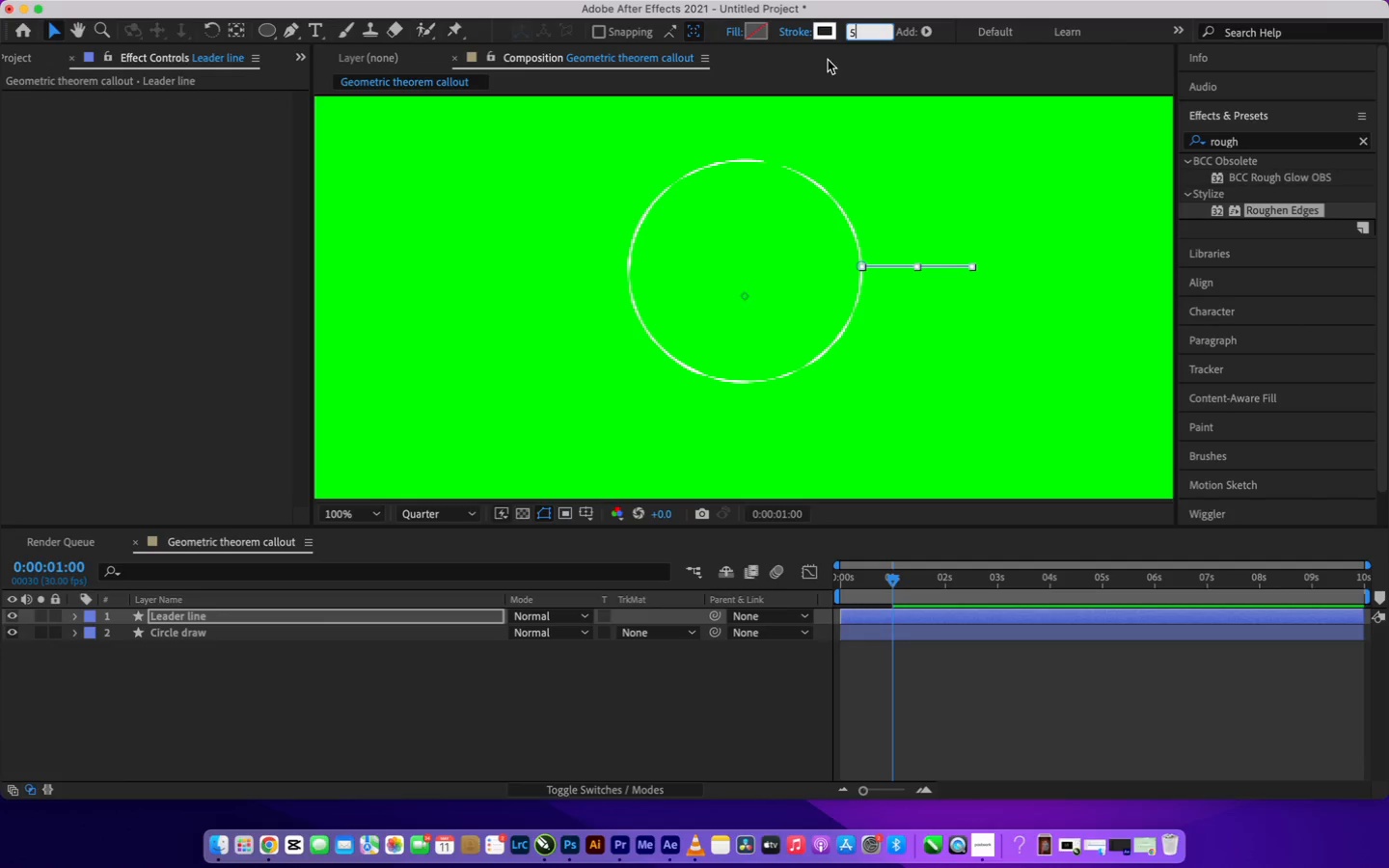 
key(5)
 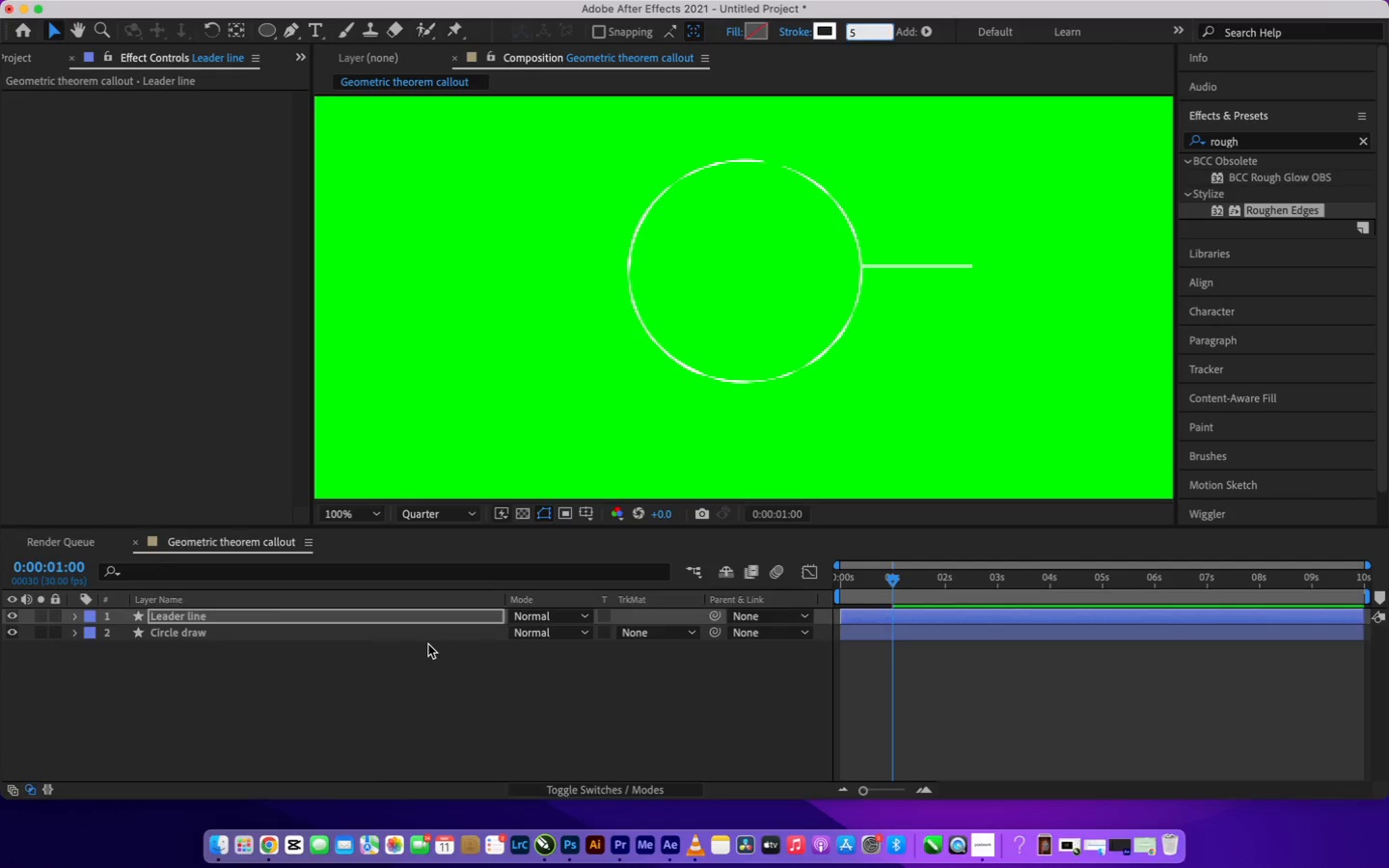 
left_click([428, 644])
 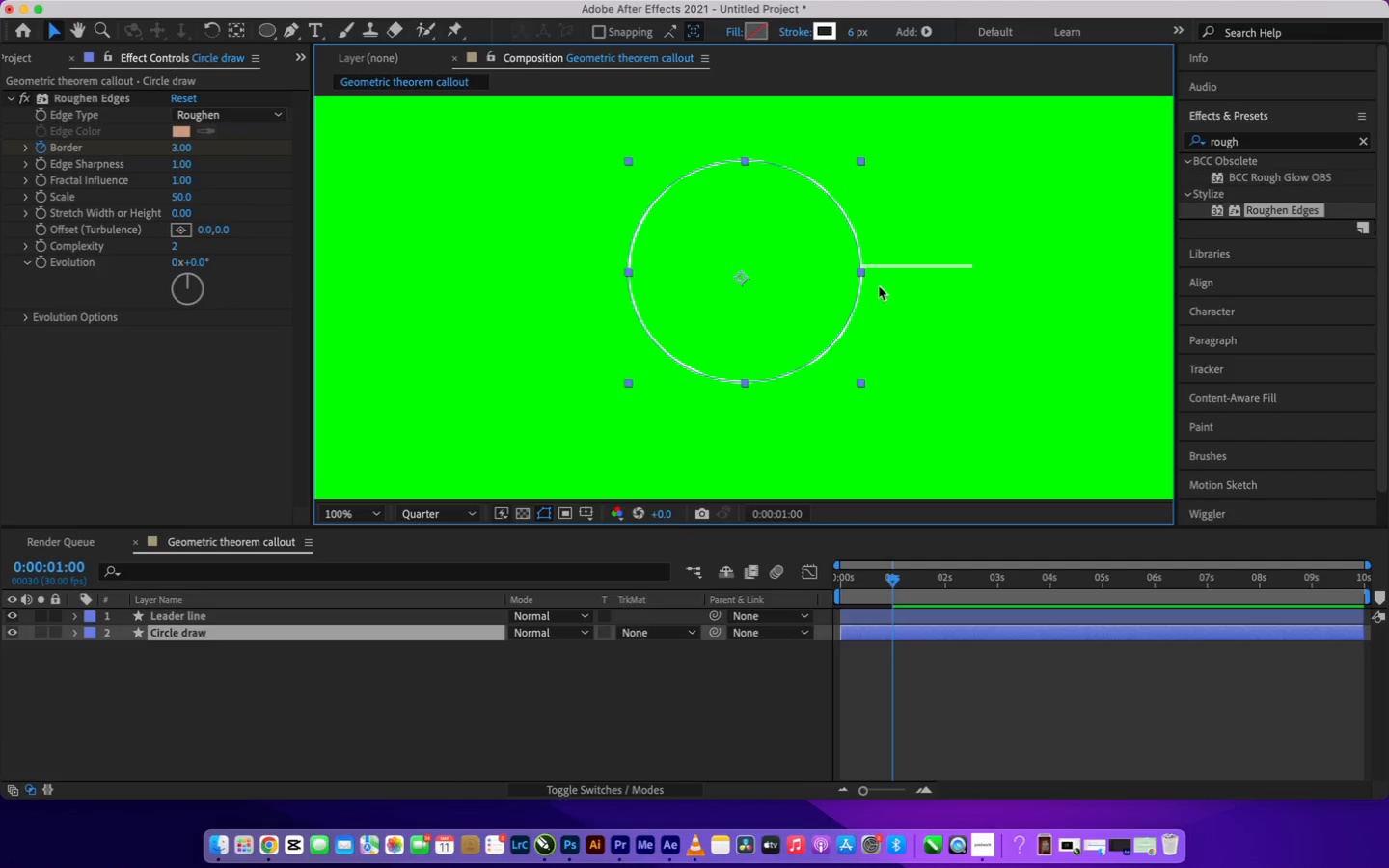 
wait(5.86)
 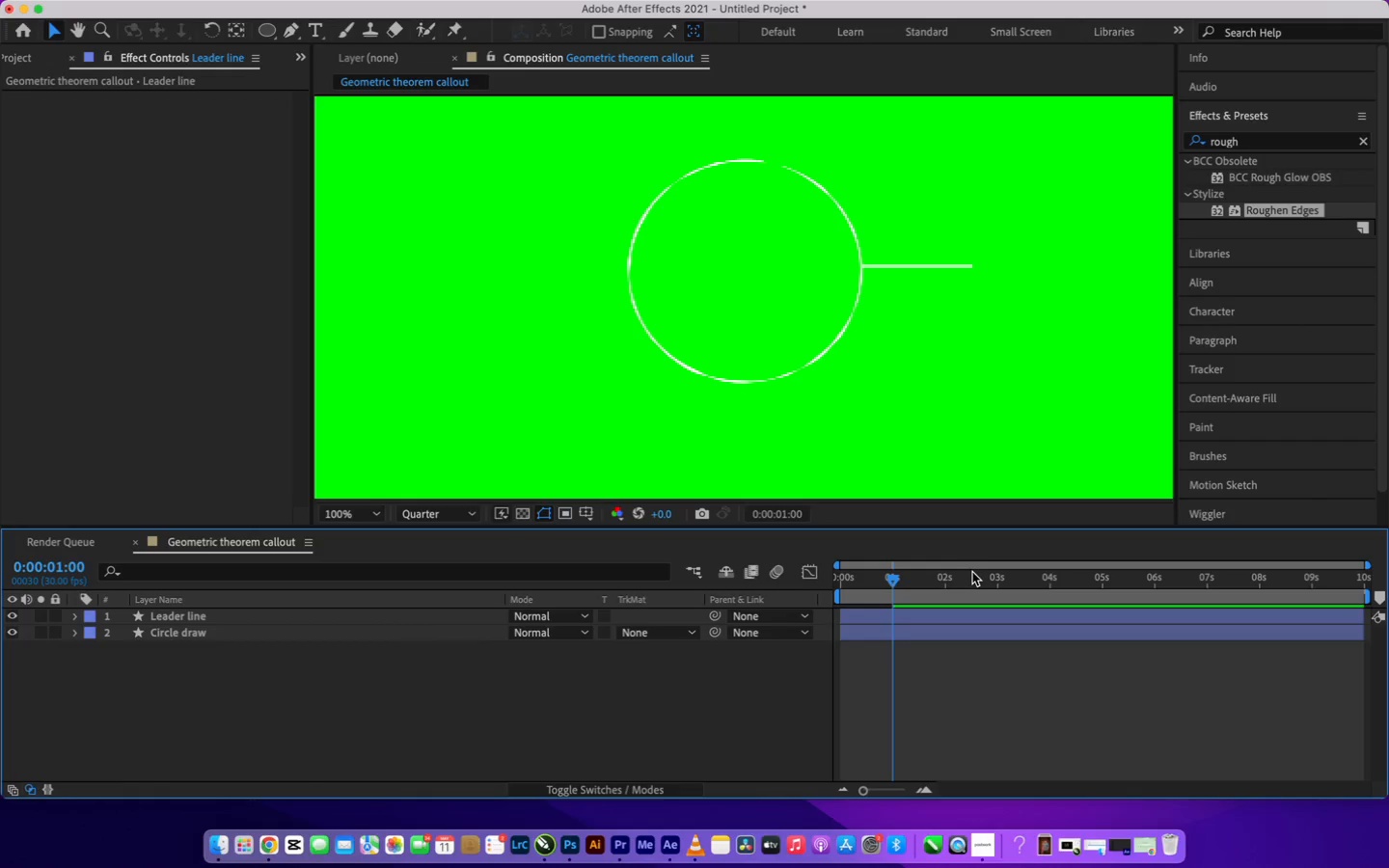 
left_click([908, 268])
 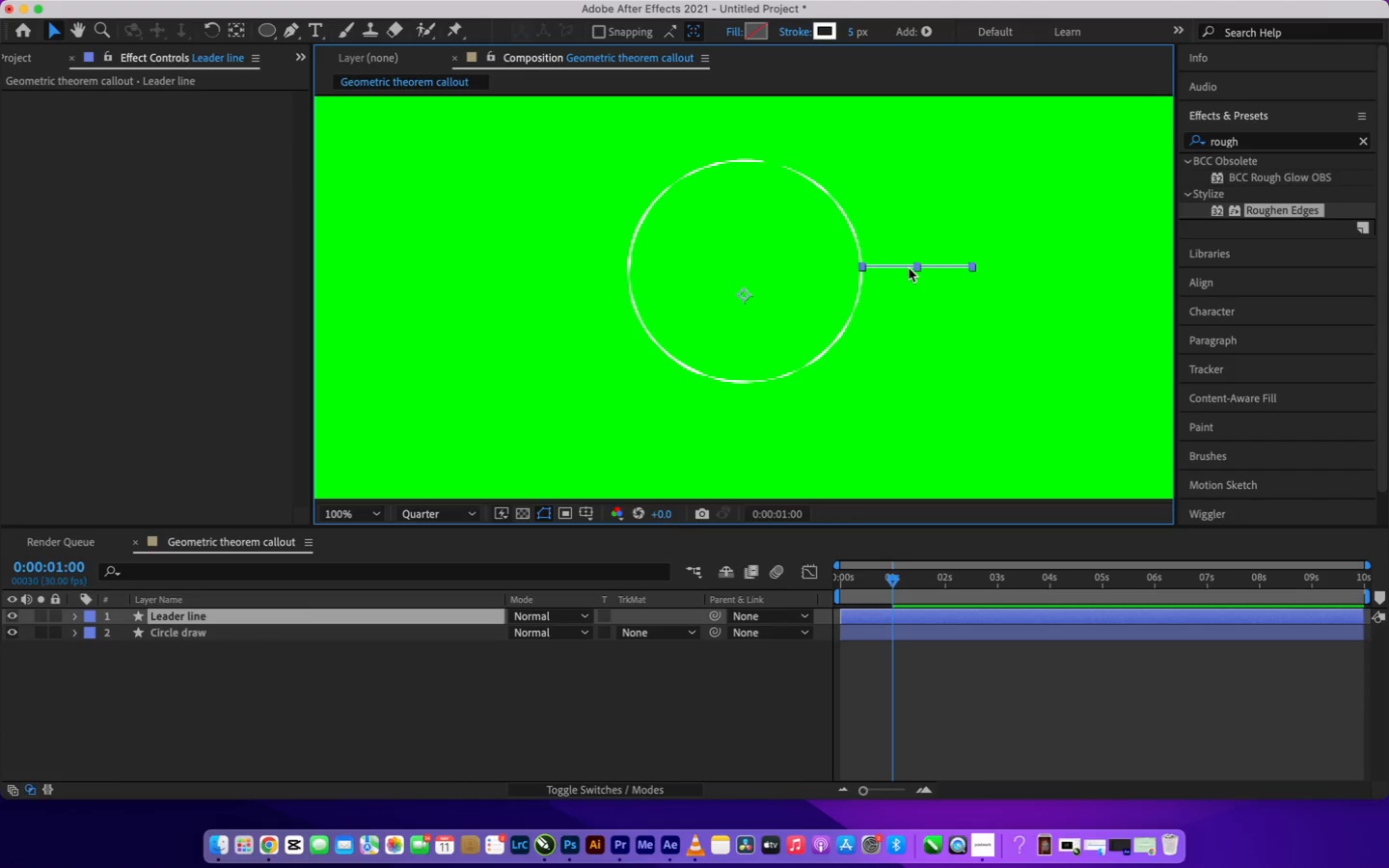 
key(ArrowDown)
 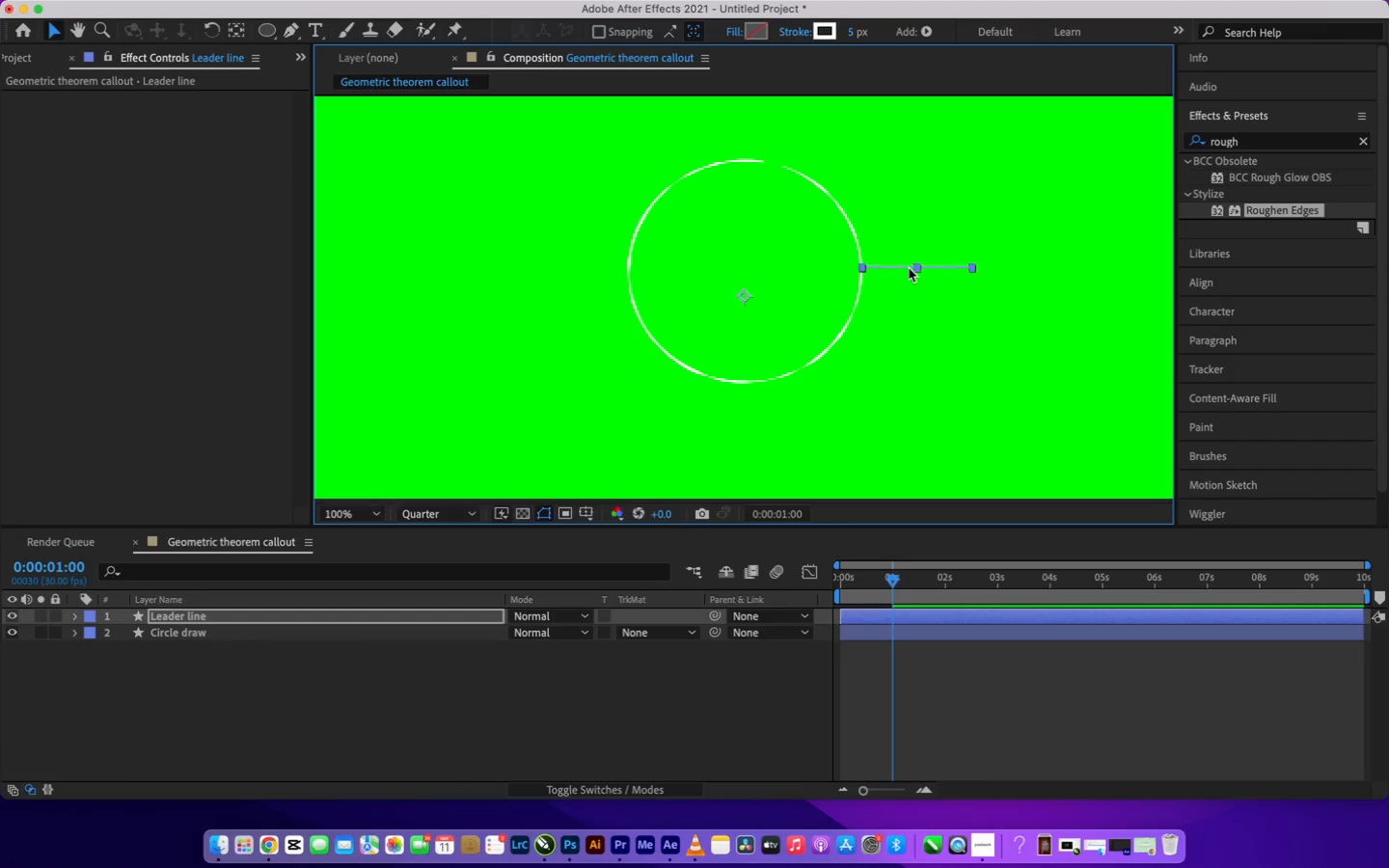 
key(ArrowDown)
 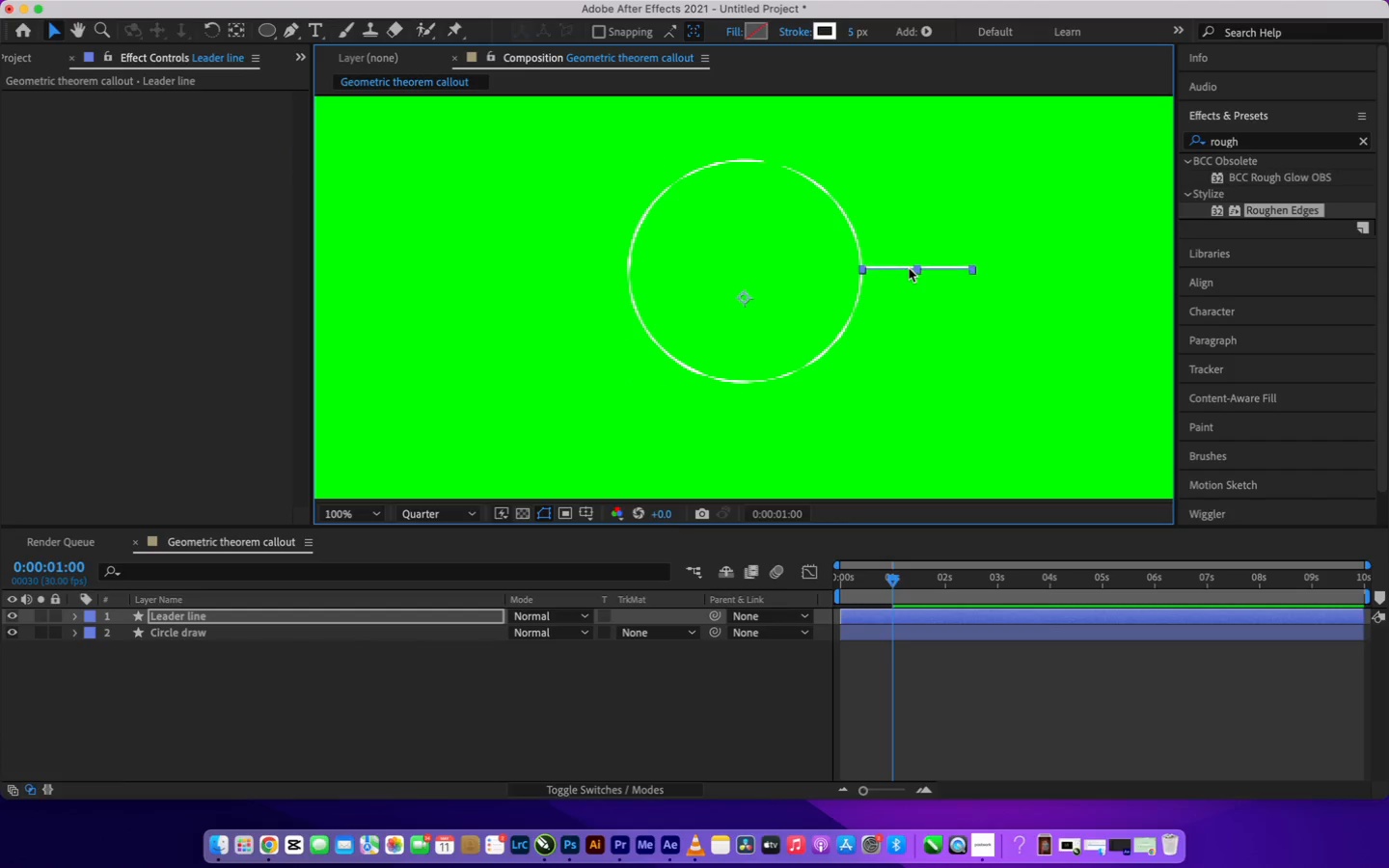 
key(ArrowDown)
 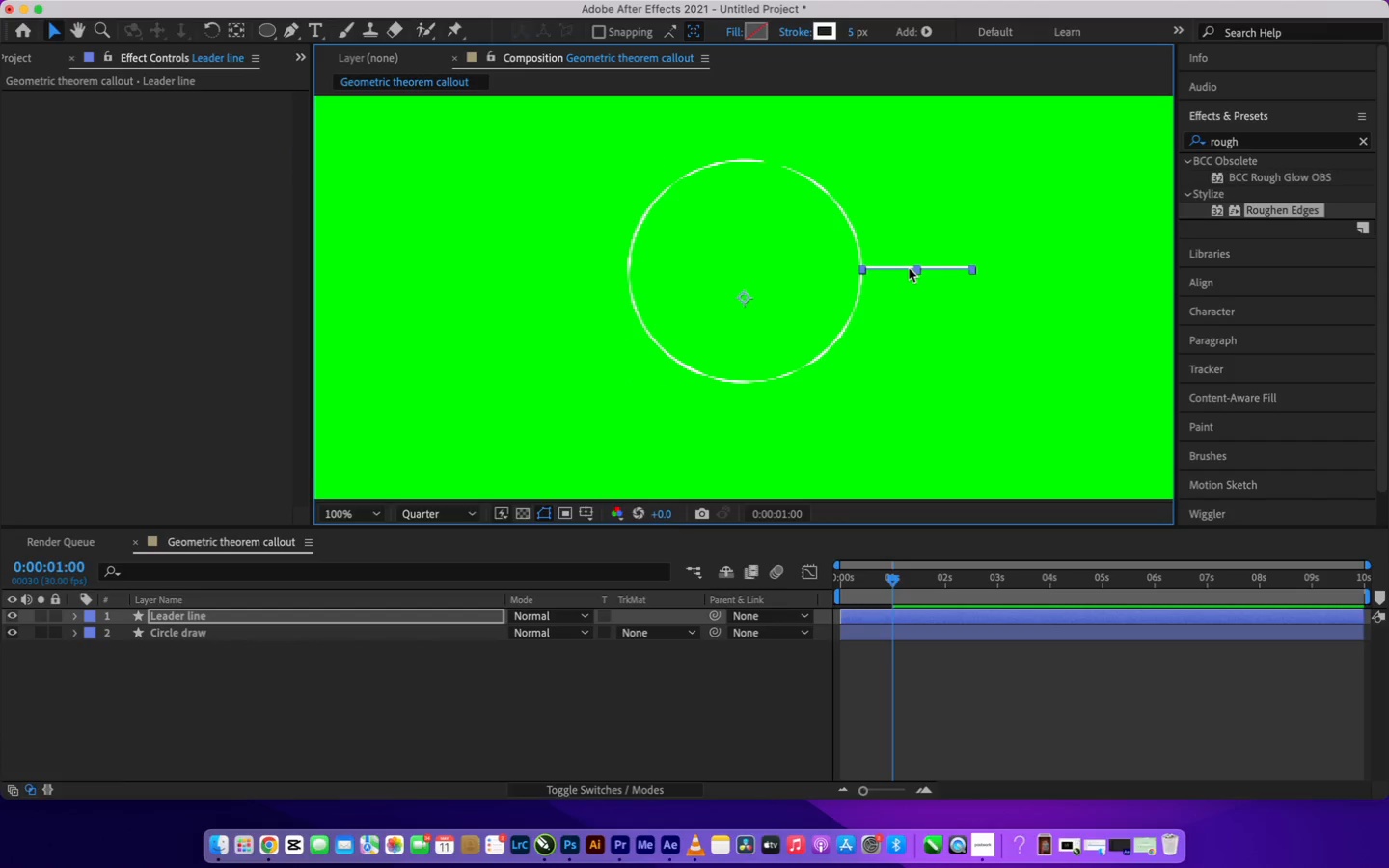 
key(ArrowDown)
 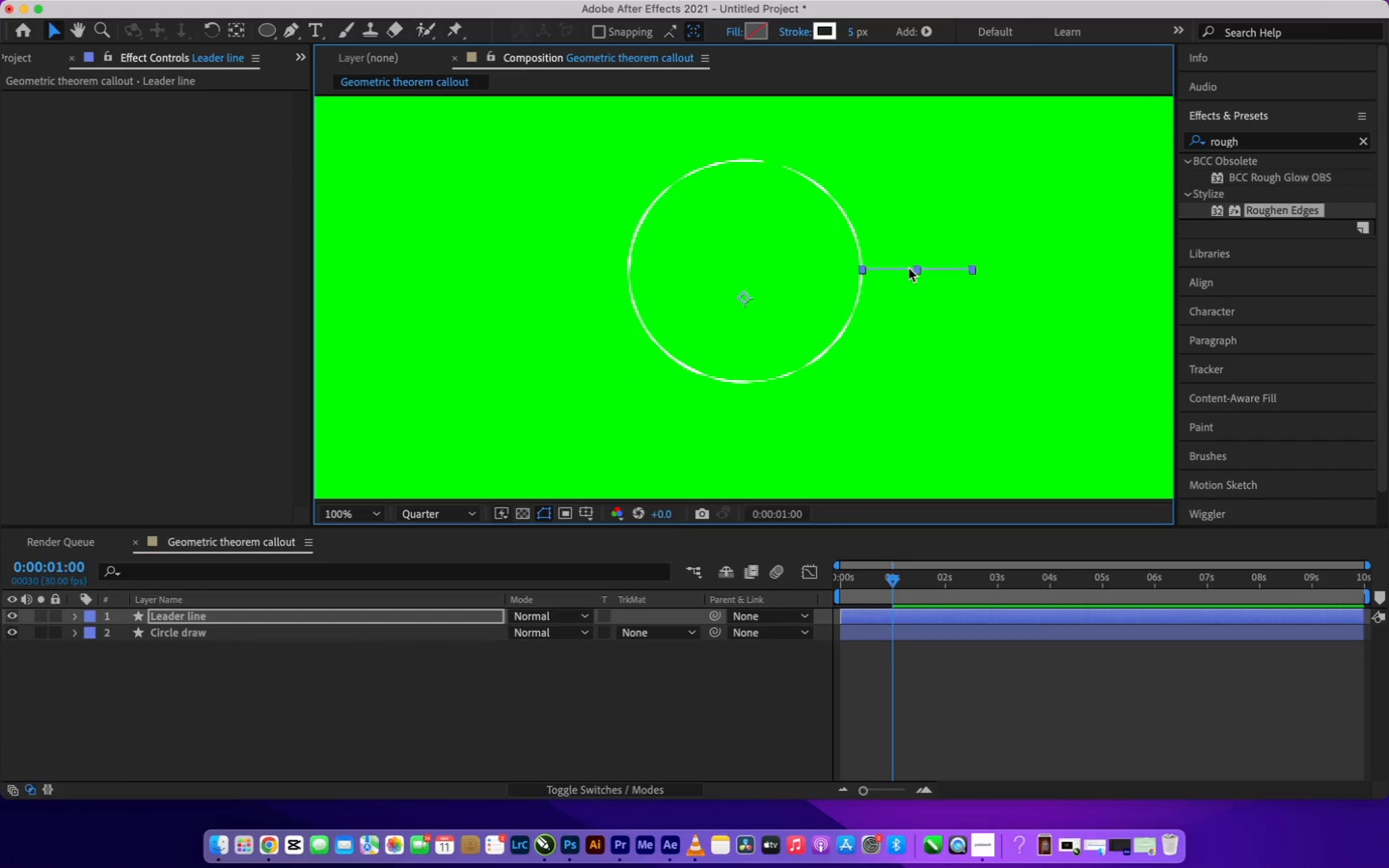 
key(ArrowDown)
 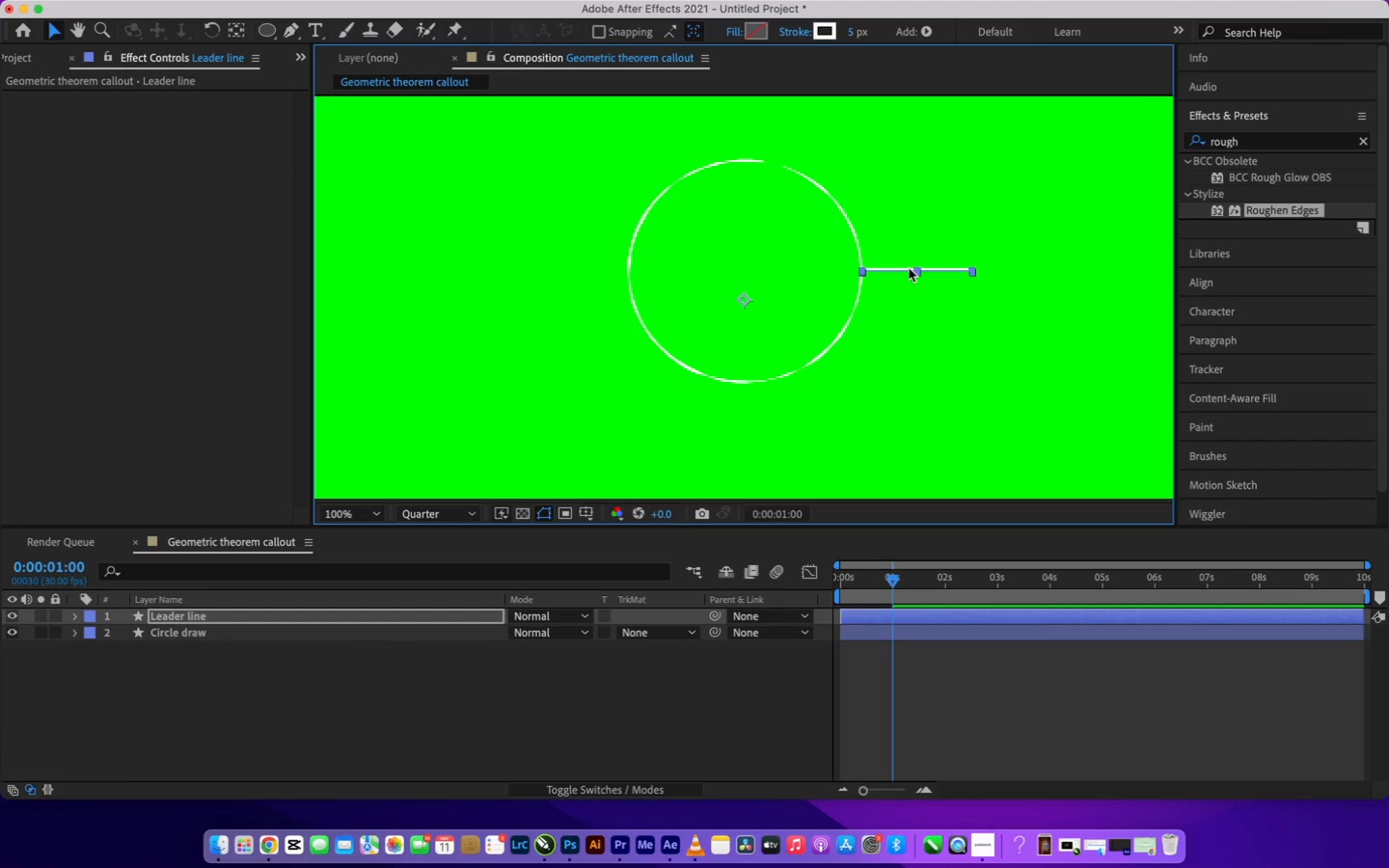 
key(ArrowDown)
 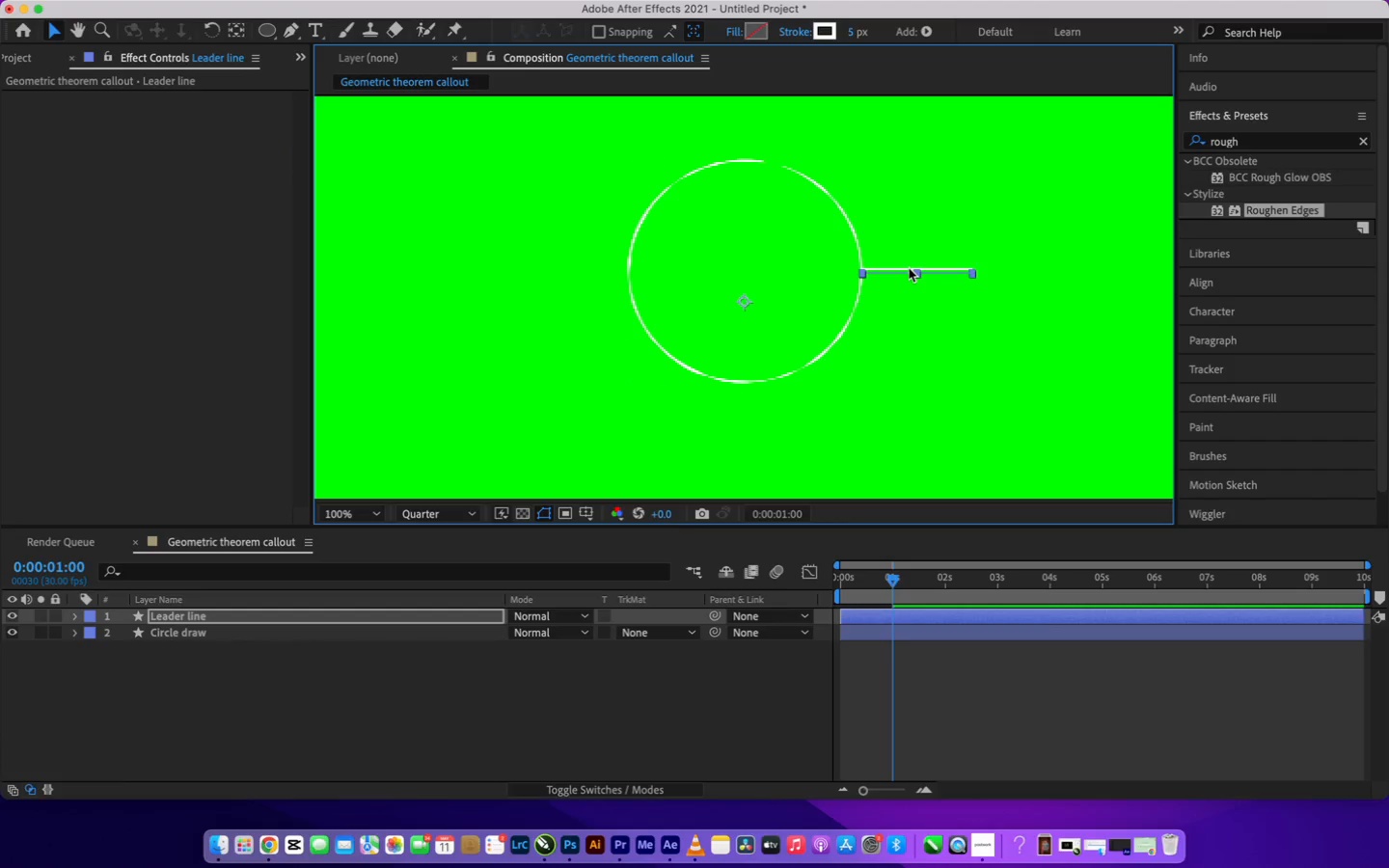 
key(ArrowDown)
 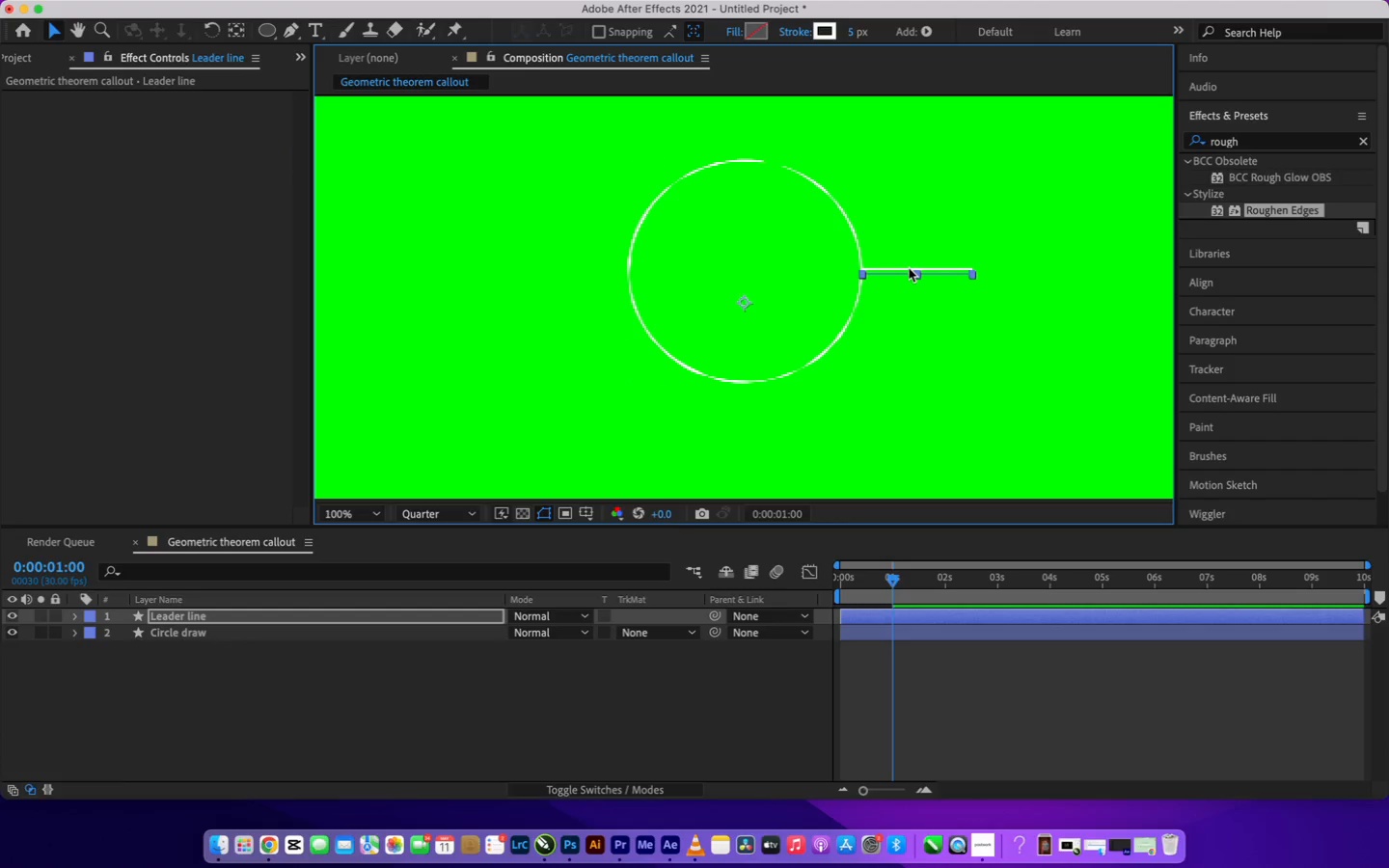 
key(ArrowDown)
 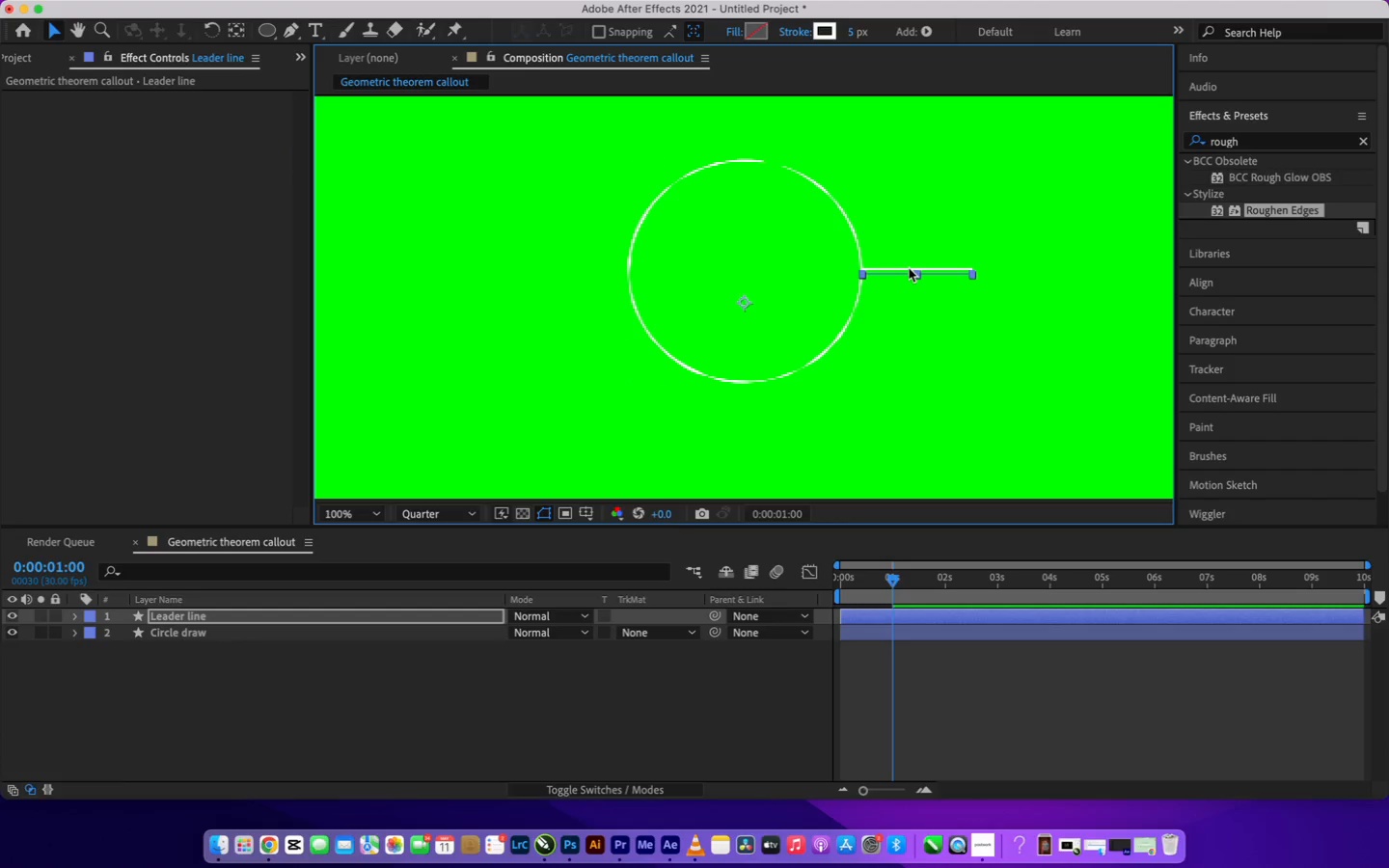 
key(ArrowDown)
 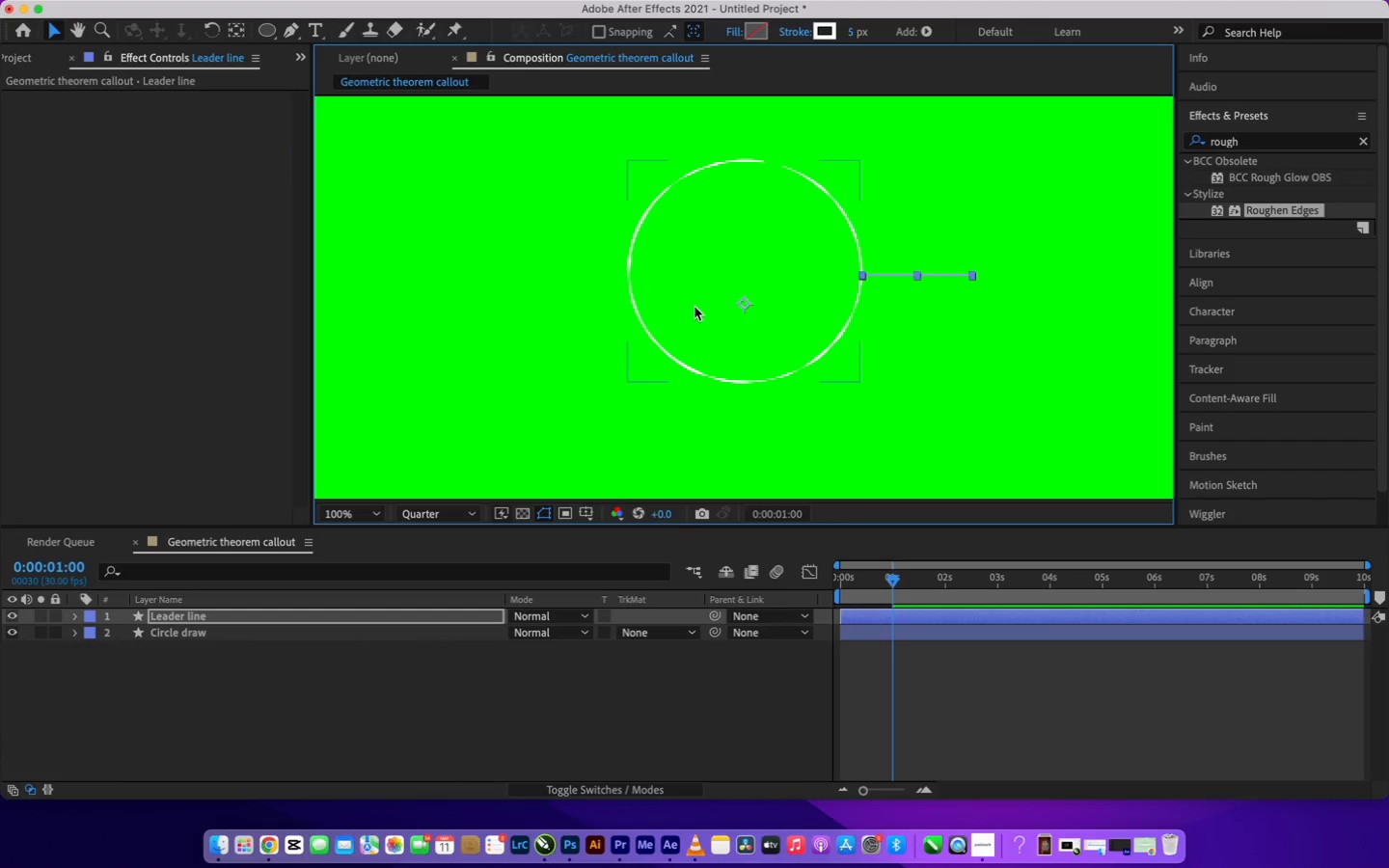 
left_click([694, 306])
 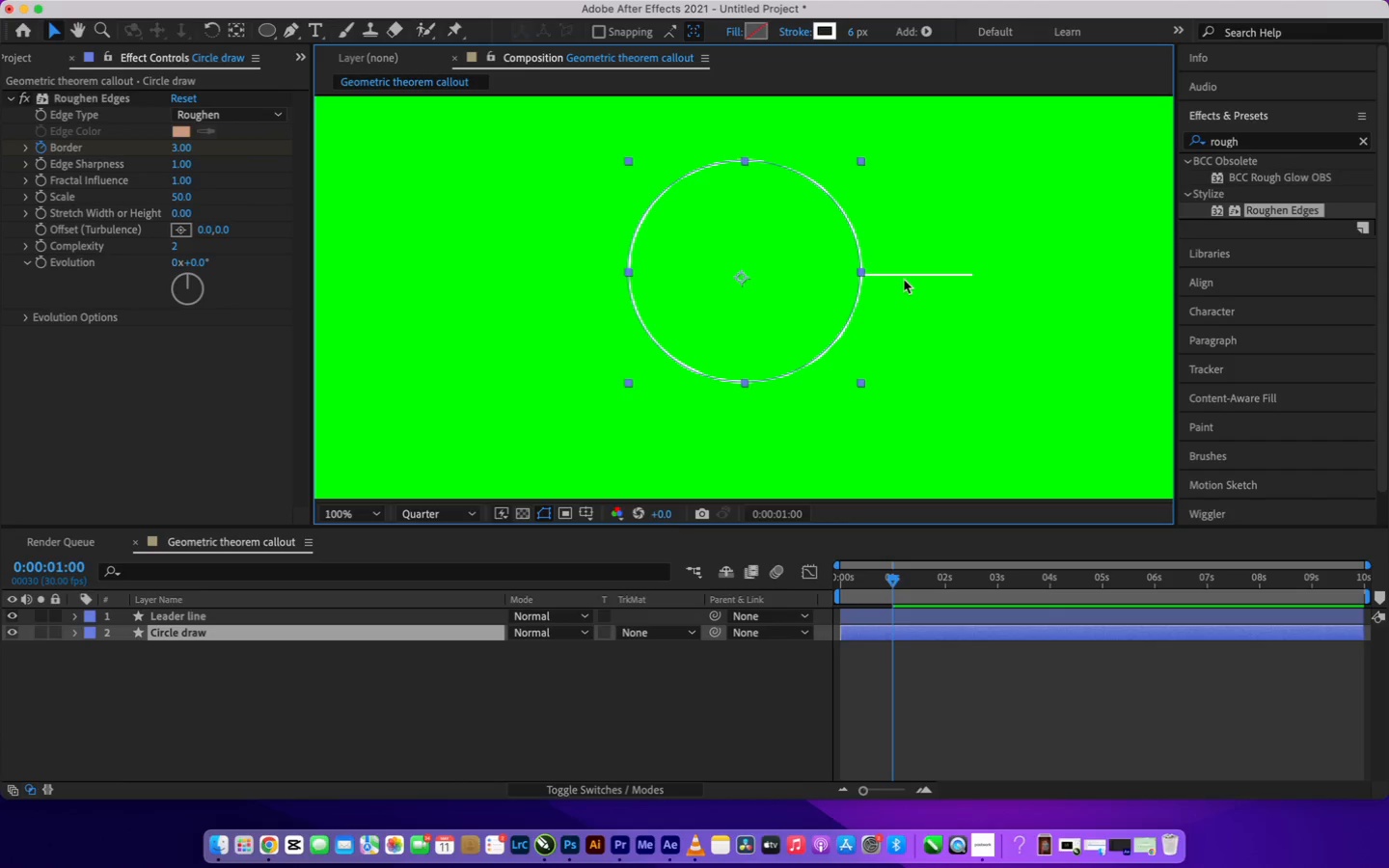 
left_click([910, 276])
 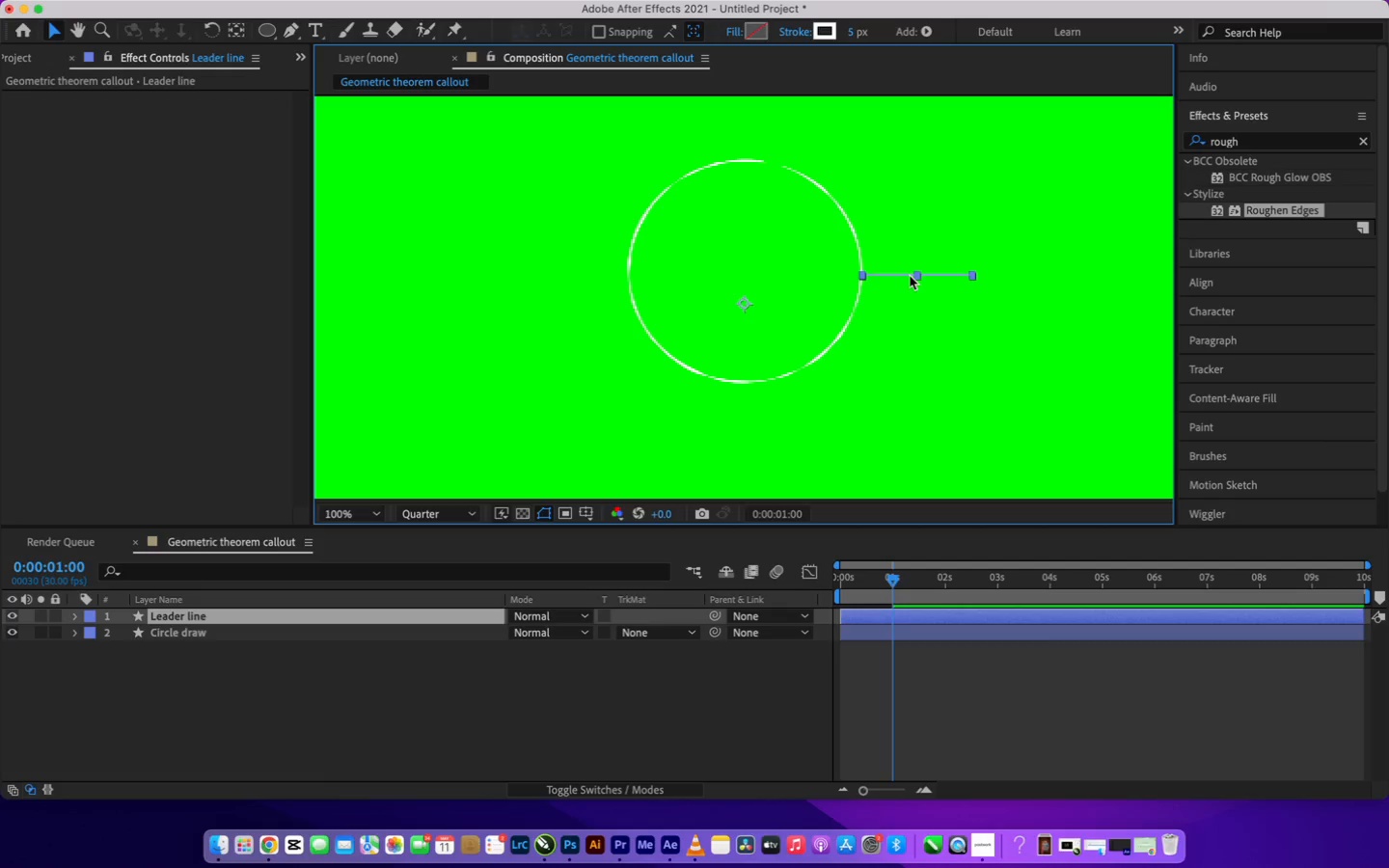 
key(ArrowUp)
 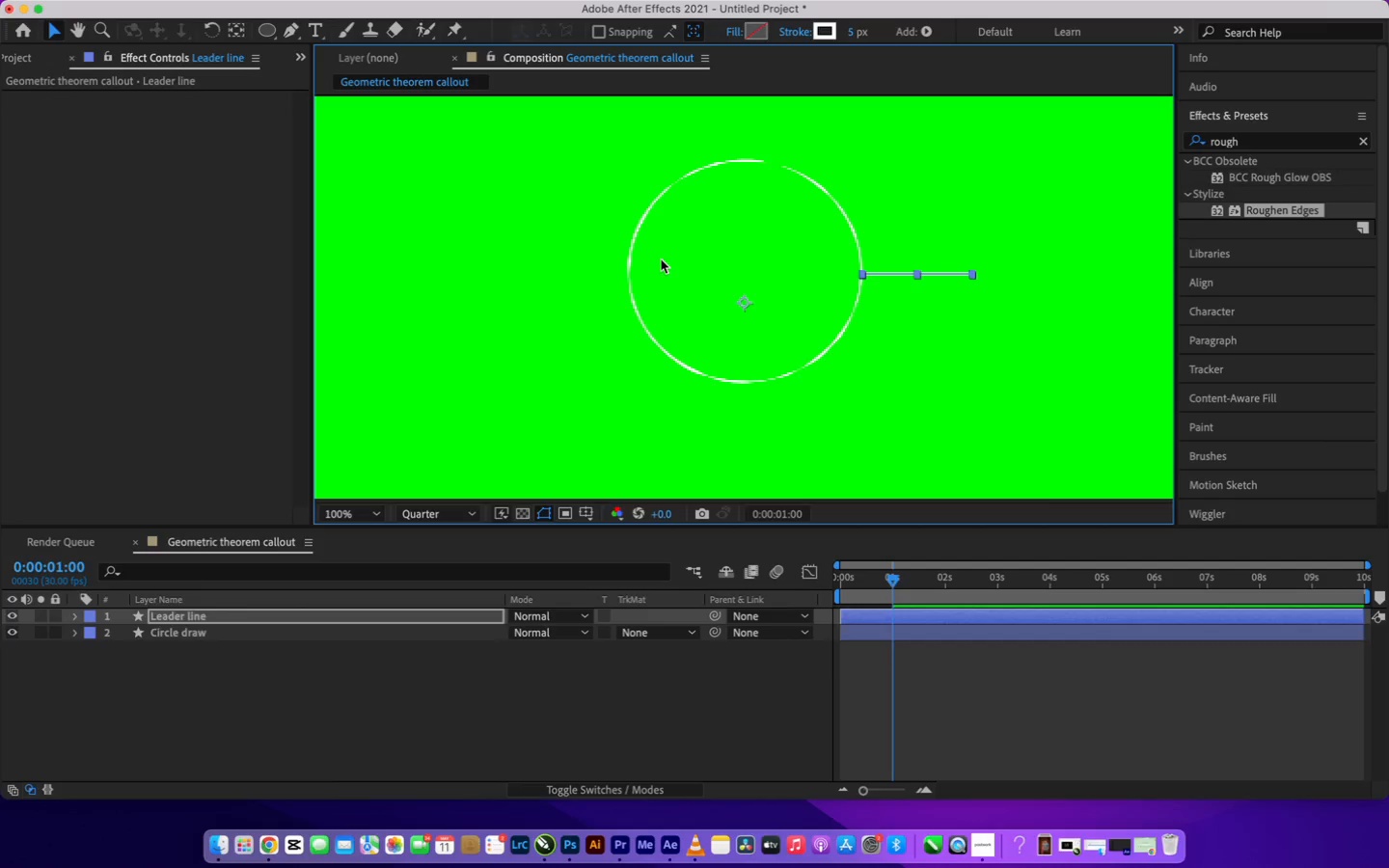 
left_click([662, 259])
 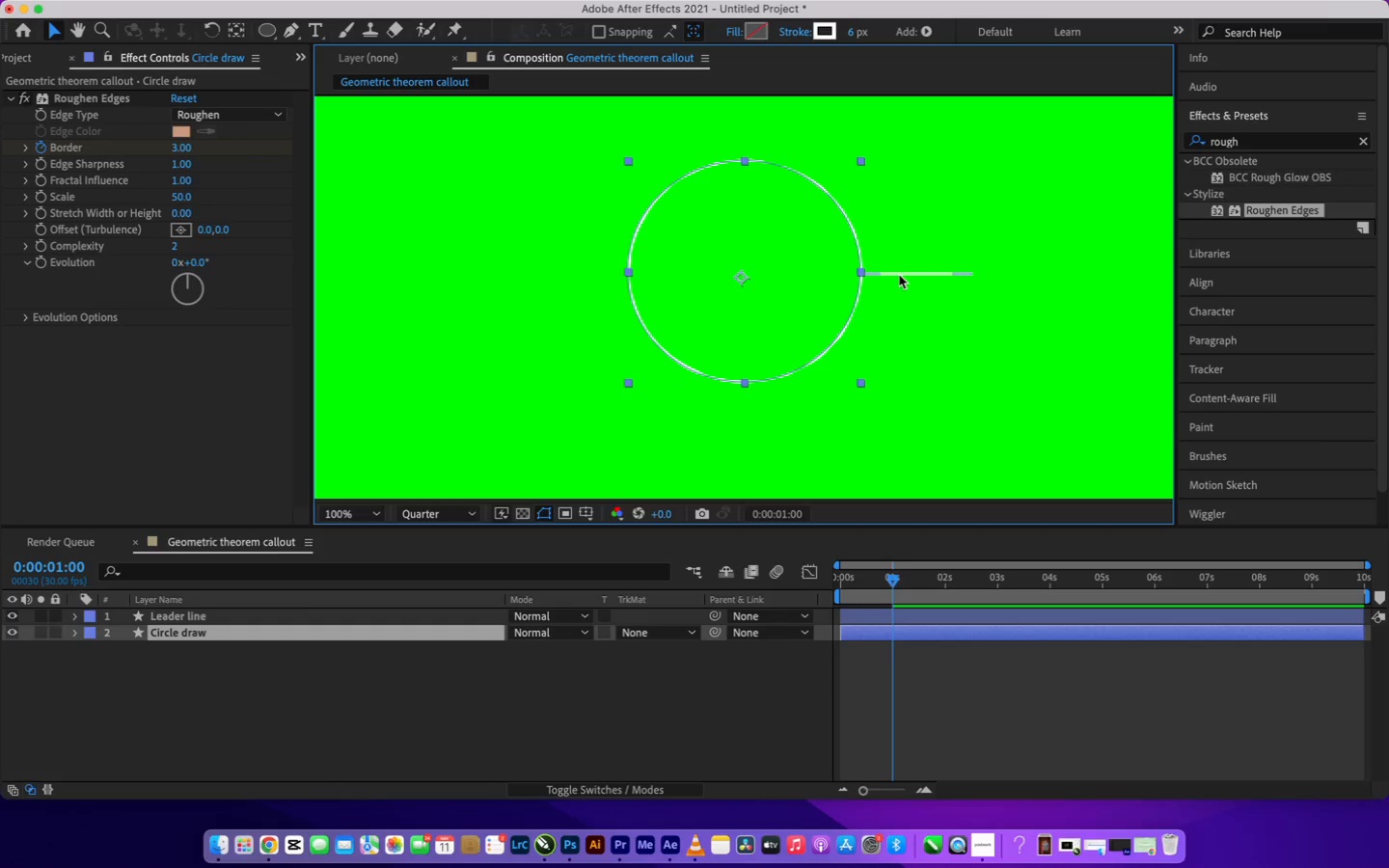 
left_click([900, 276])
 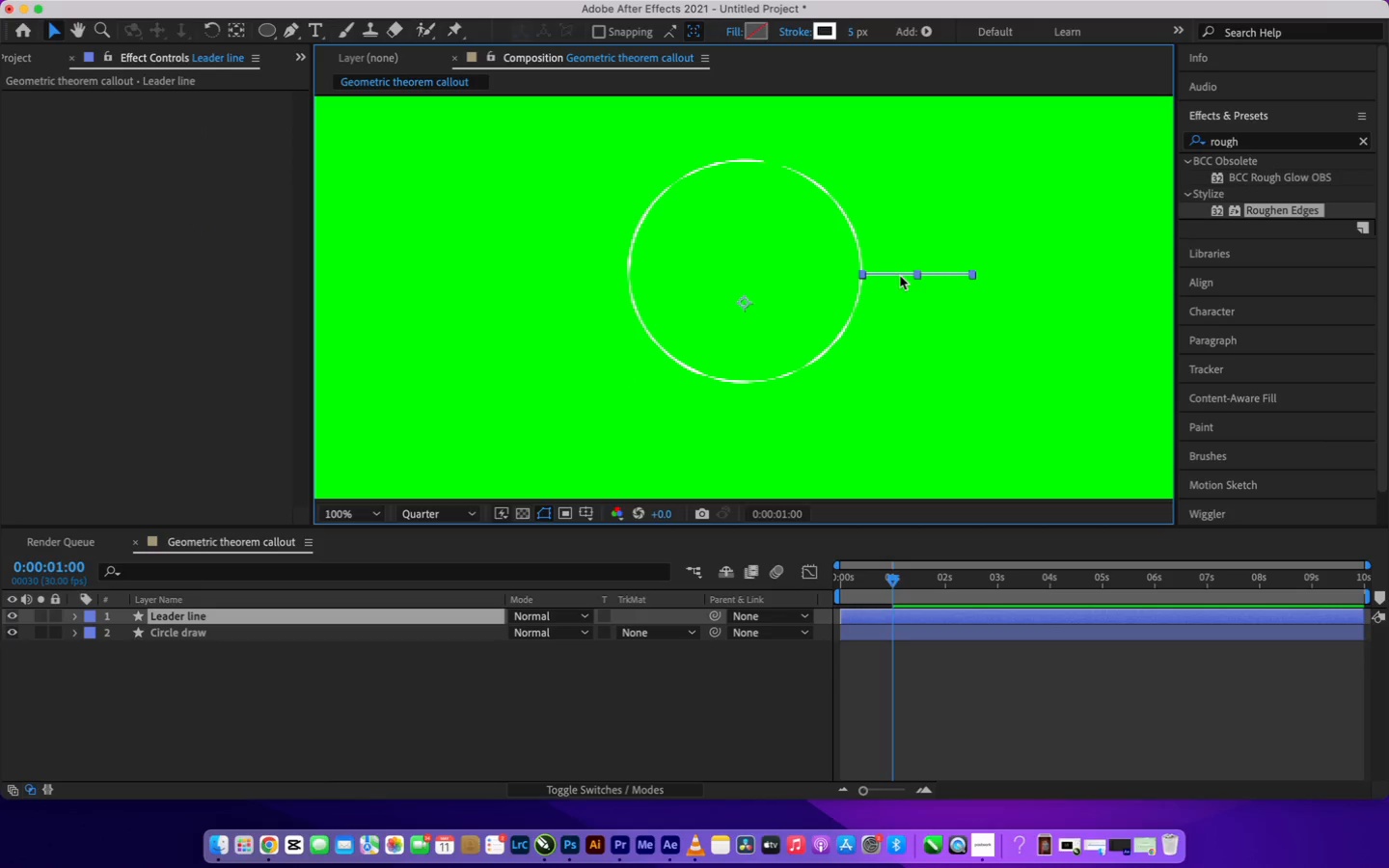 
key(ArrowUp)
 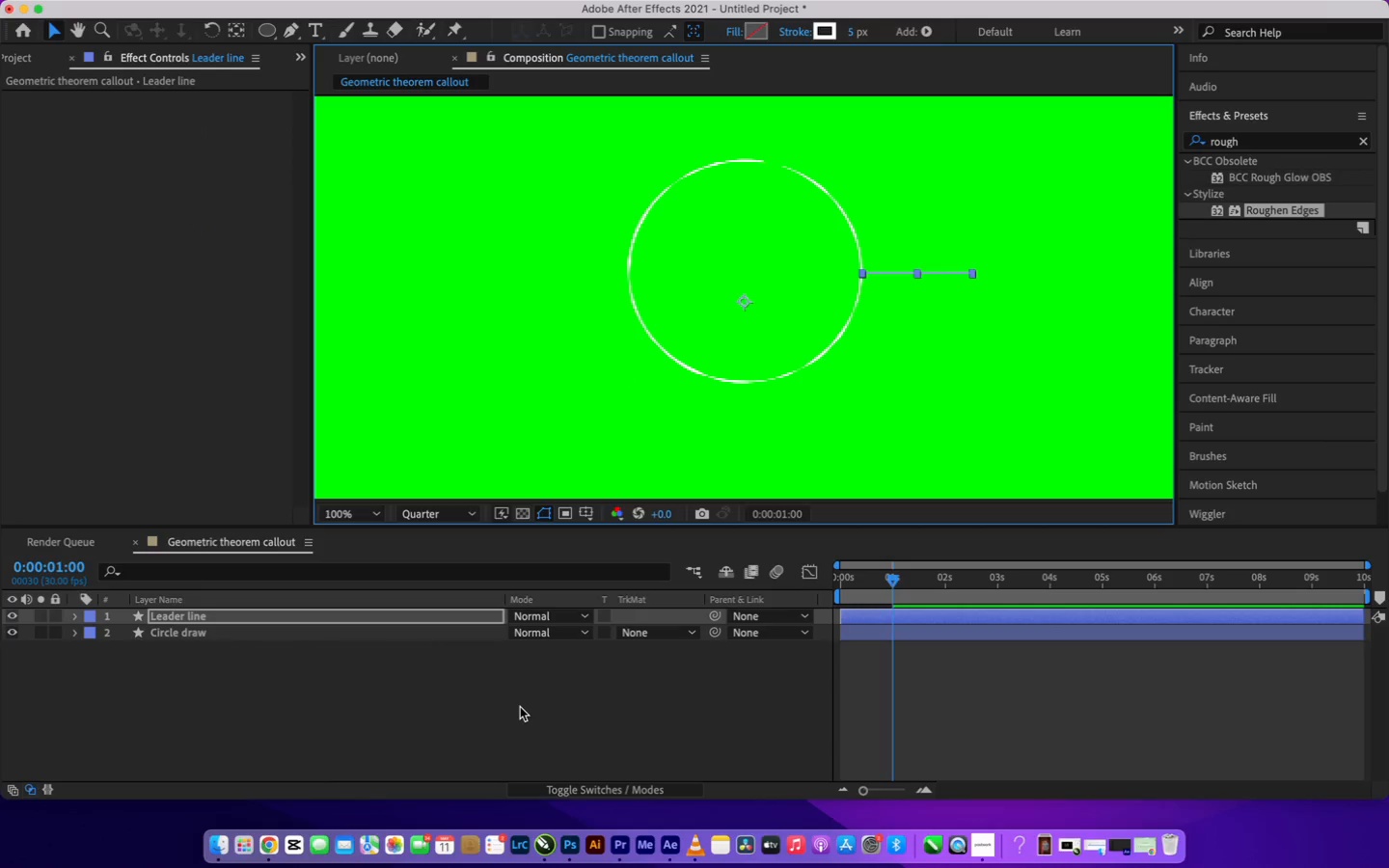 
left_click([520, 707])
 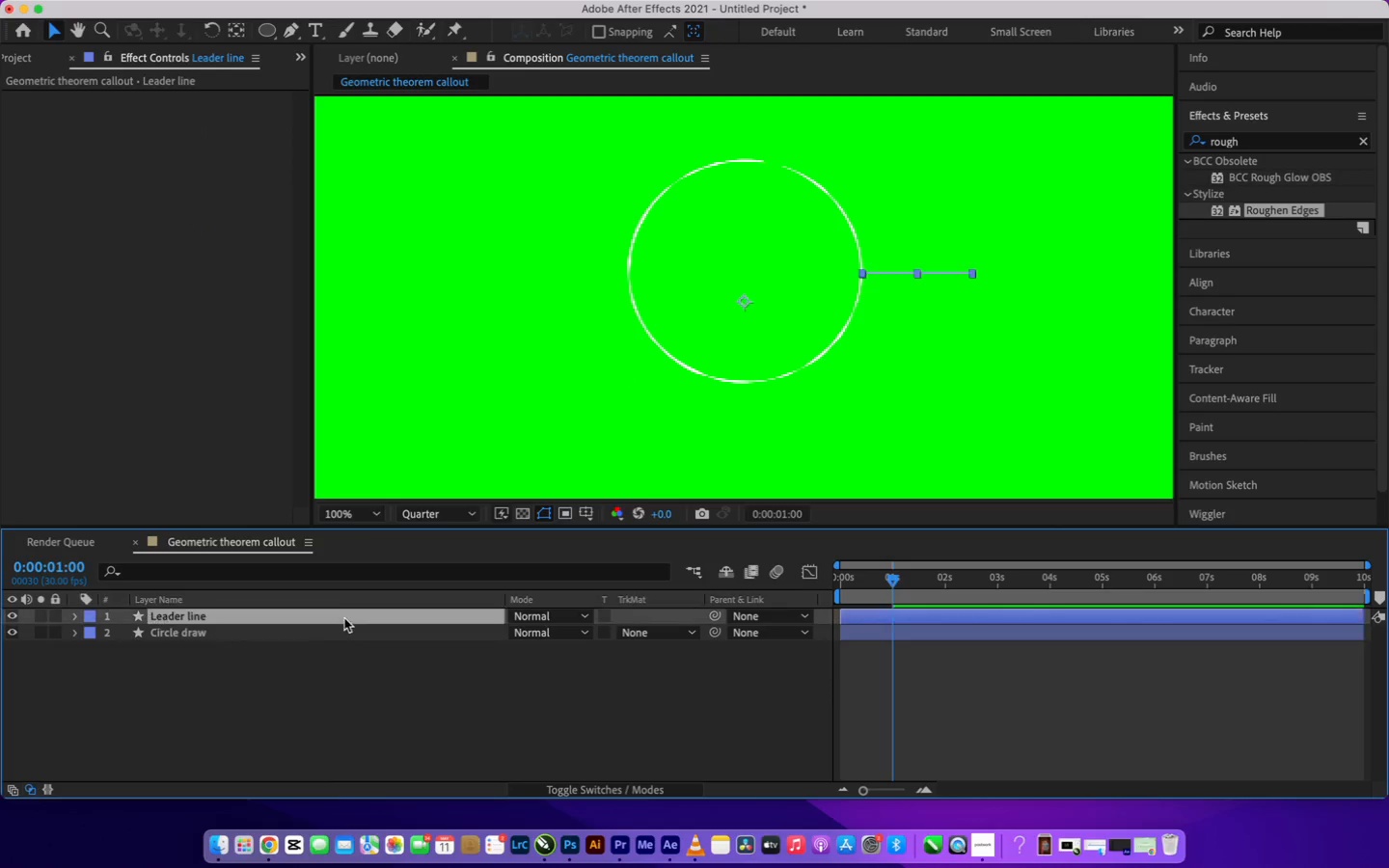 
left_click([344, 618])
 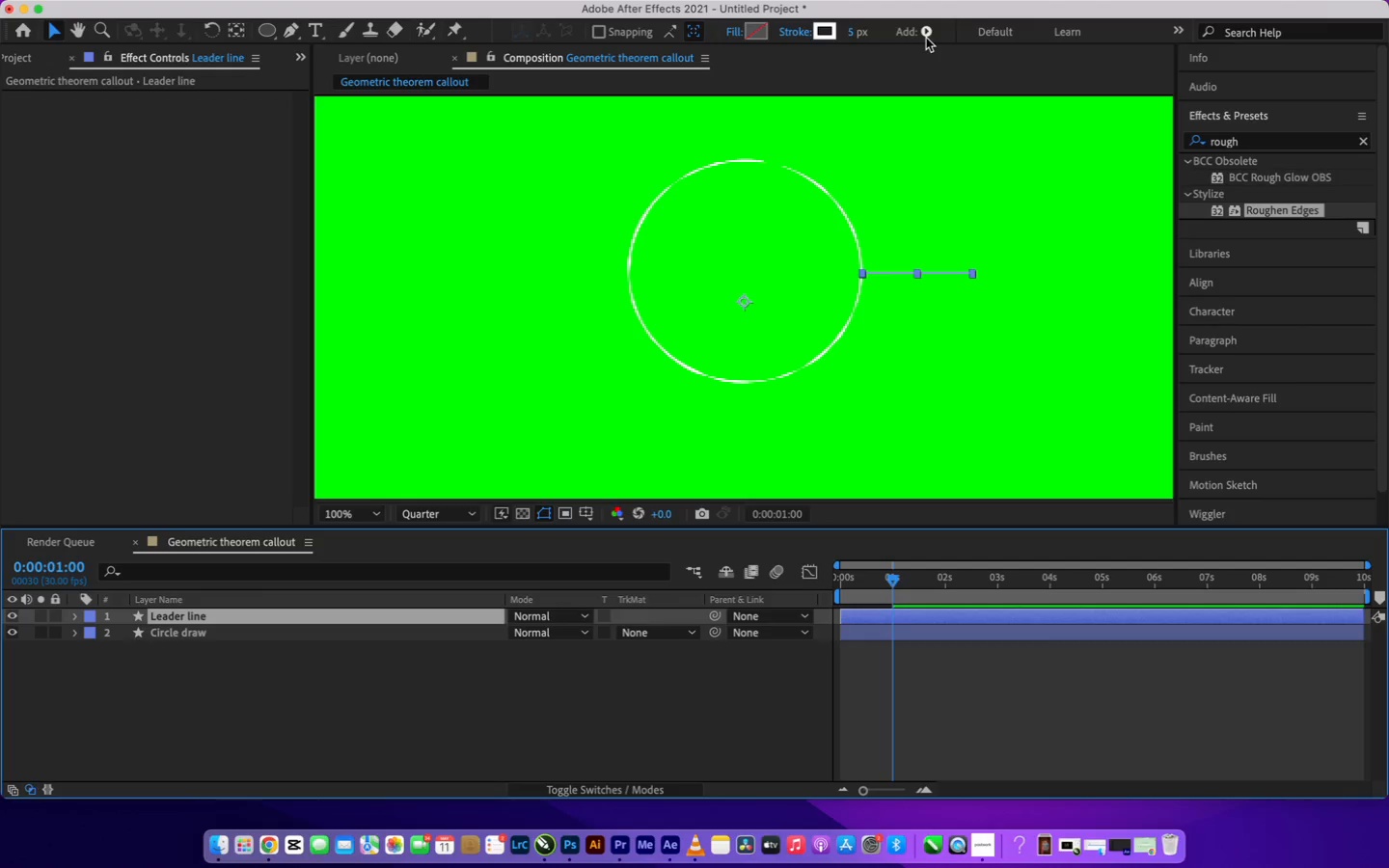 
left_click([926, 37])
 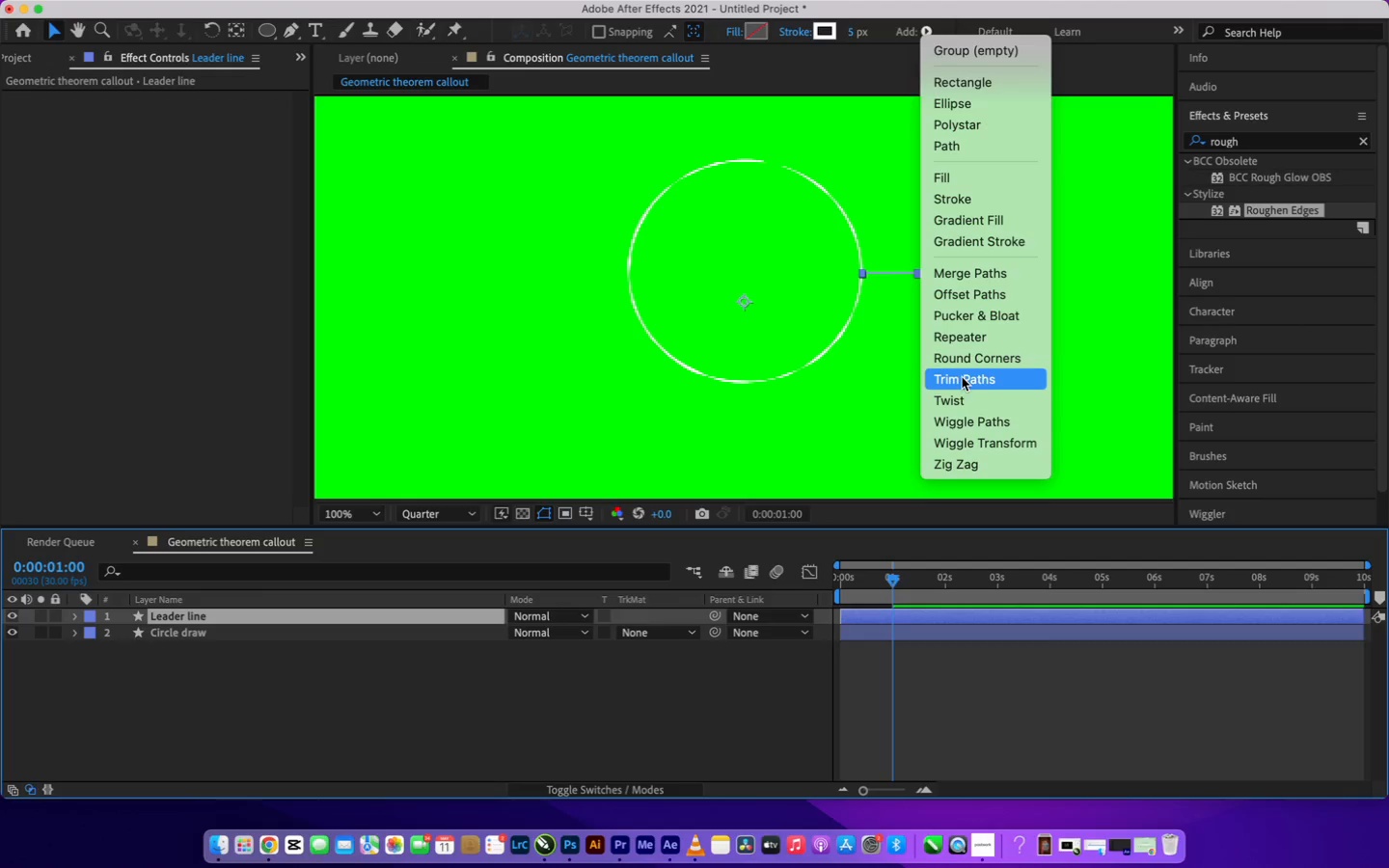 
left_click([964, 383])
 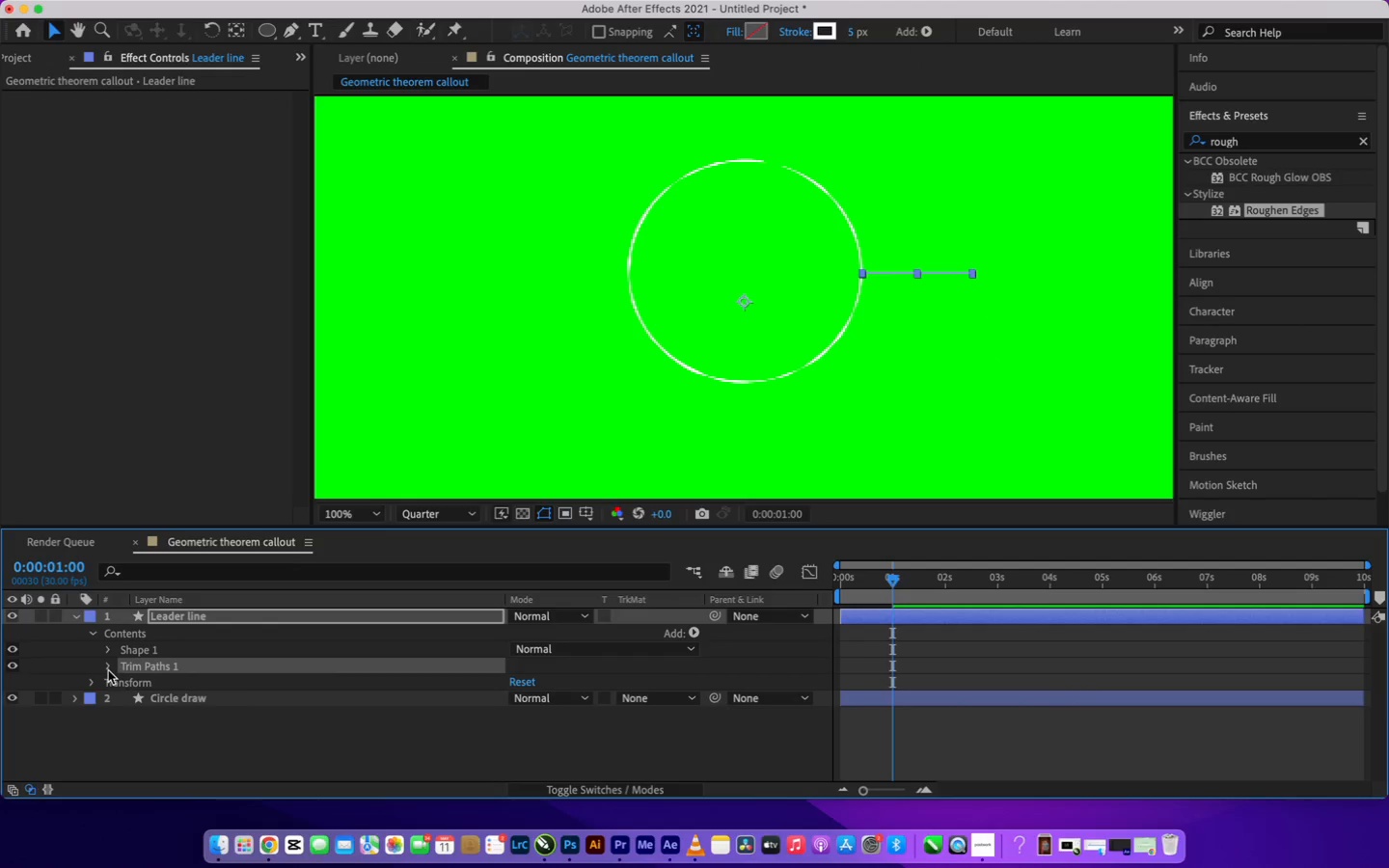 
left_click([107, 668])
 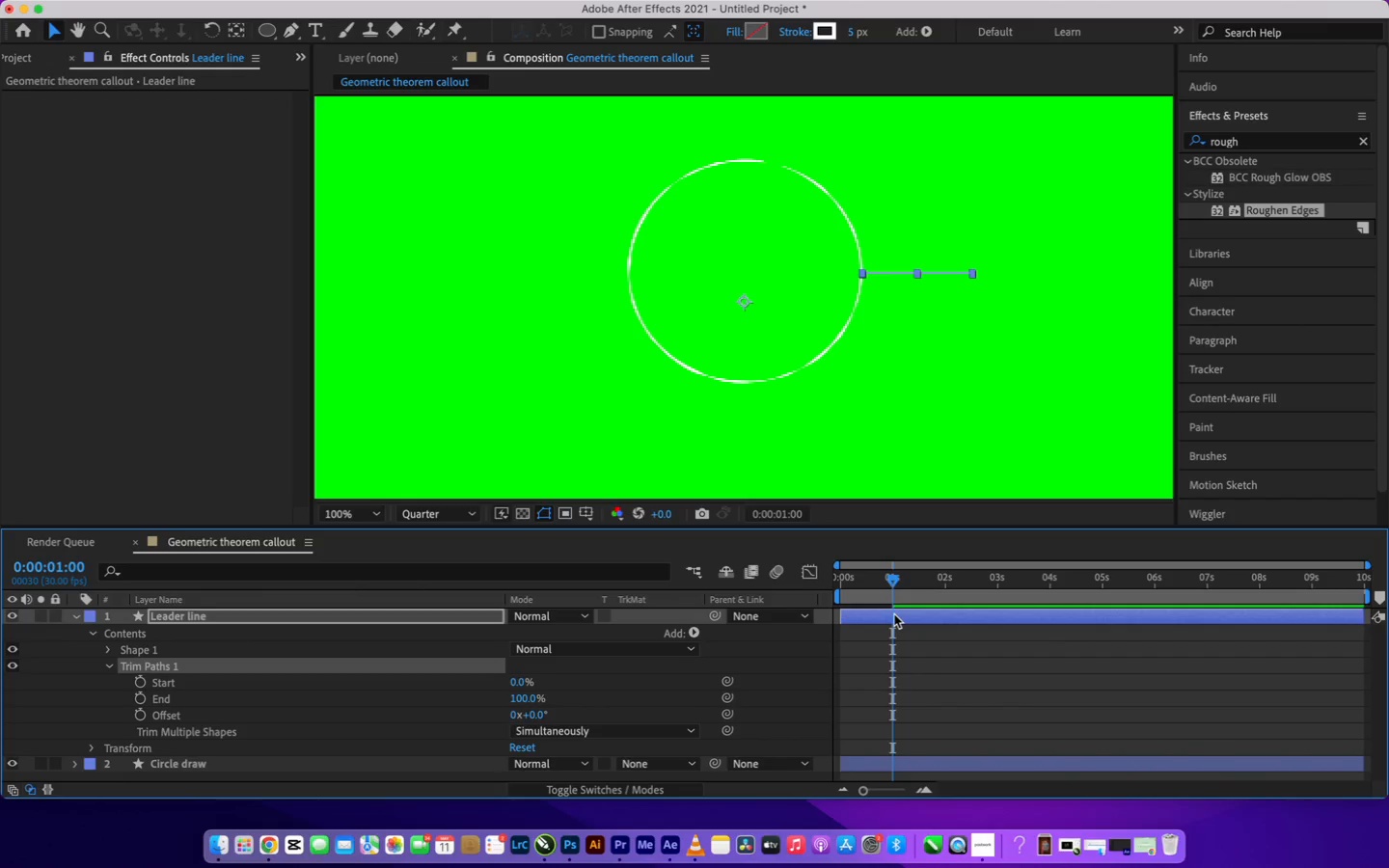 
wait(7.29)
 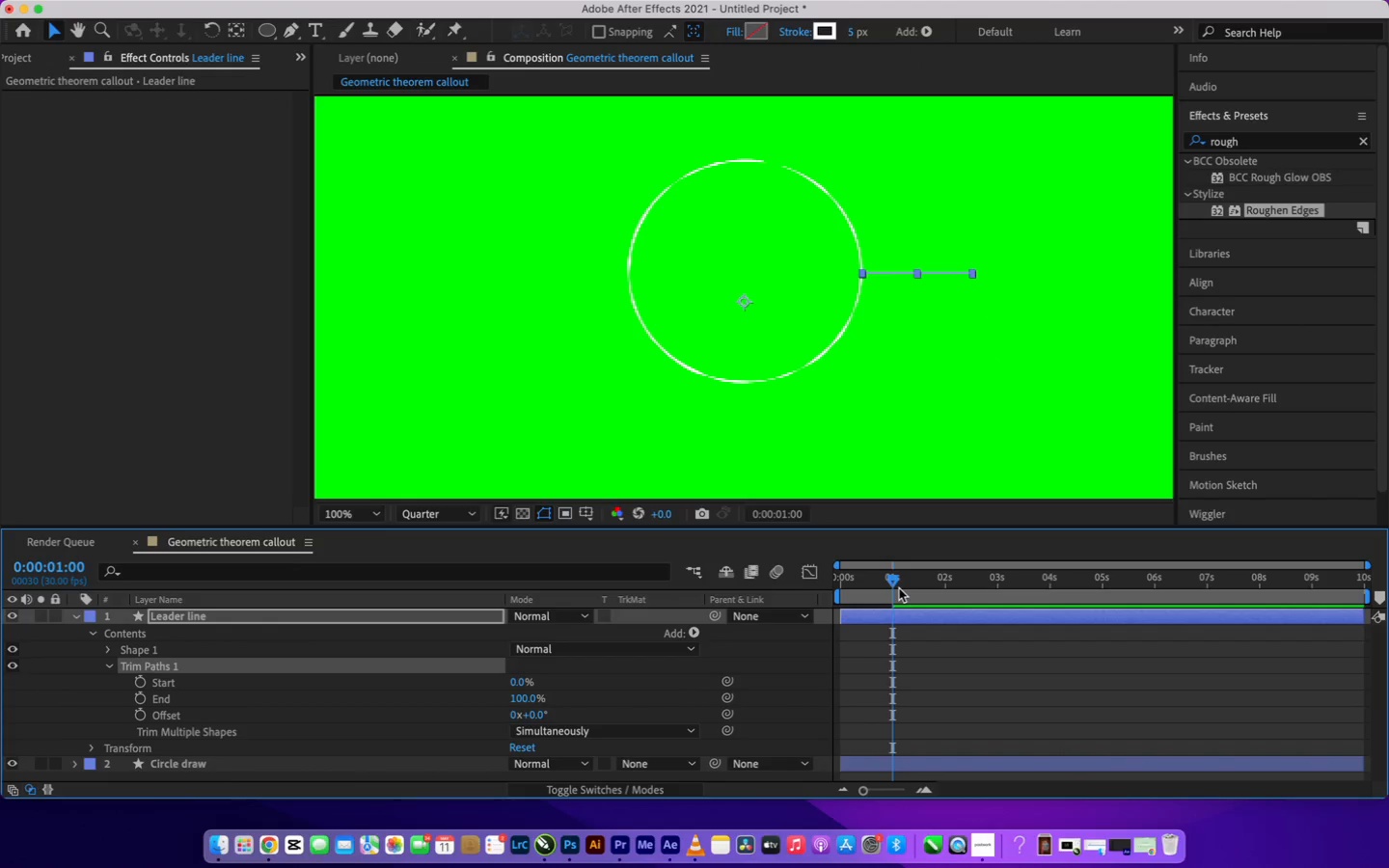 
left_click_drag(start_coordinate=[894, 614], to_coordinate=[927, 611])
 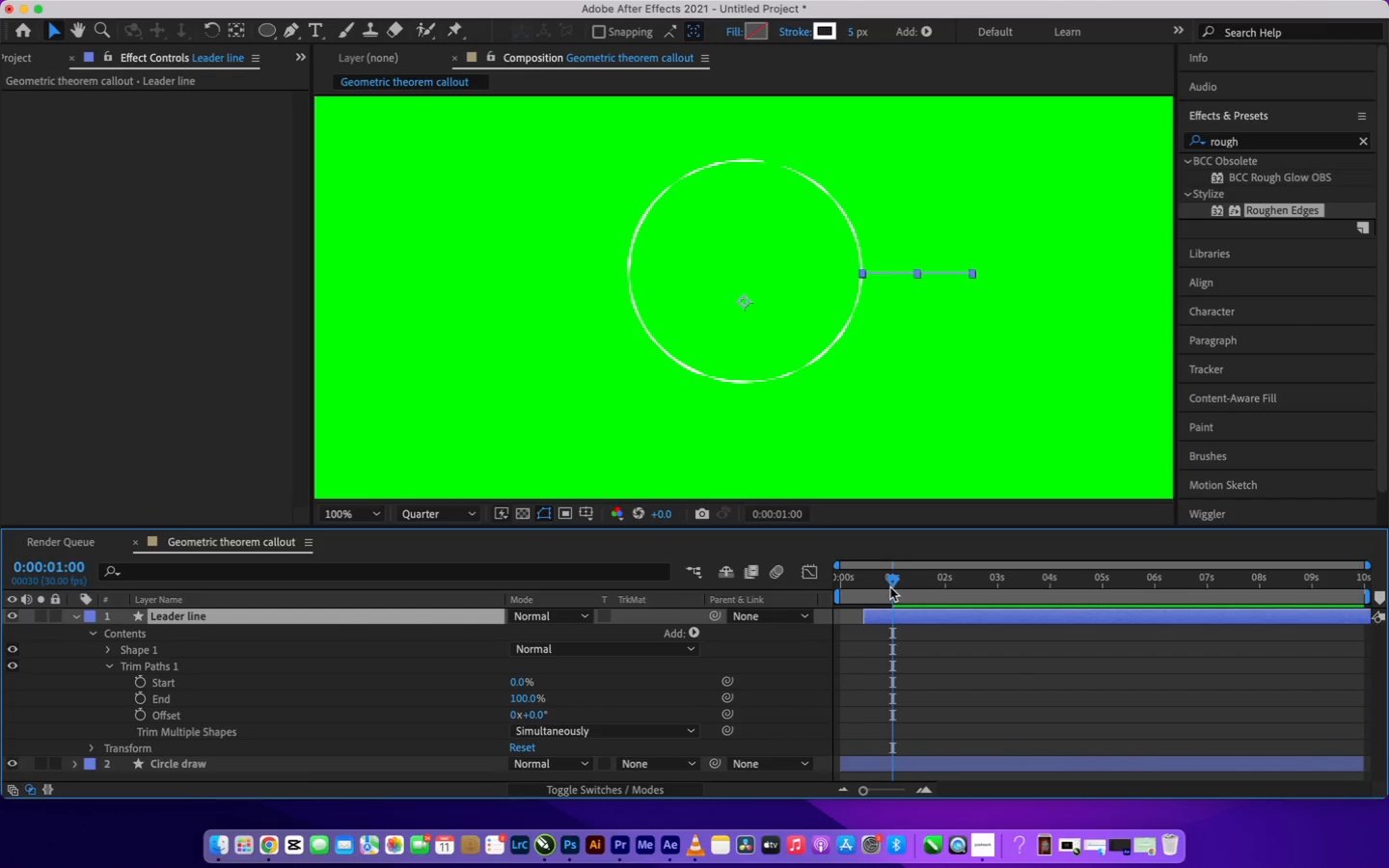 
left_click_drag(start_coordinate=[898, 583], to_coordinate=[890, 587])
 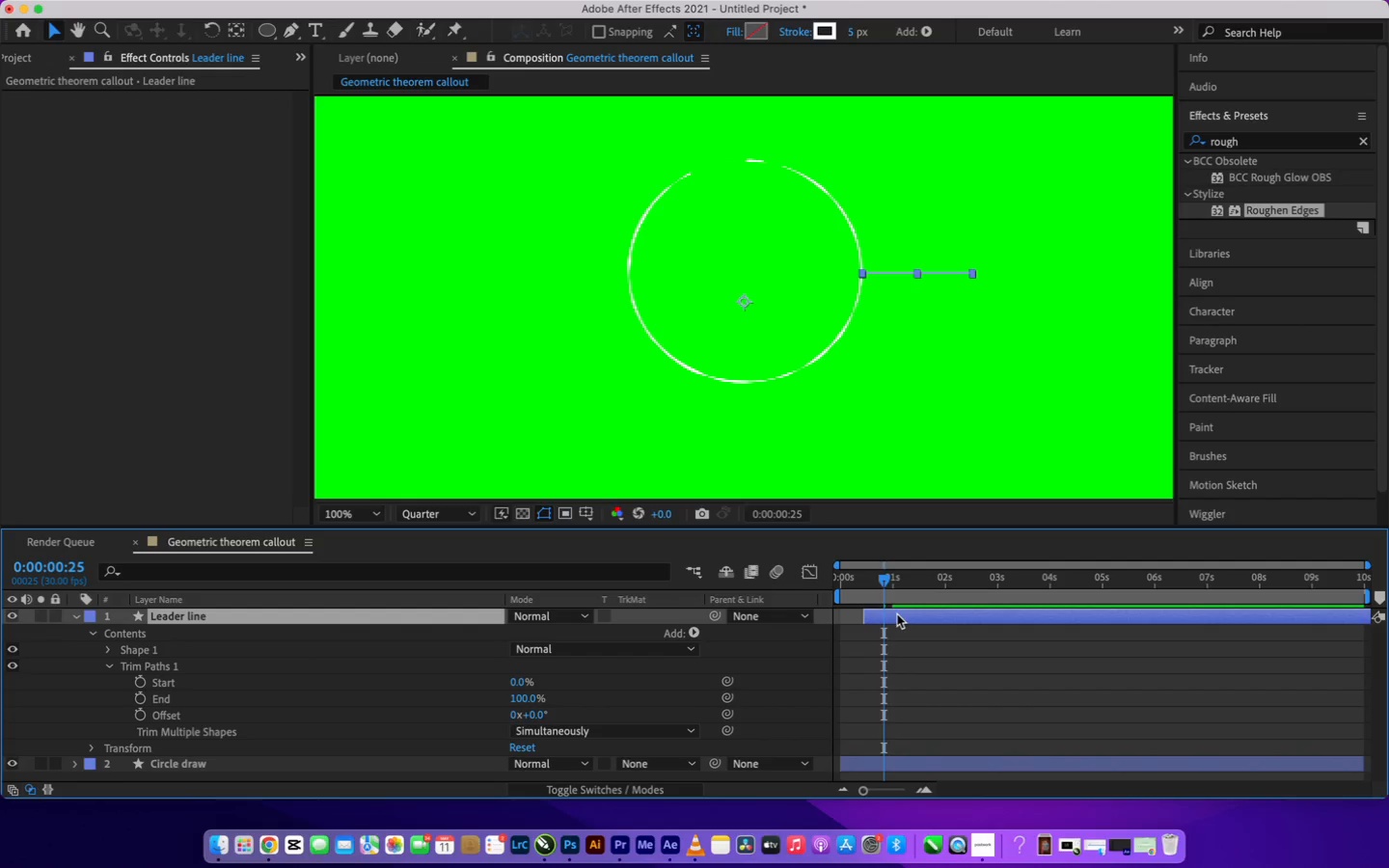 
left_click_drag(start_coordinate=[897, 614], to_coordinate=[918, 614])
 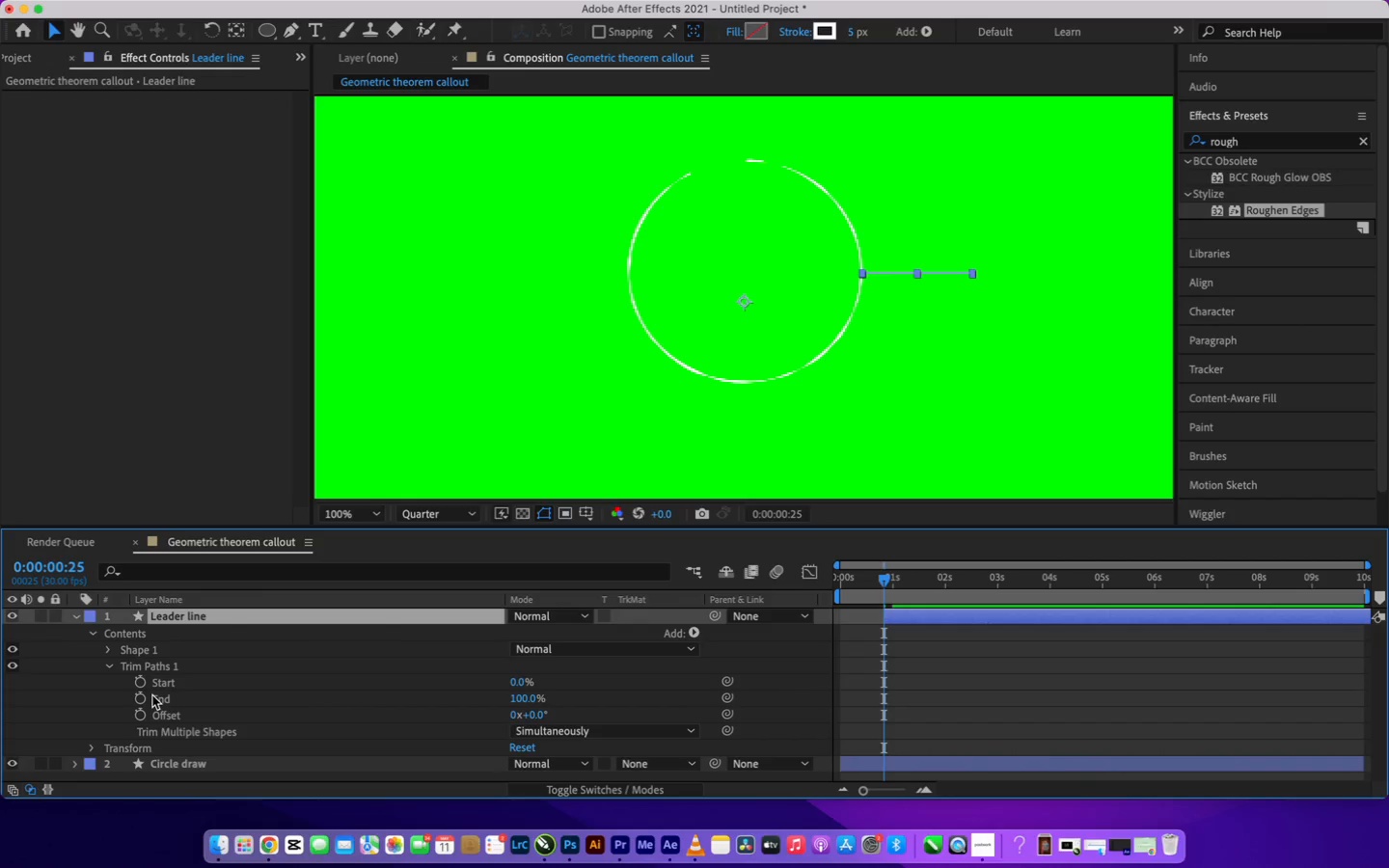 
left_click([145, 698])
 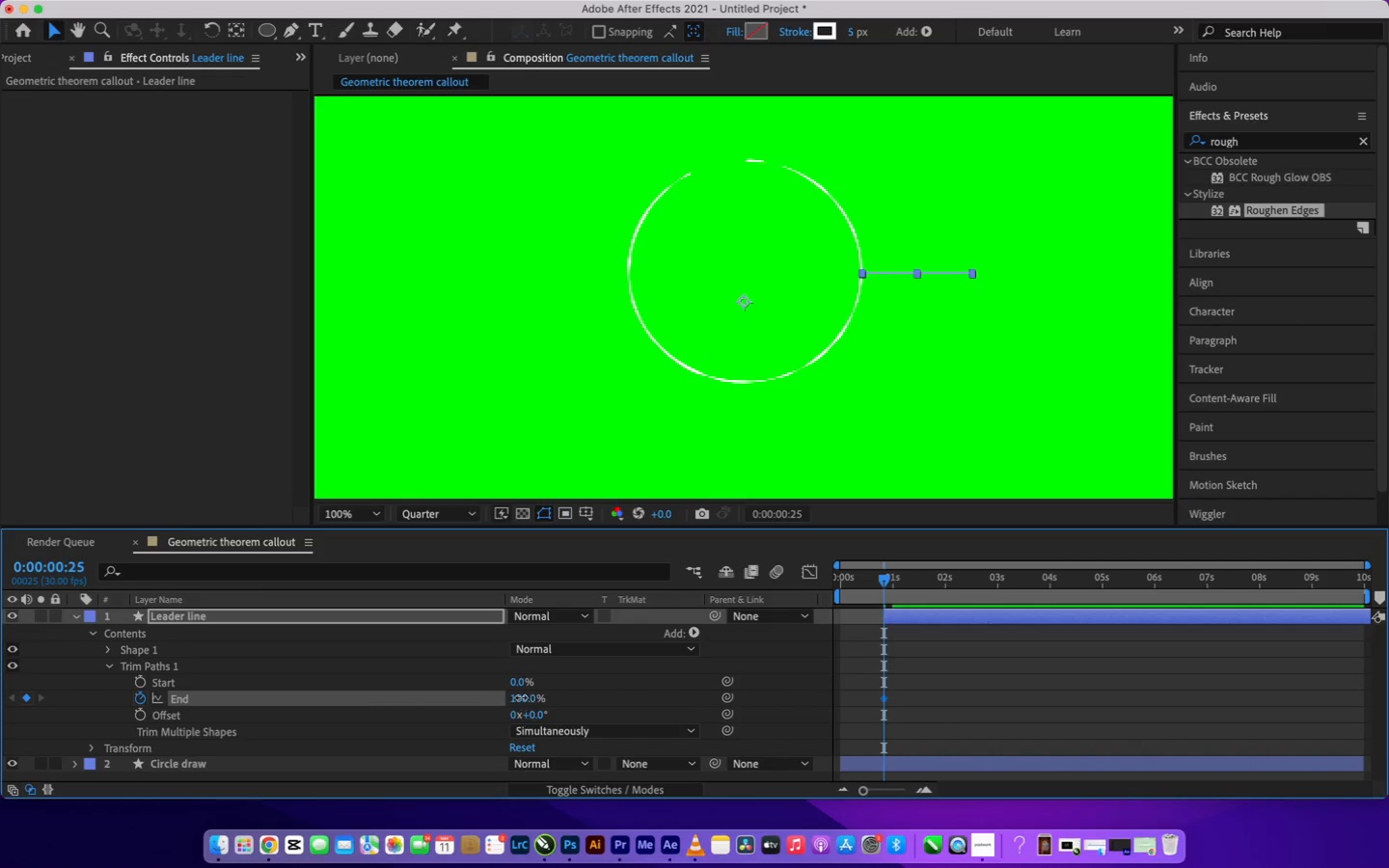 
left_click_drag(start_coordinate=[521, 697], to_coordinate=[173, 668])
 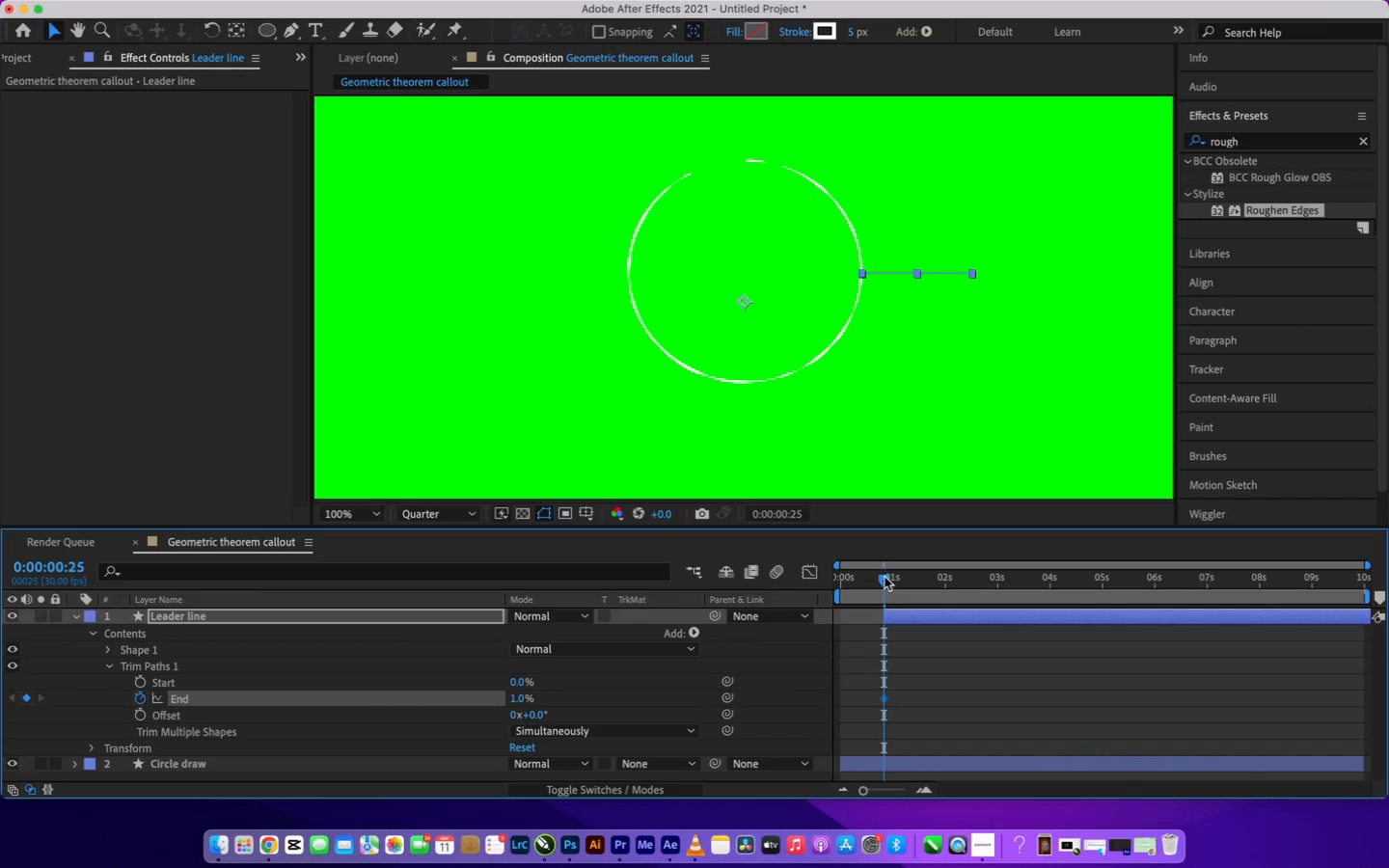 
left_click_drag(start_coordinate=[885, 577], to_coordinate=[928, 587])
 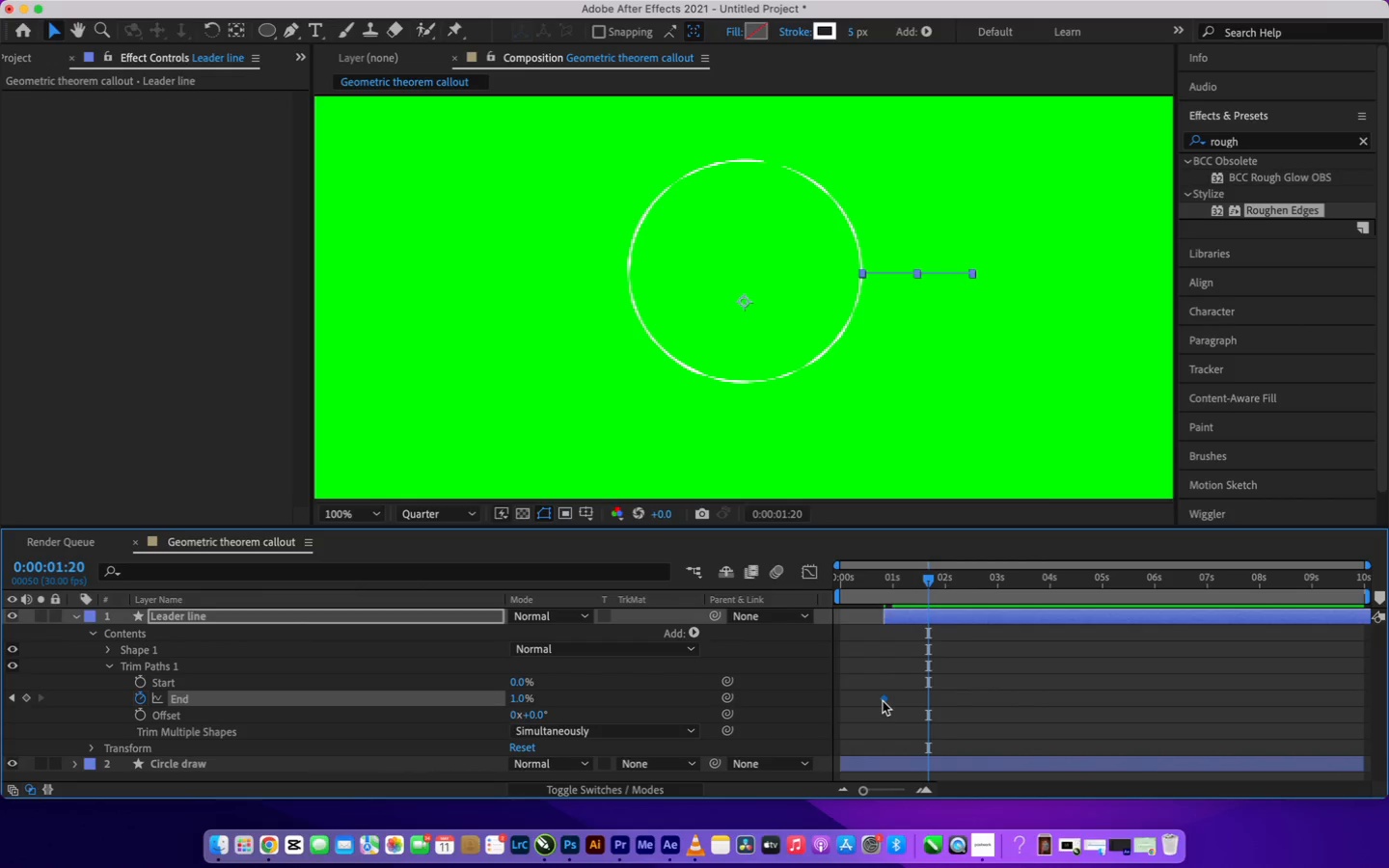 
left_click([886, 585])
 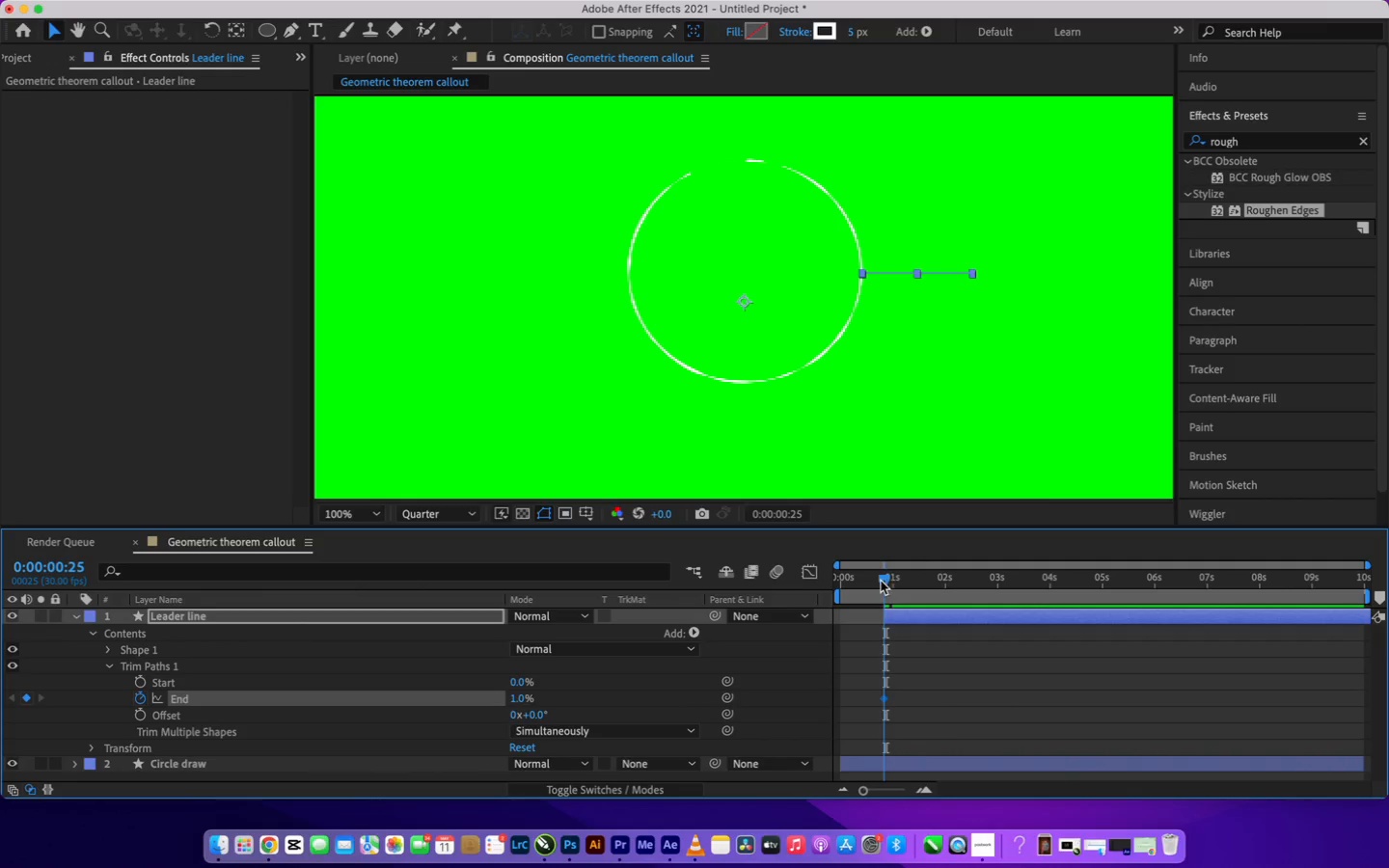 
wait(7.78)
 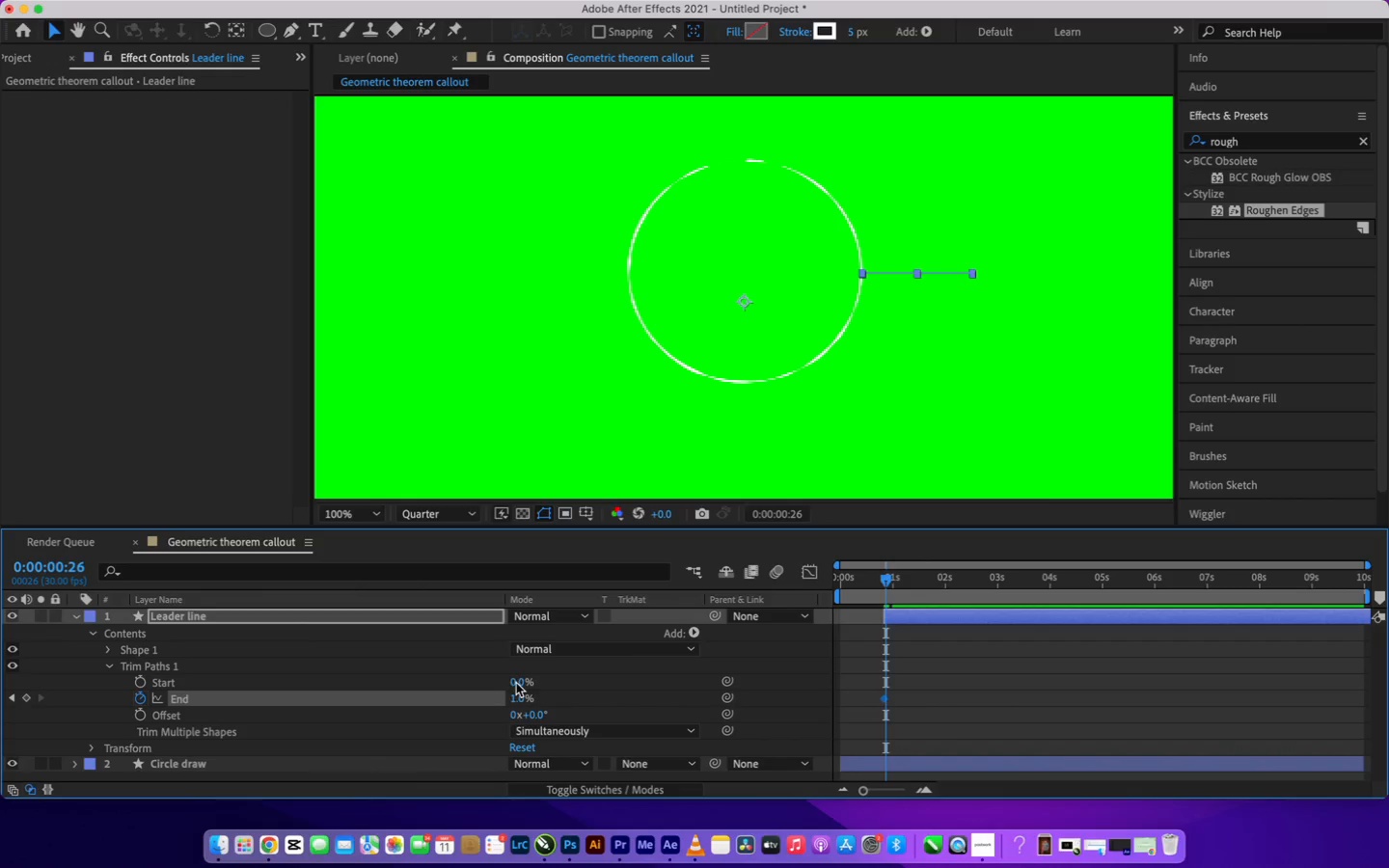 
left_click_drag(start_coordinate=[521, 702], to_coordinate=[384, 703])
 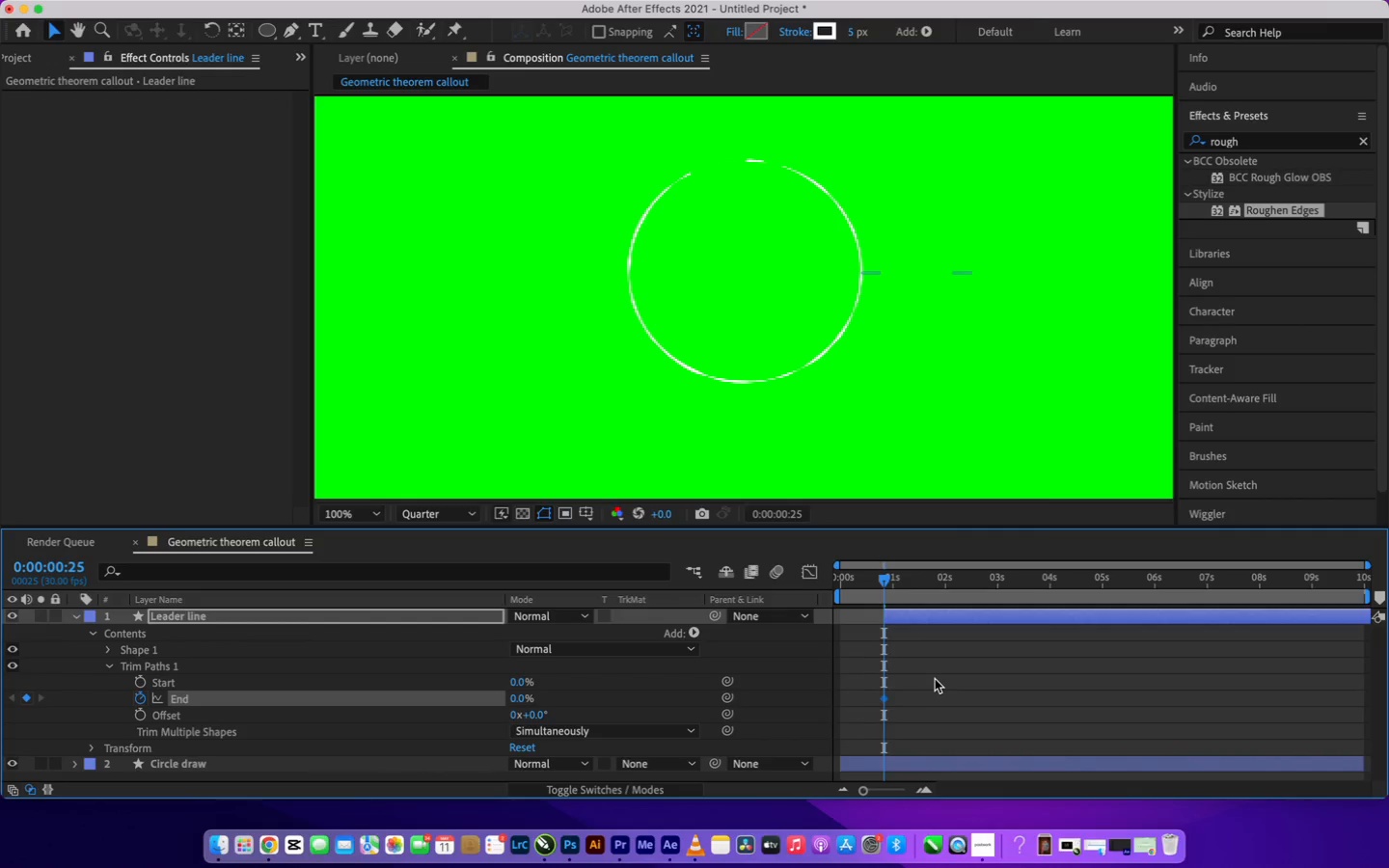 
left_click([935, 679])
 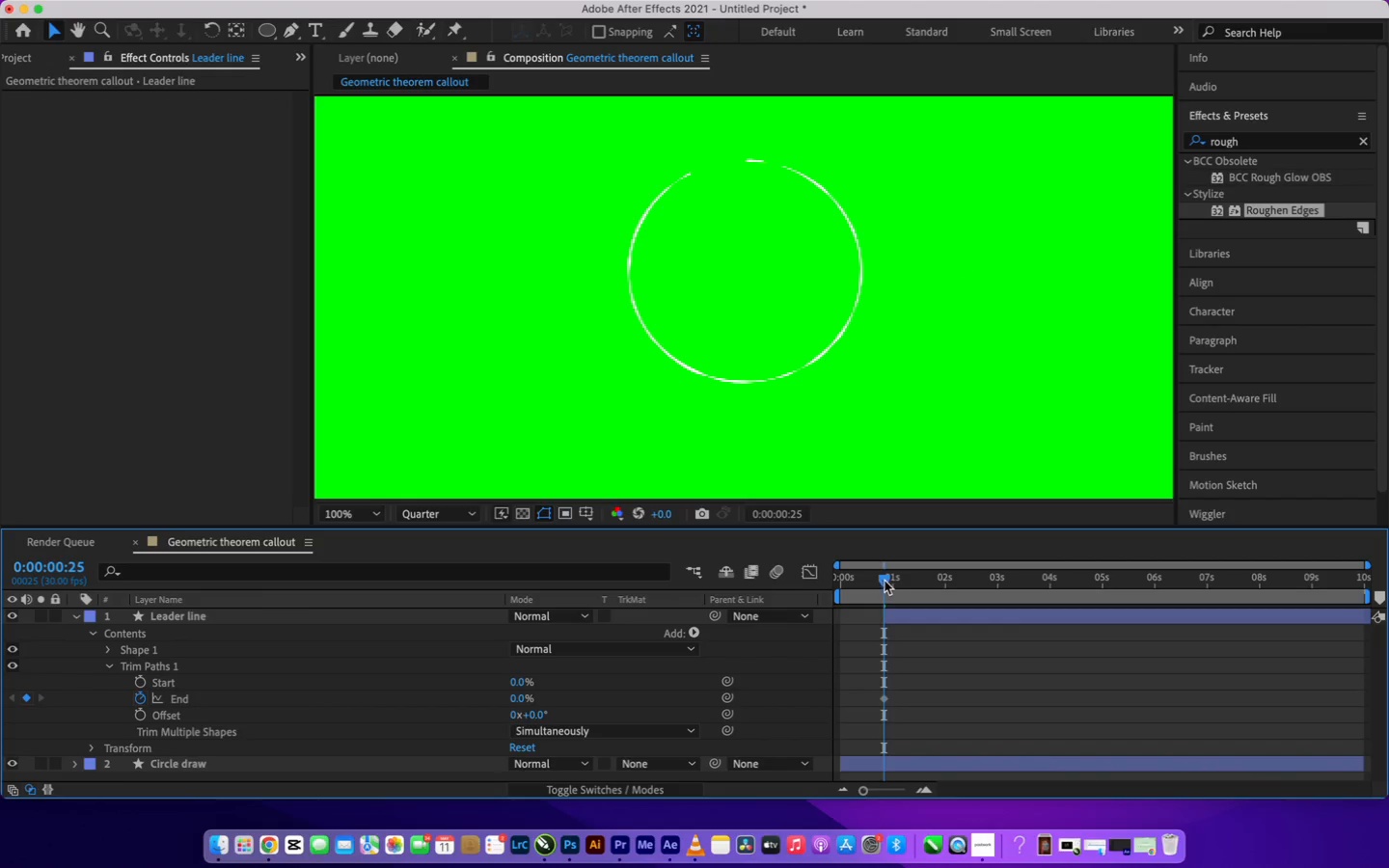 
left_click_drag(start_coordinate=[885, 581], to_coordinate=[929, 585])
 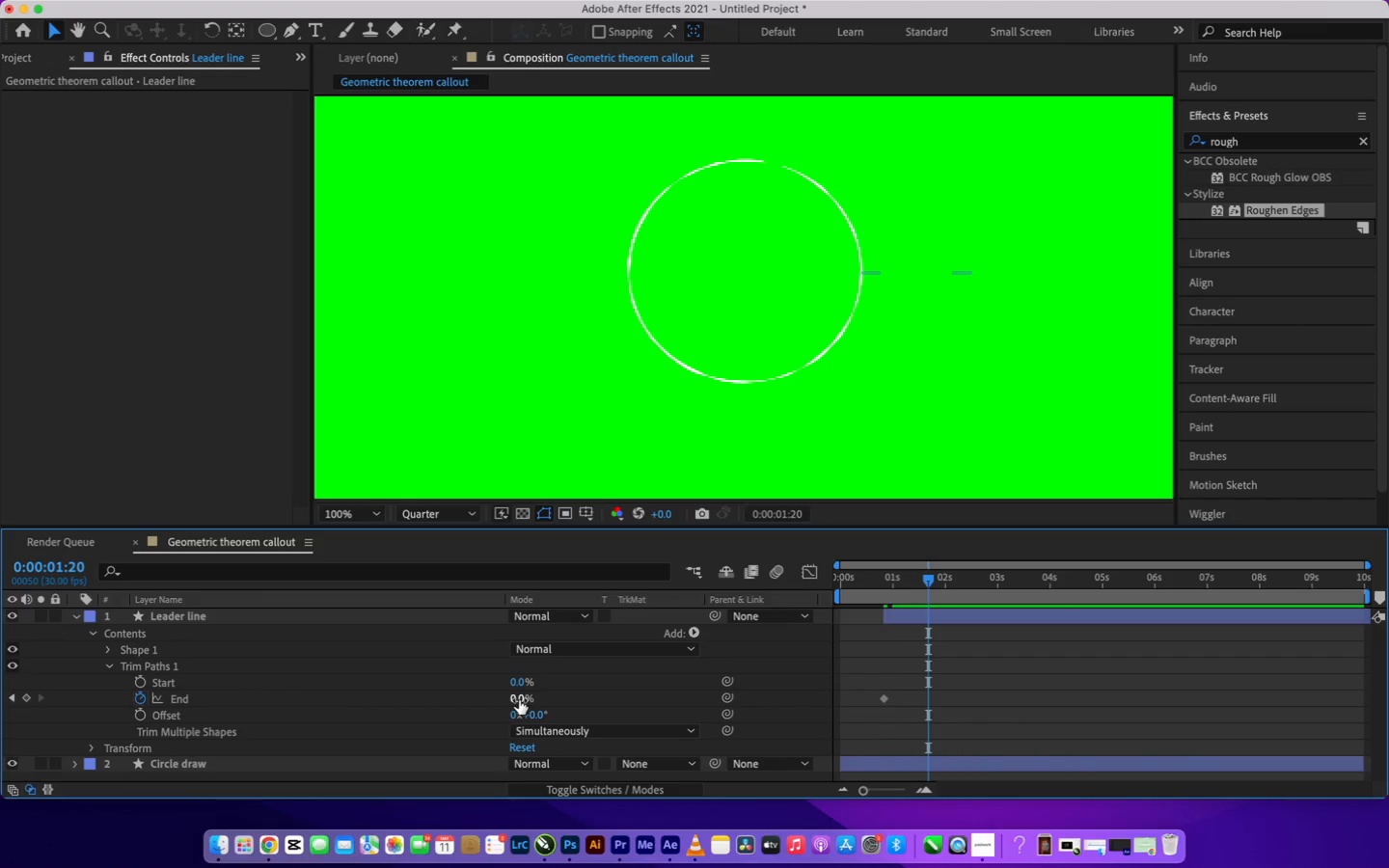 
left_click_drag(start_coordinate=[519, 700], to_coordinate=[826, 723])
 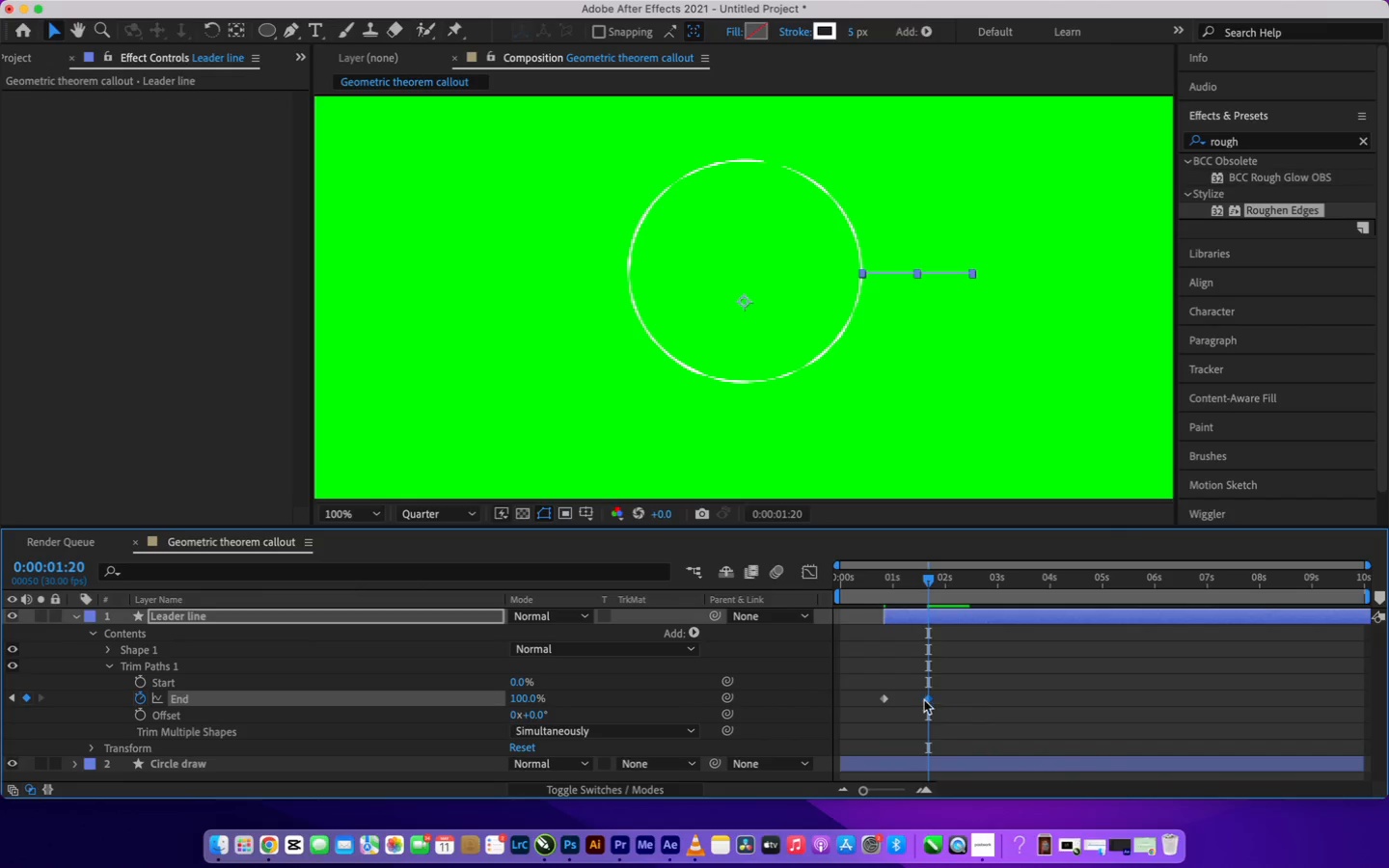 
left_click_drag(start_coordinate=[989, 701], to_coordinate=[879, 693])
 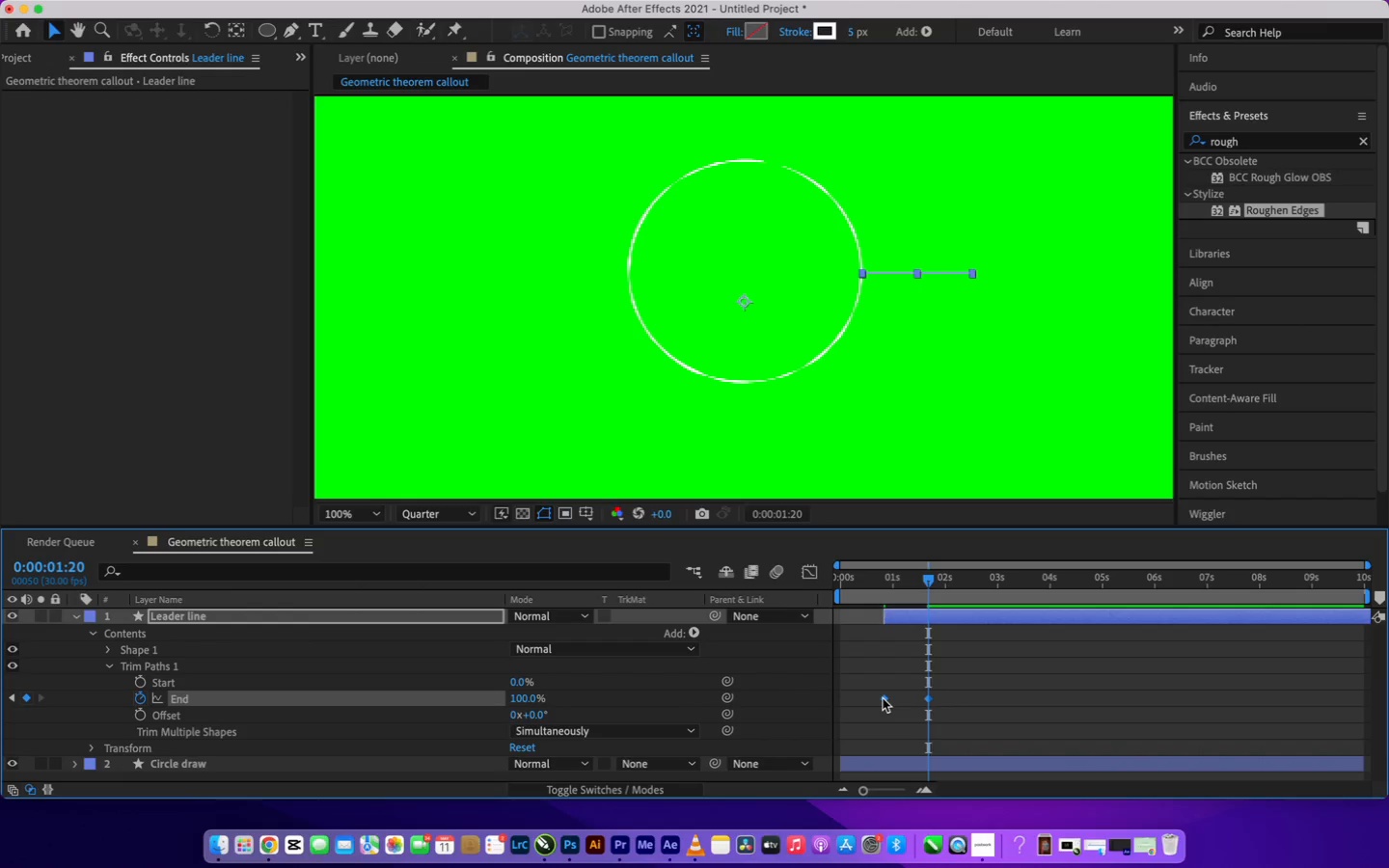 
right_click([883, 698])
 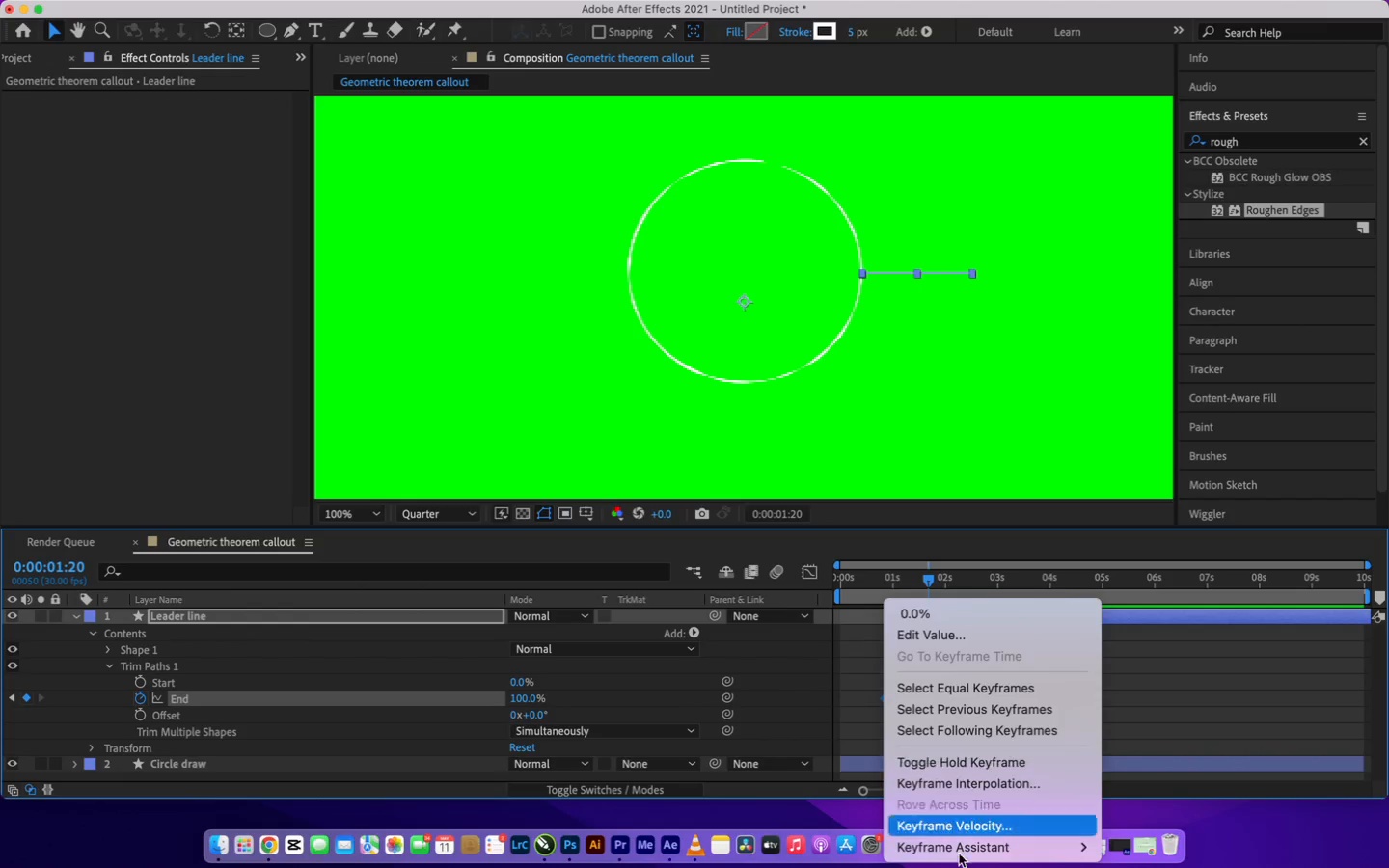 
mouse_move([984, 846])
 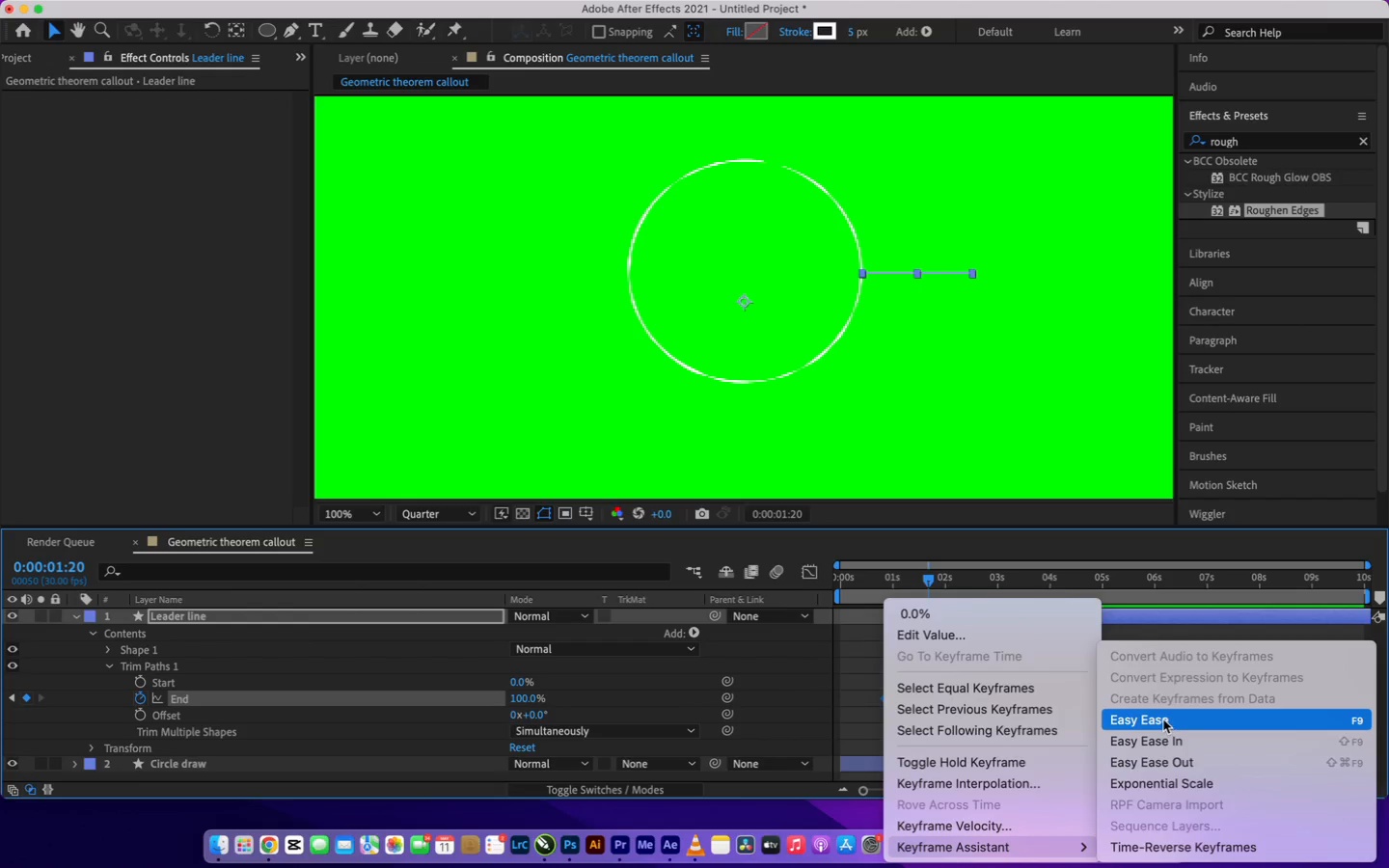 
left_click([1163, 719])
 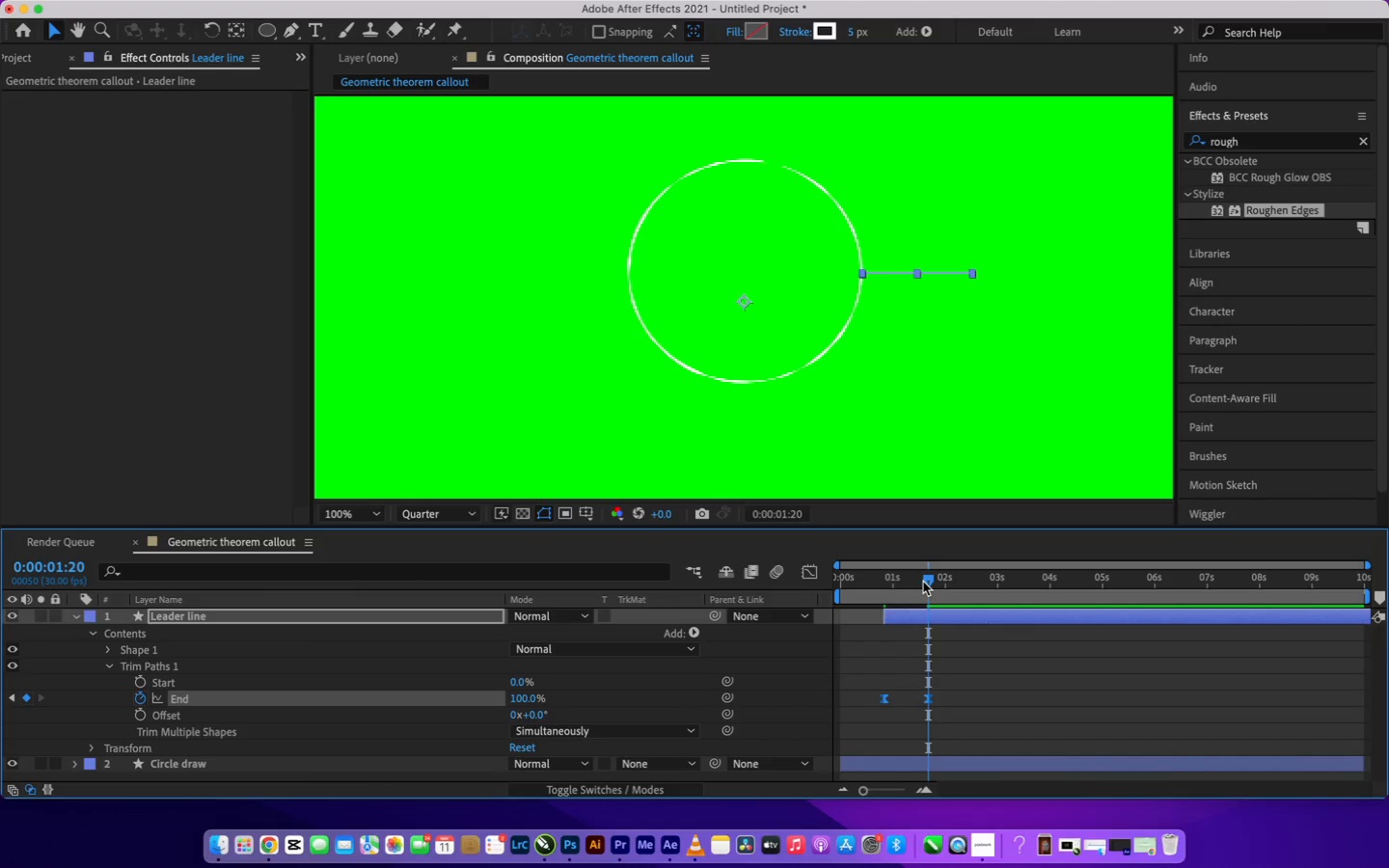 
left_click_drag(start_coordinate=[925, 580], to_coordinate=[974, 654])
 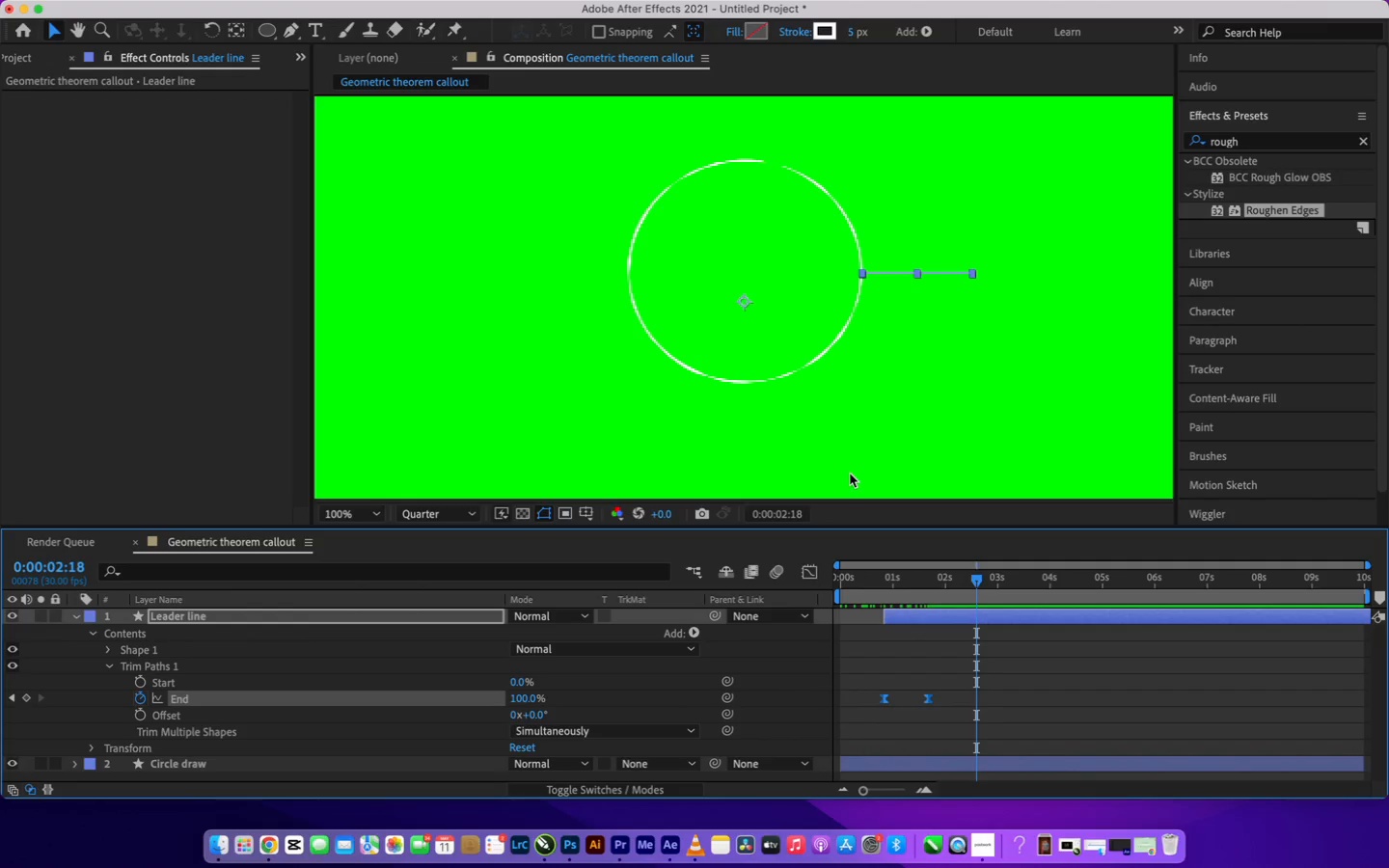 
scroll: coordinate [850, 474], scroll_direction: down, amount: 4.0
 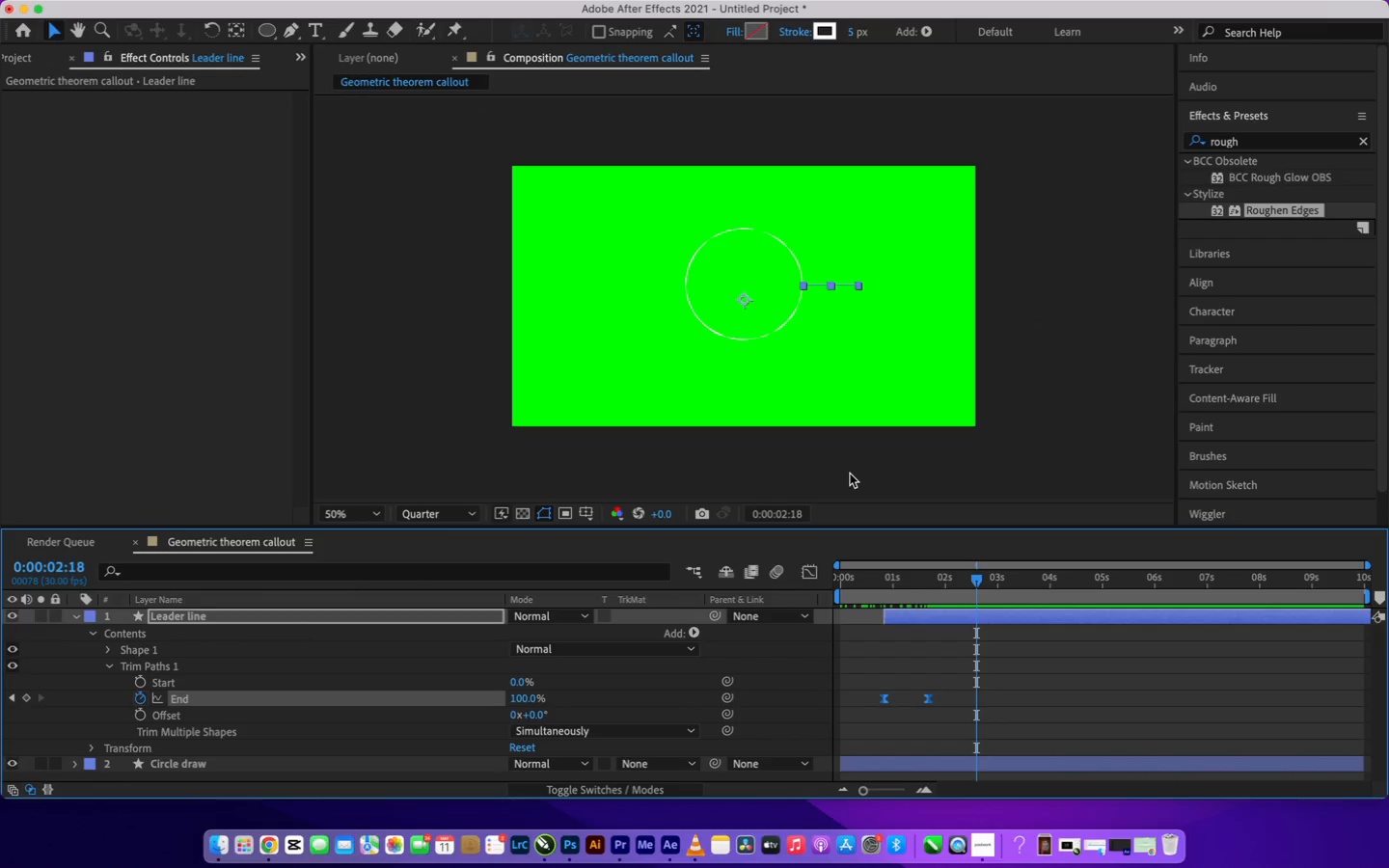 
scroll: coordinate [850, 474], scroll_direction: up, amount: 1.0
 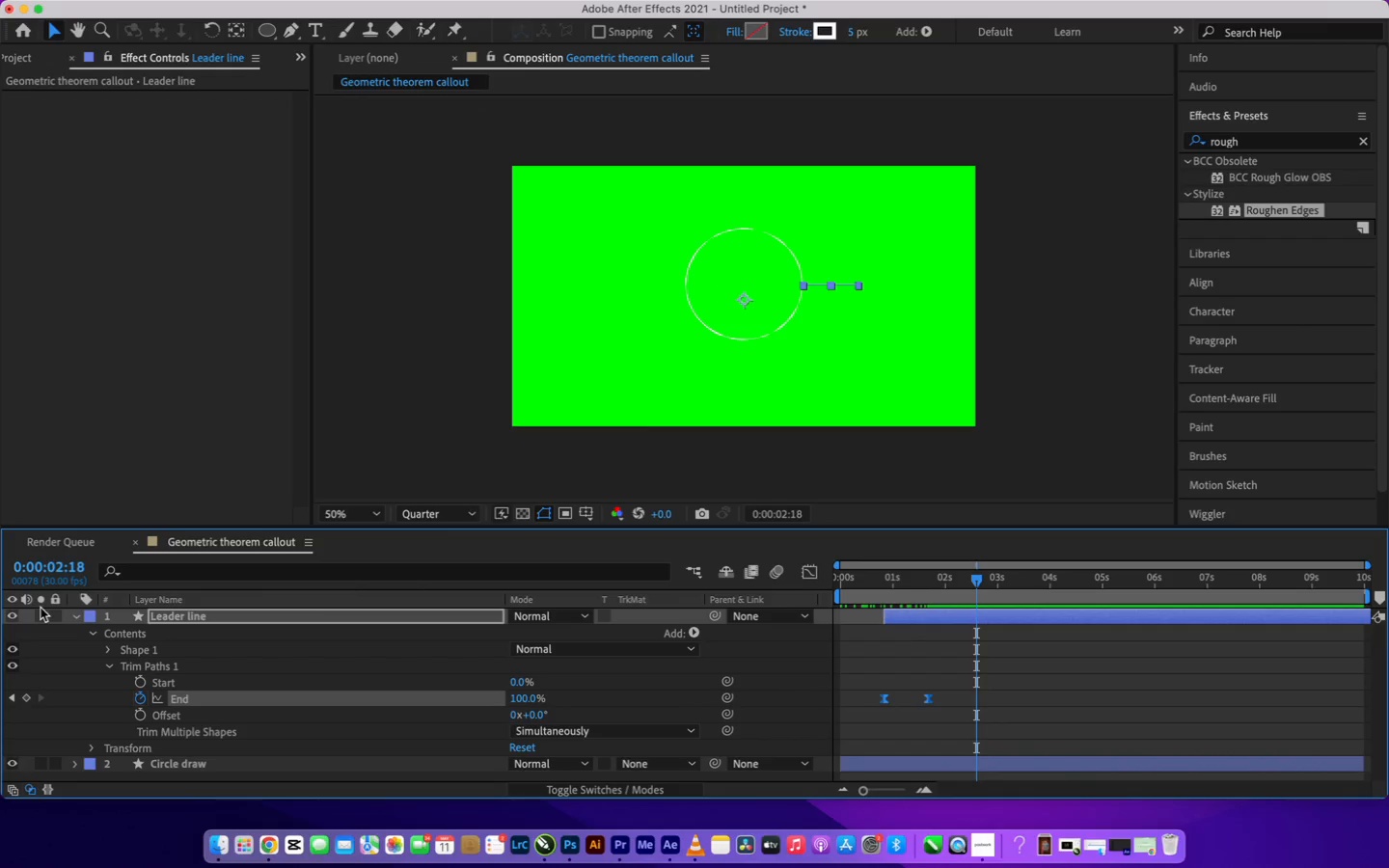 
left_click([78, 619])
 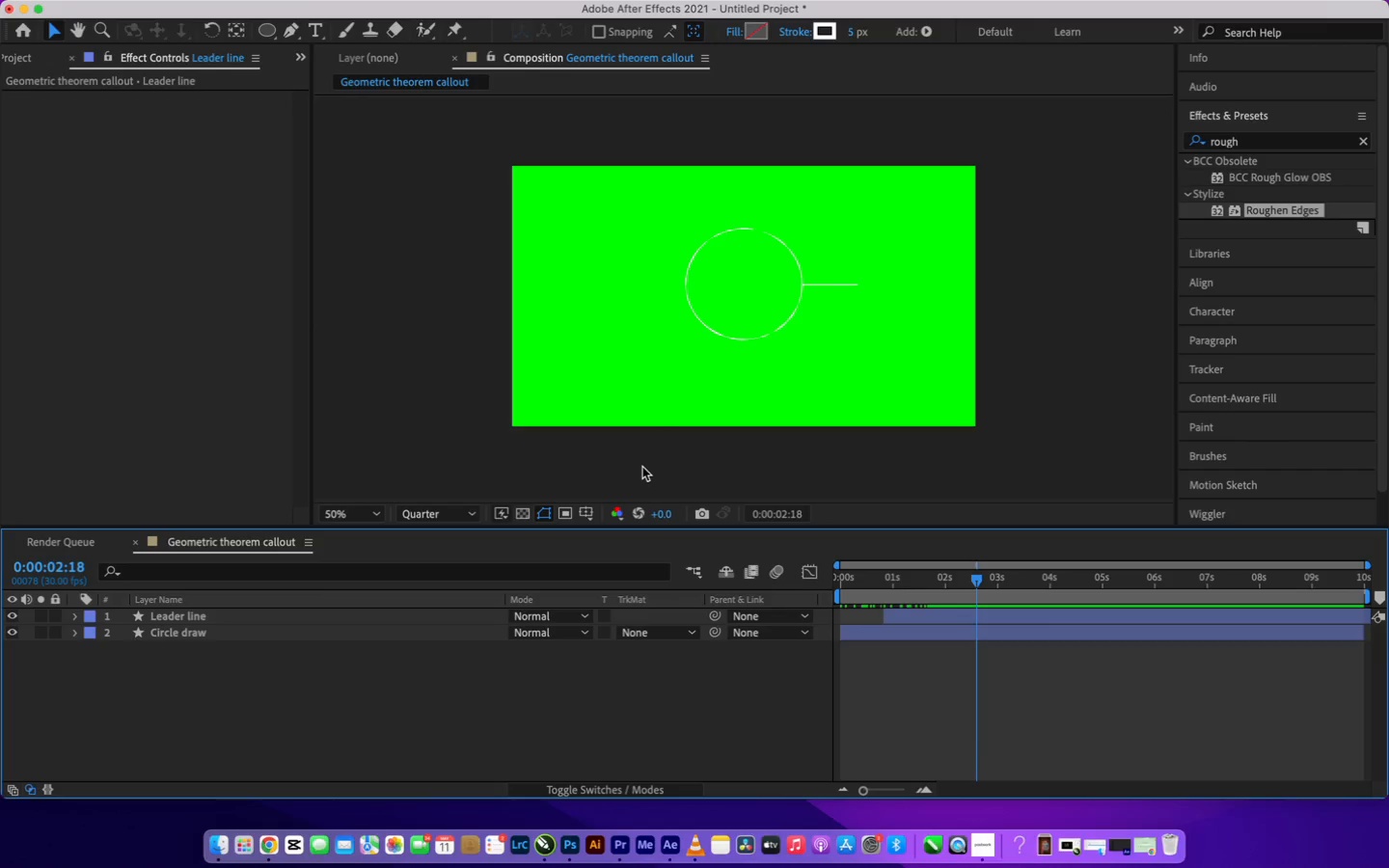 
wait(5.43)
 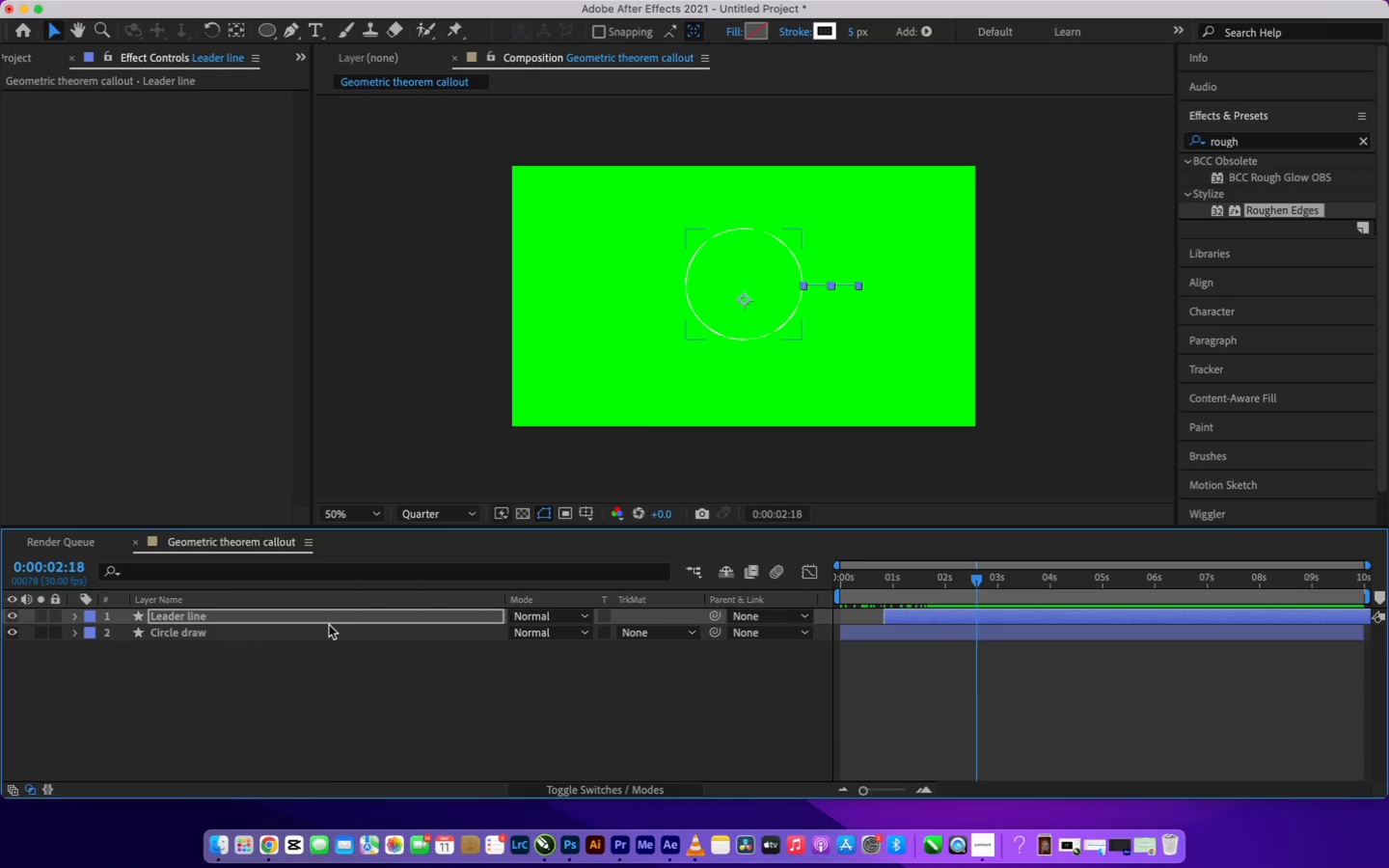 
left_click([735, 283])
 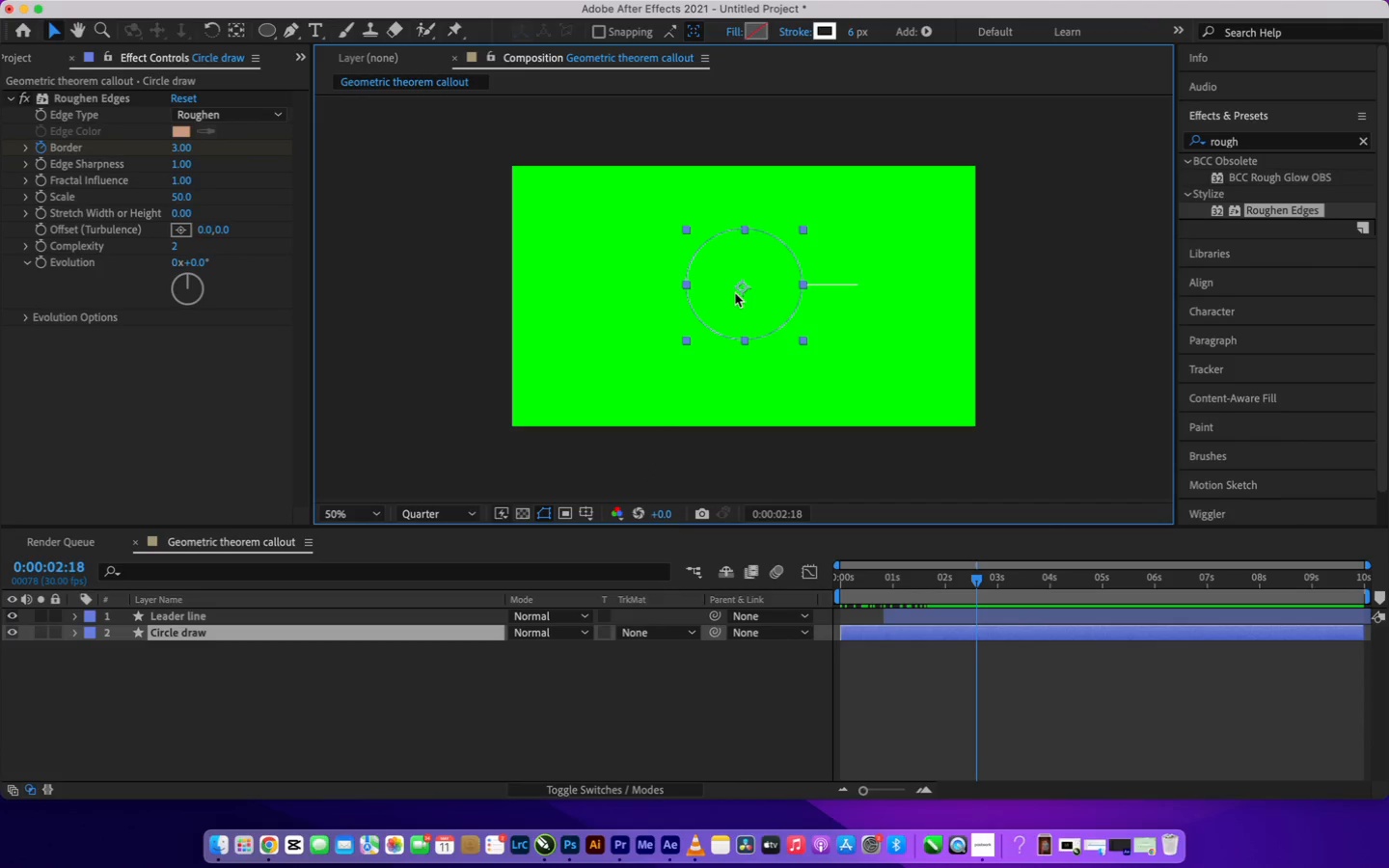 
key(Y)
 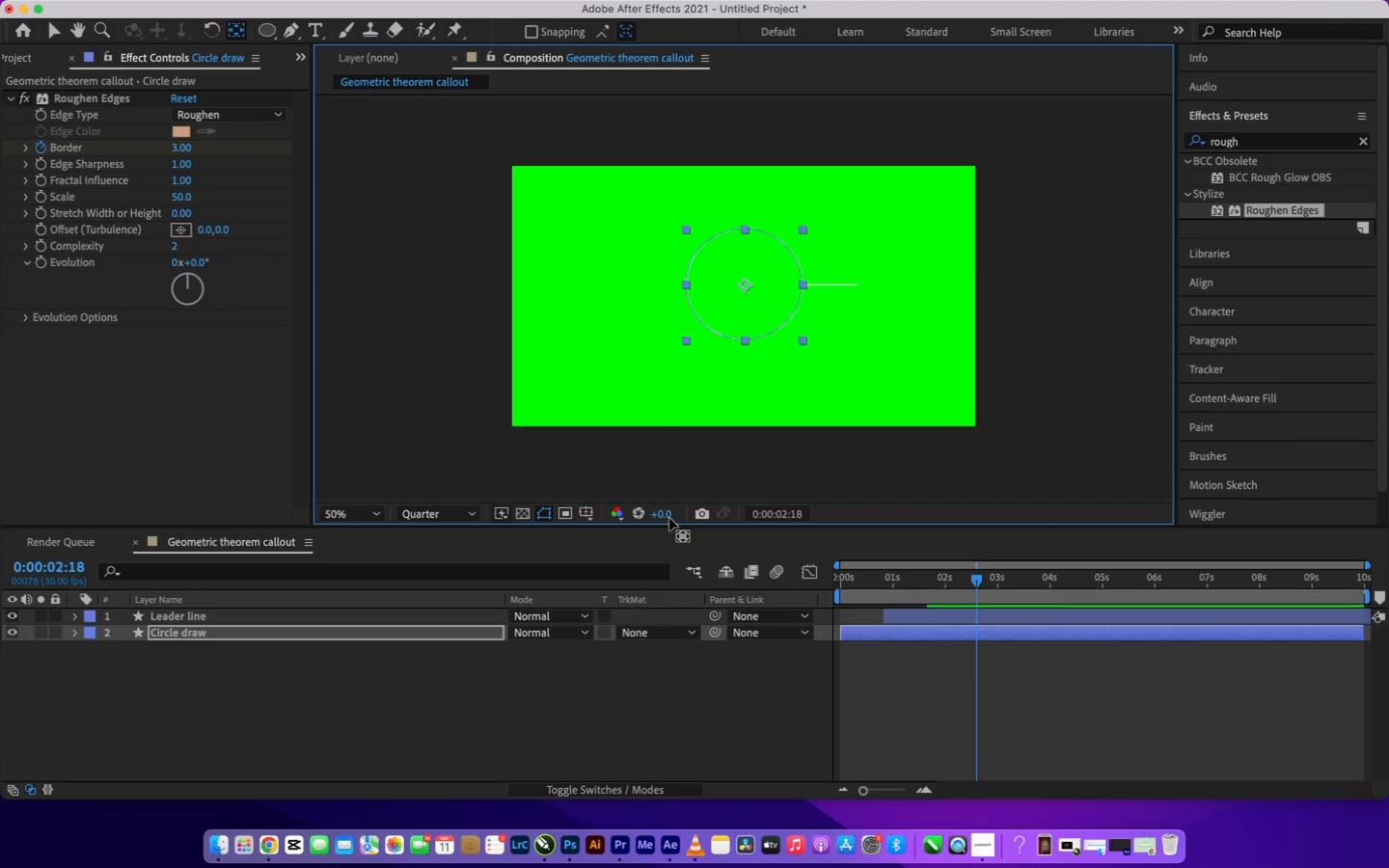 
wait(7.42)
 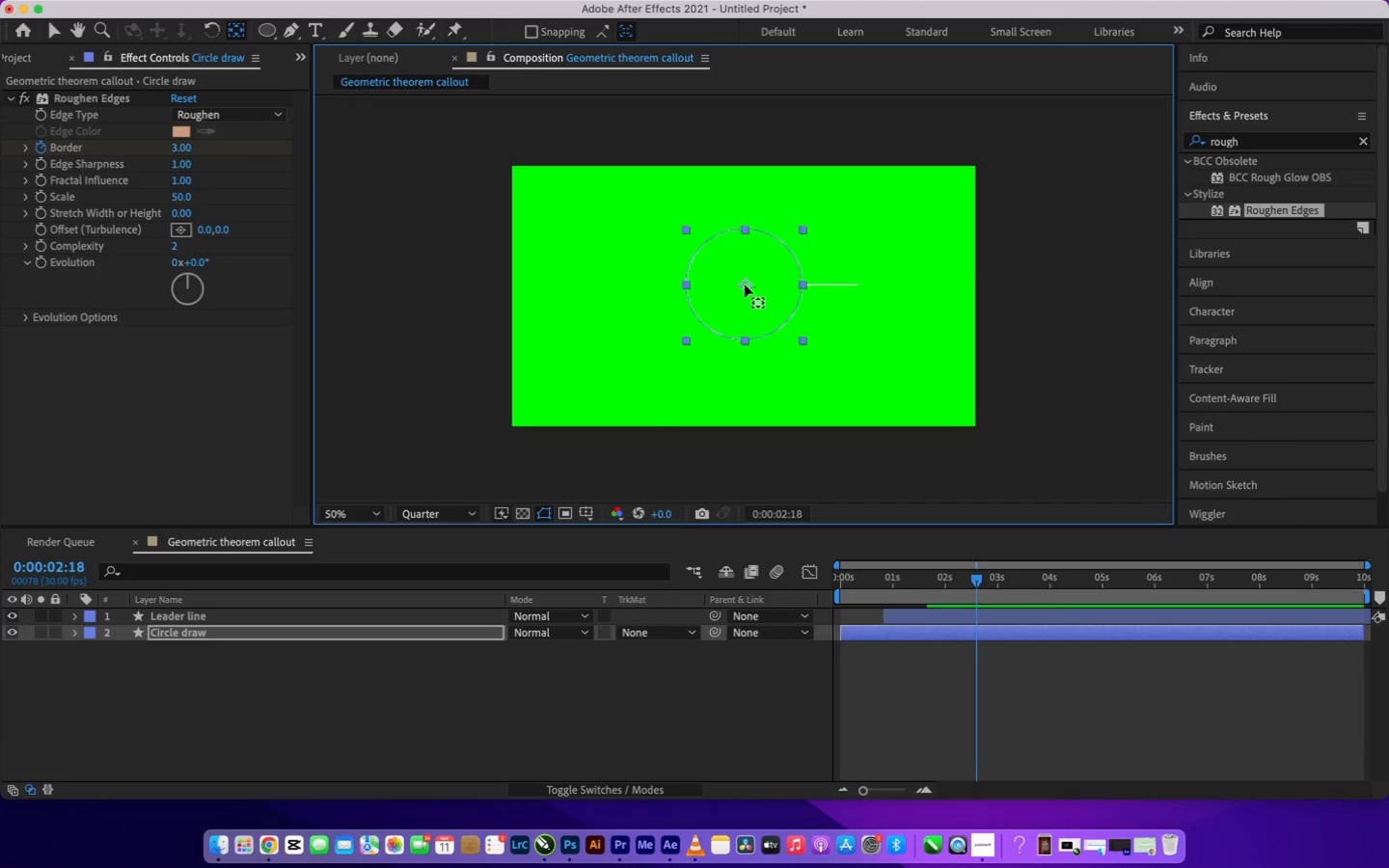 
key(V)
 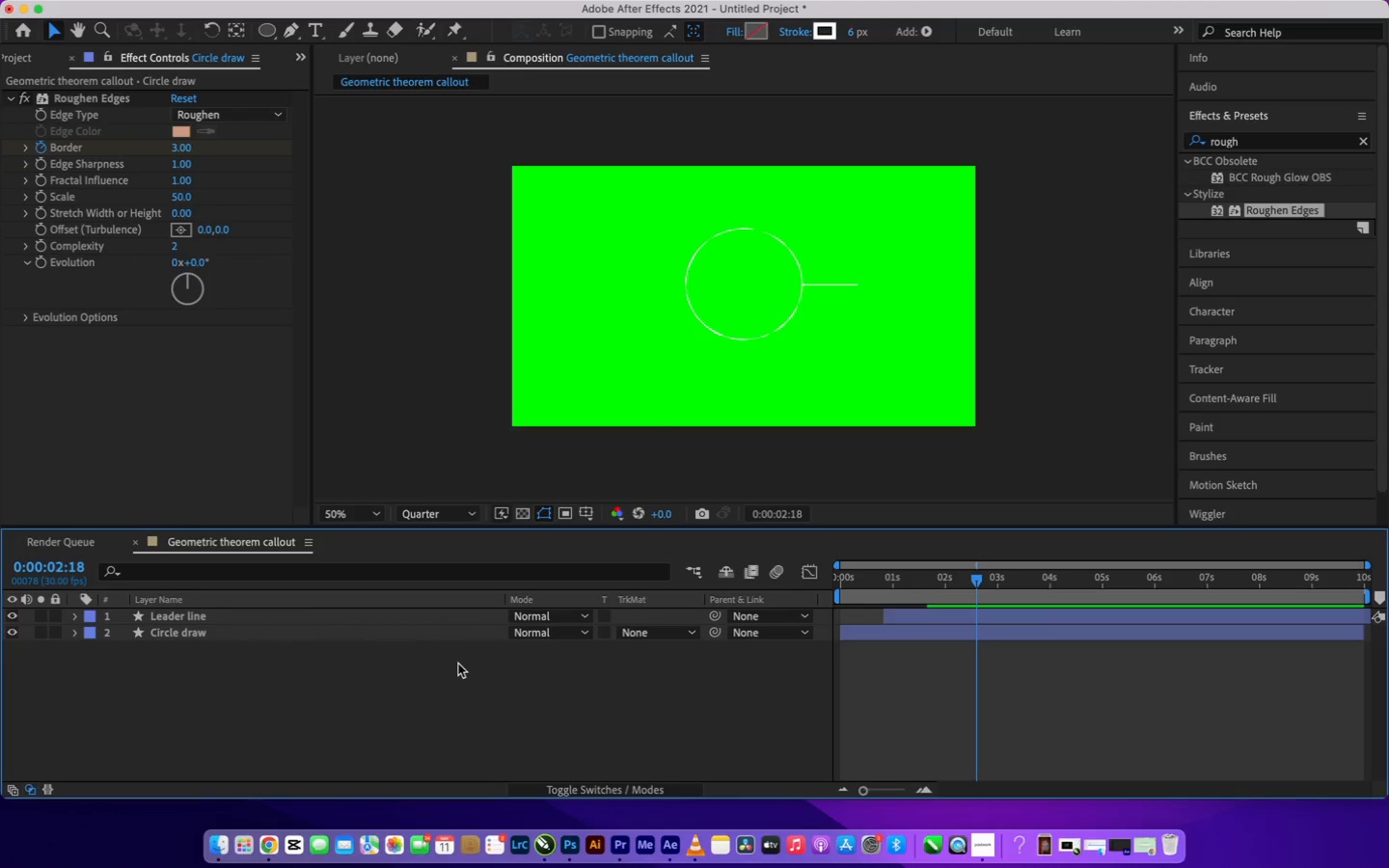 
right_click([458, 664])
 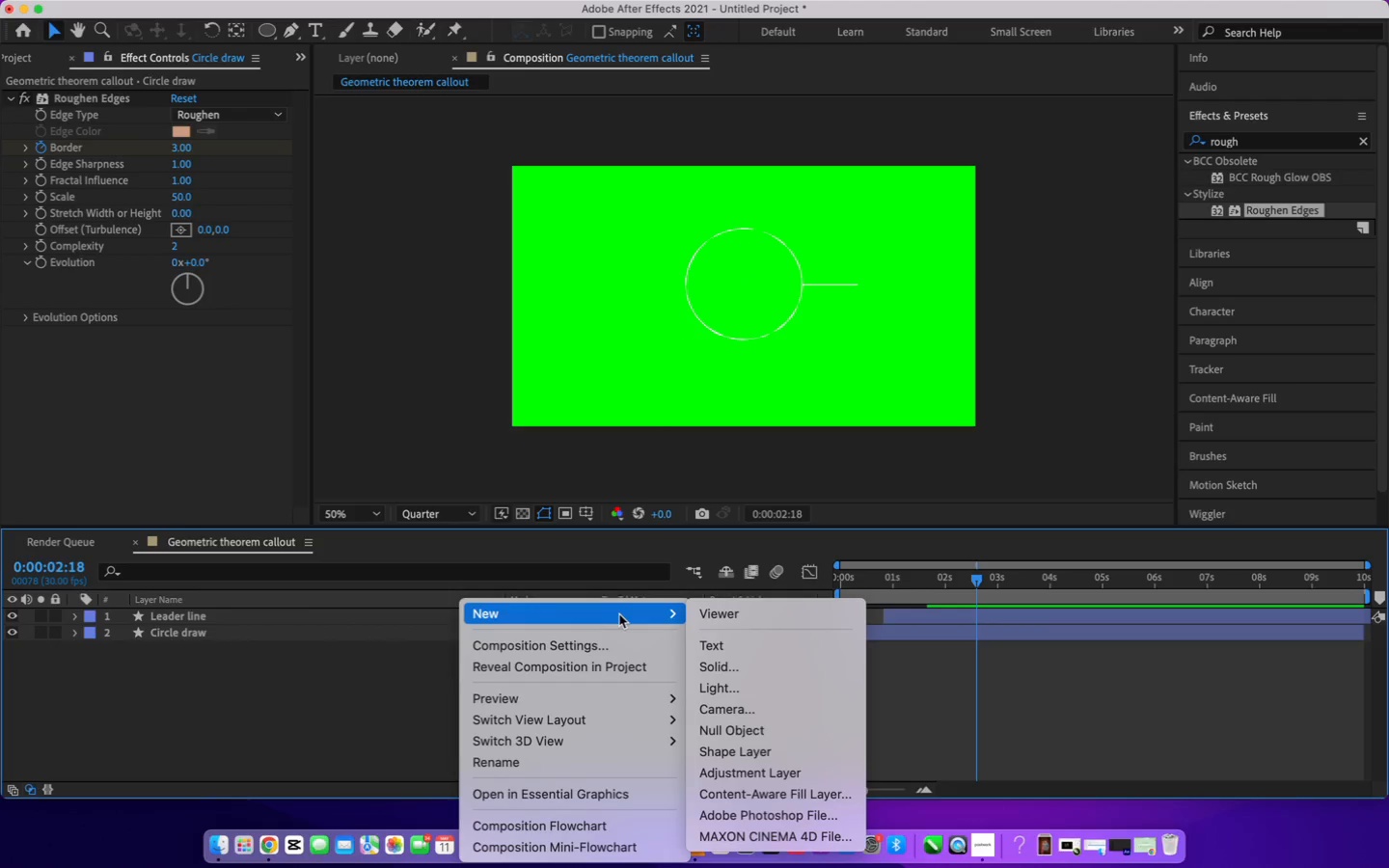 
wait(5.19)
 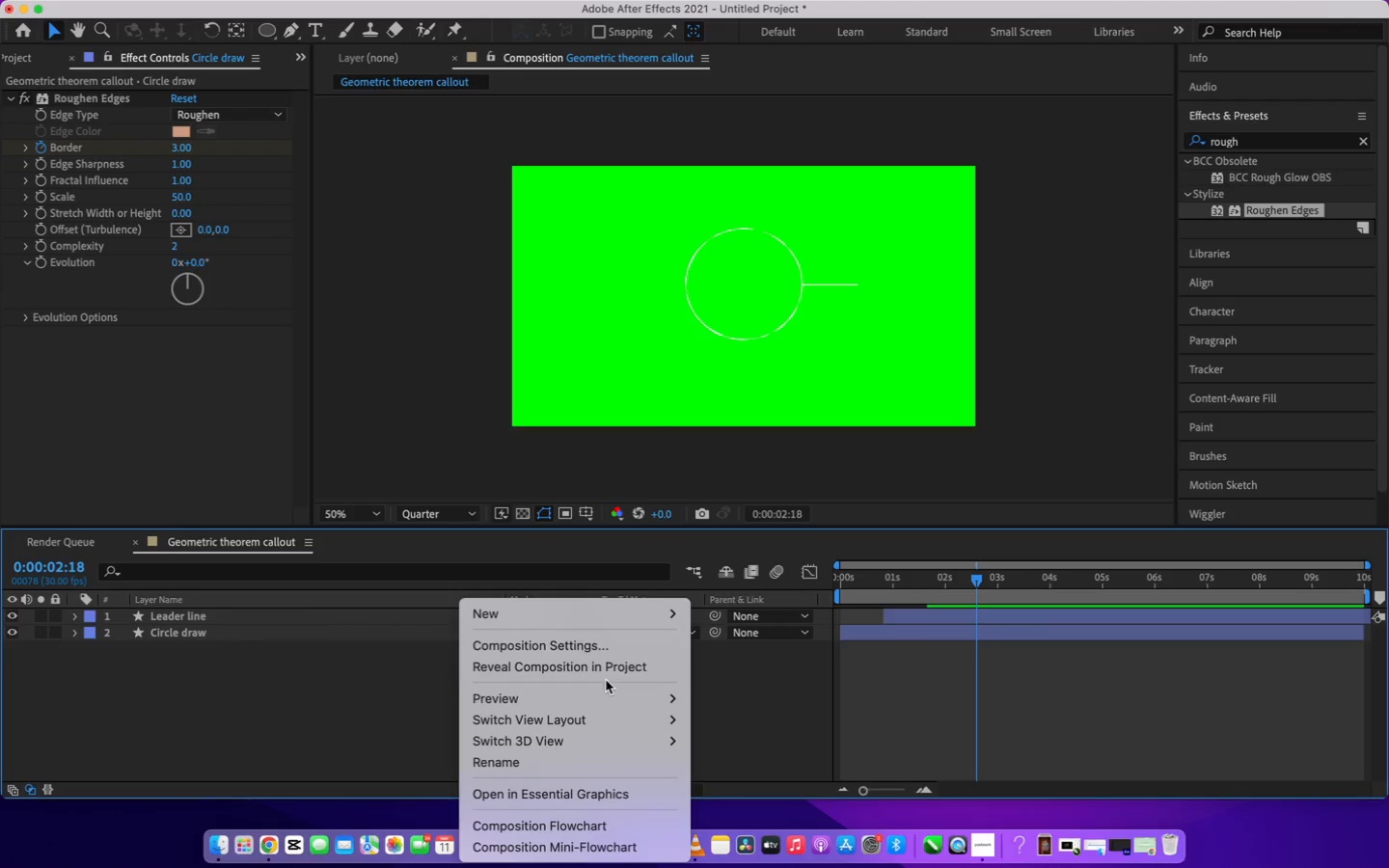 
left_click([366, 704])
 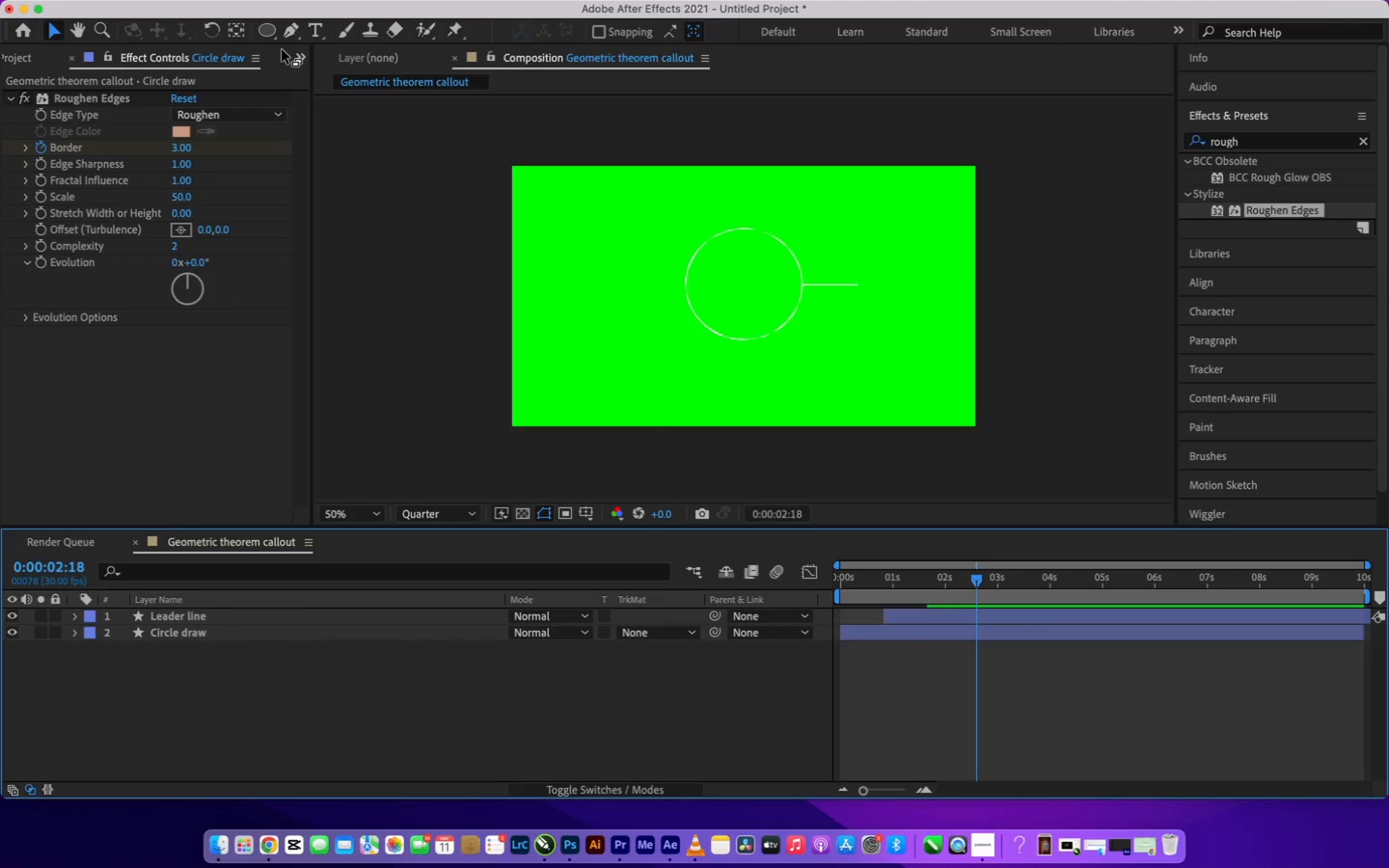 
mouse_move([299, 39])
 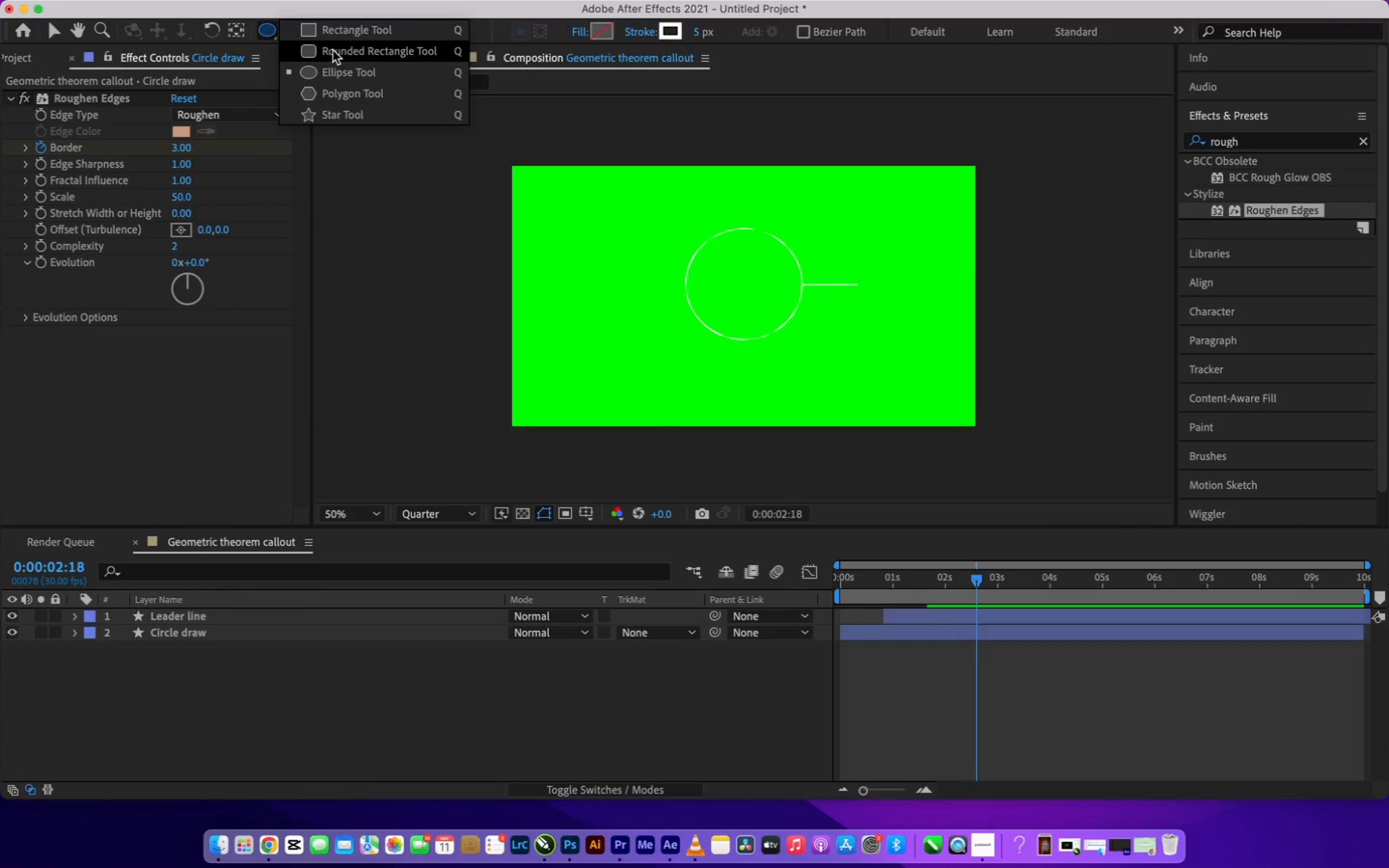 
left_click([333, 50])
 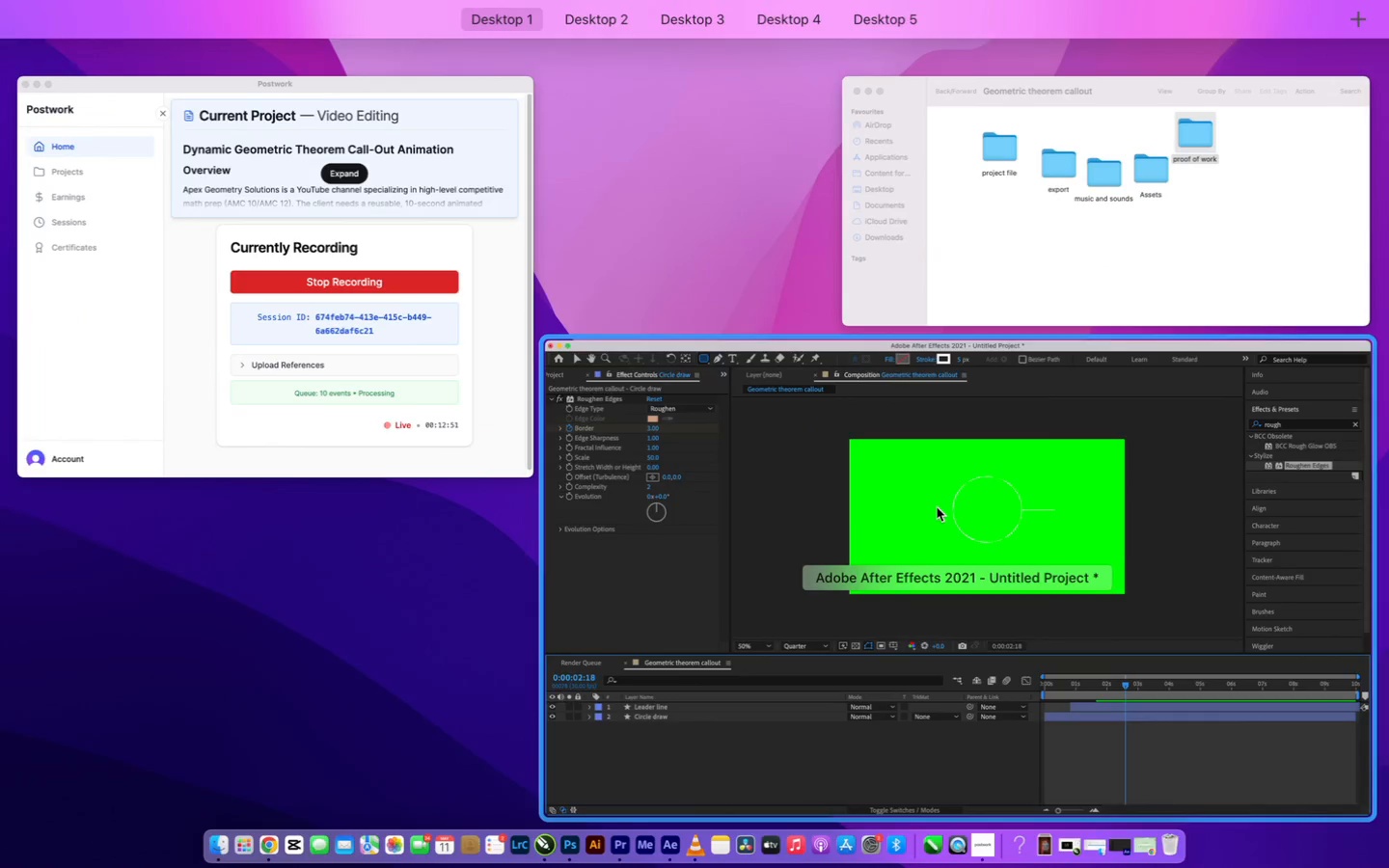 
left_click([938, 509])
 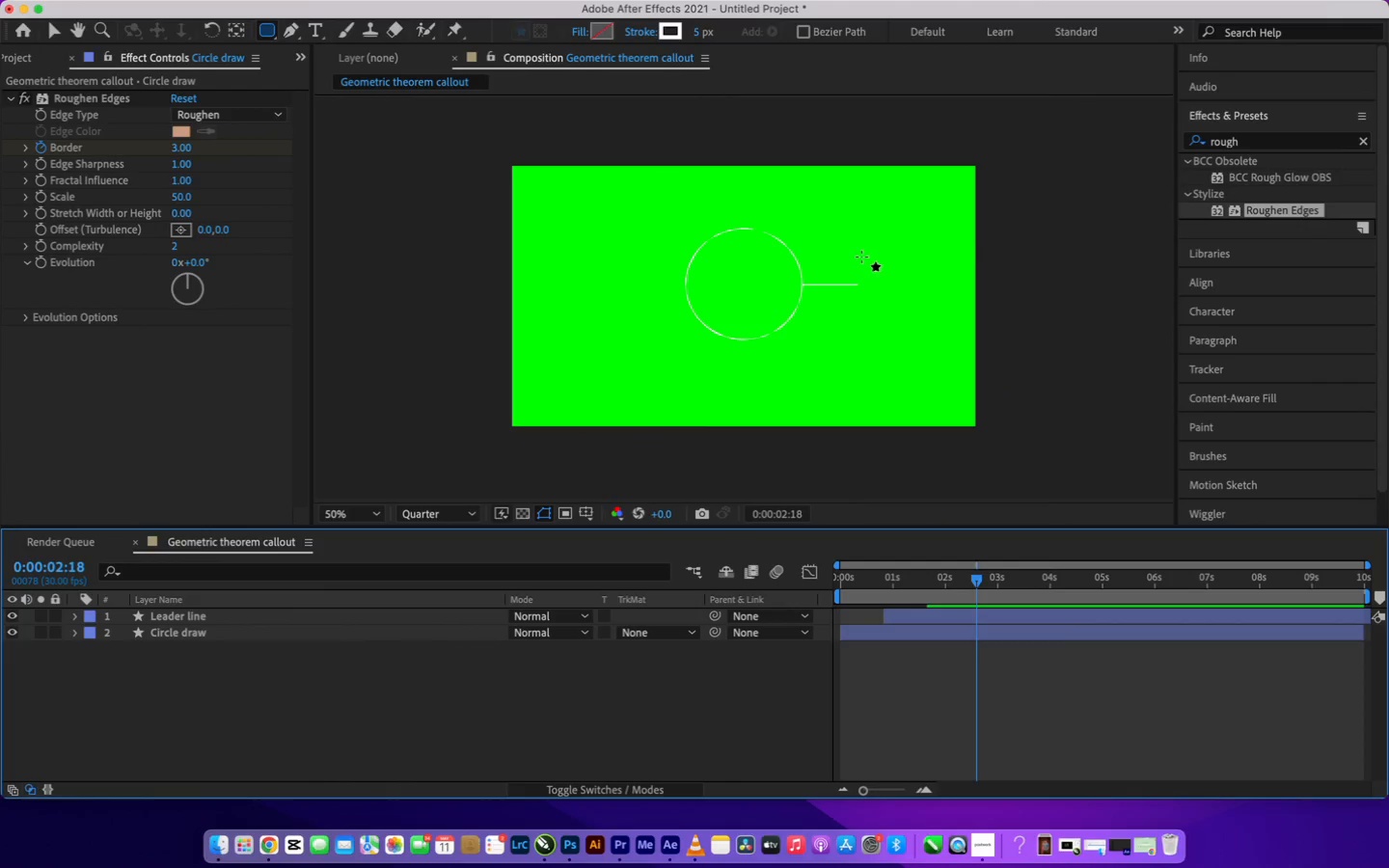 
wait(6.01)
 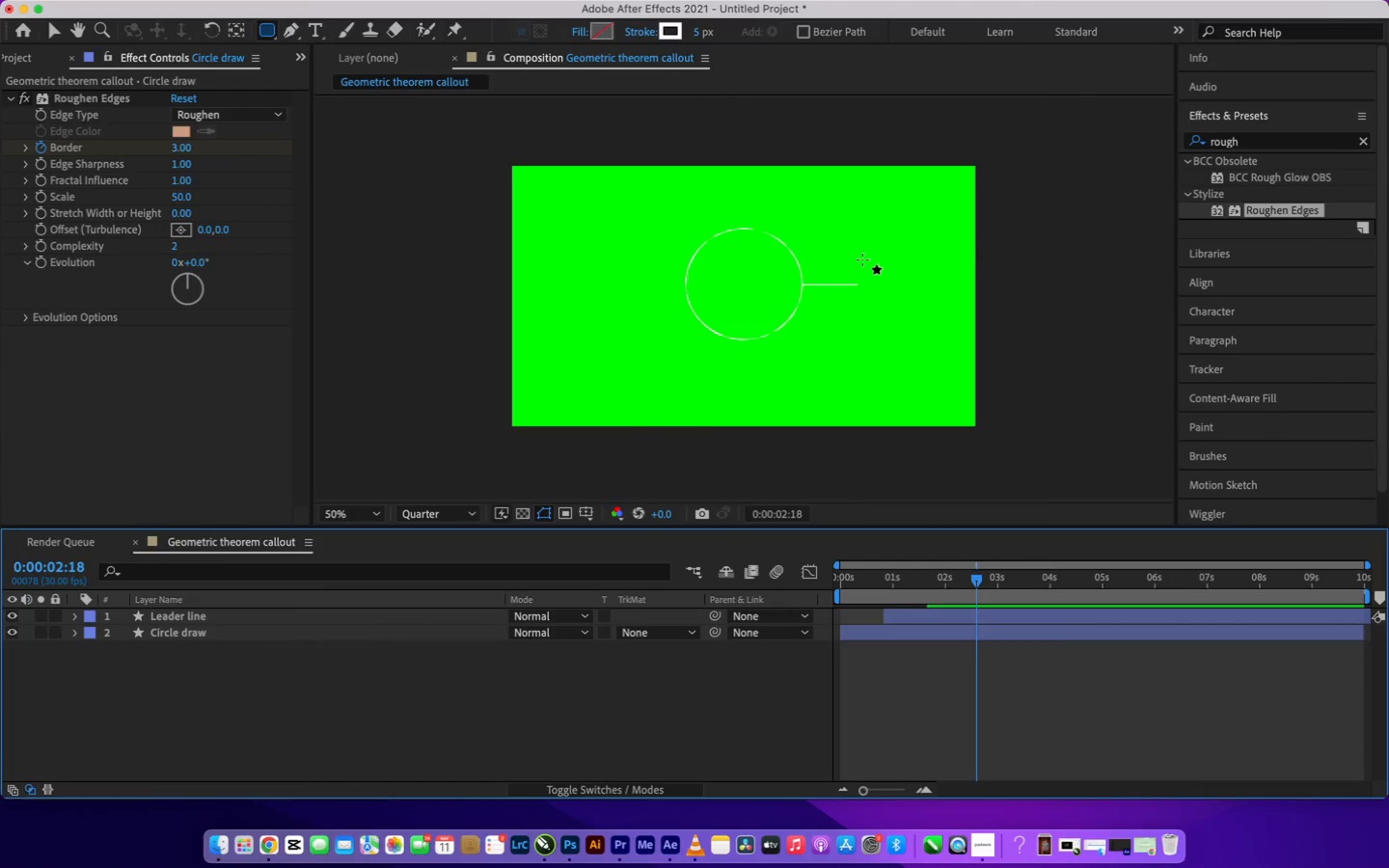 
scroll: coordinate [866, 249], scroll_direction: up, amount: 9.0
 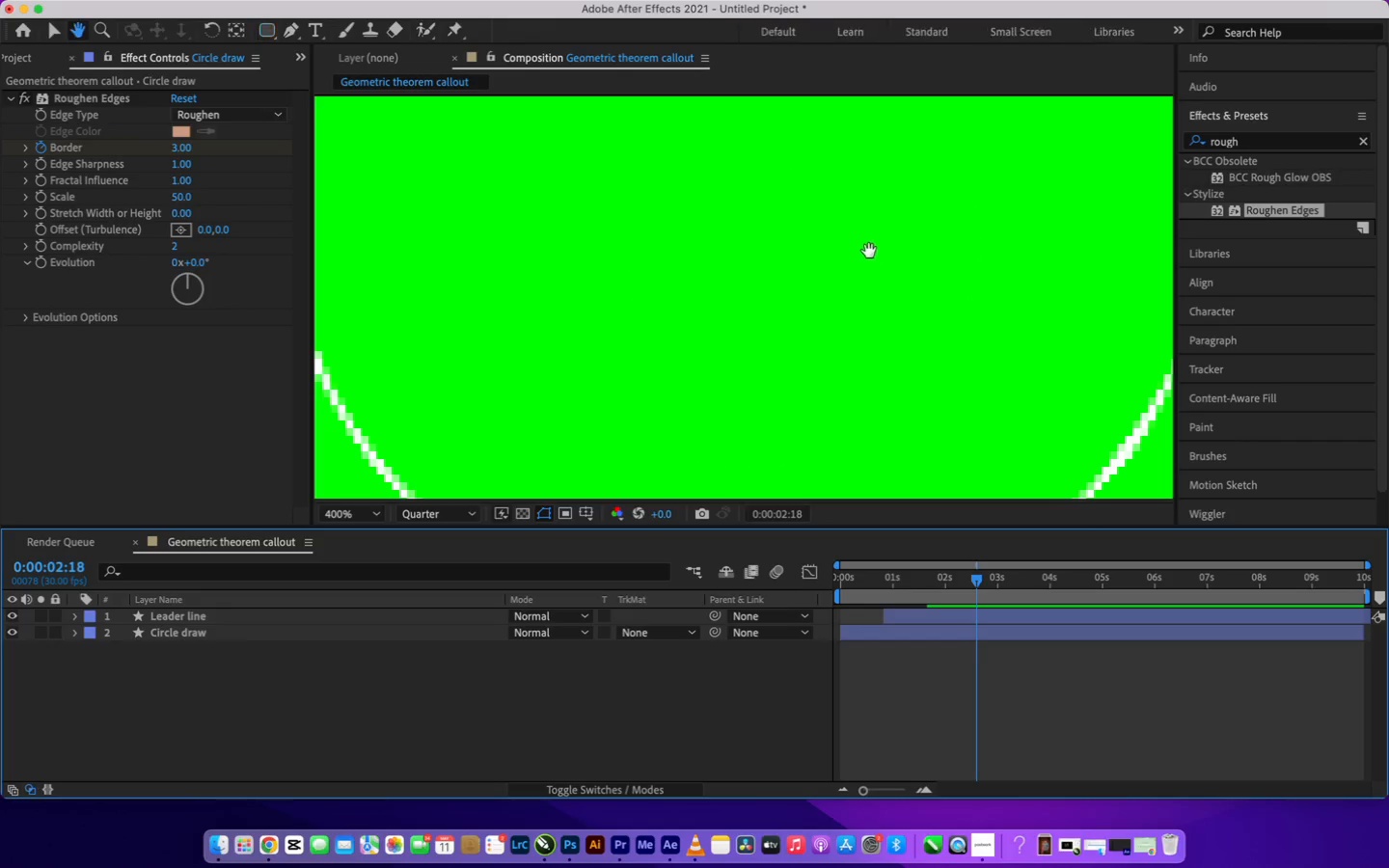 
key(H)
 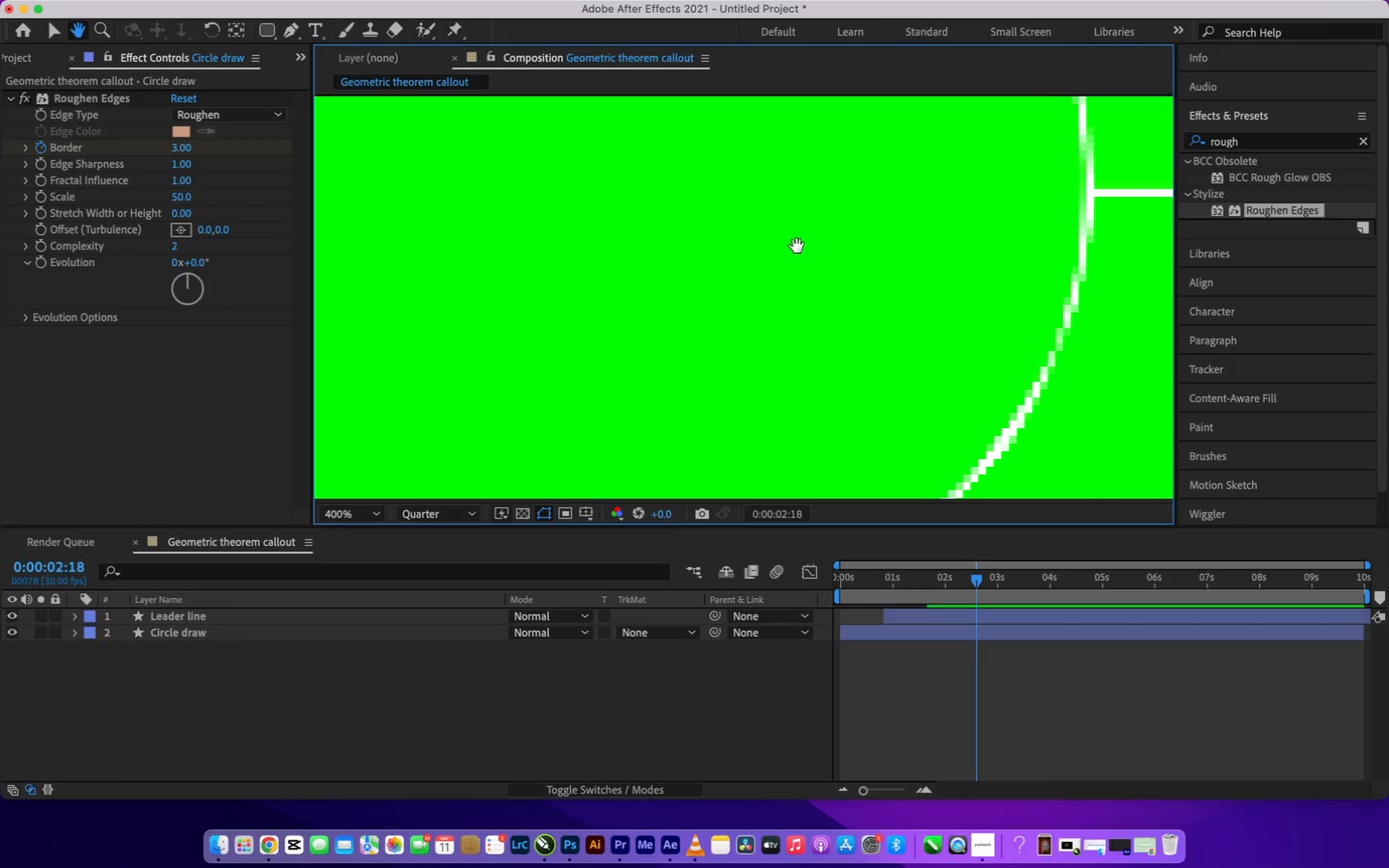 
left_click_drag(start_coordinate=[922, 256], to_coordinate=[797, 246])
 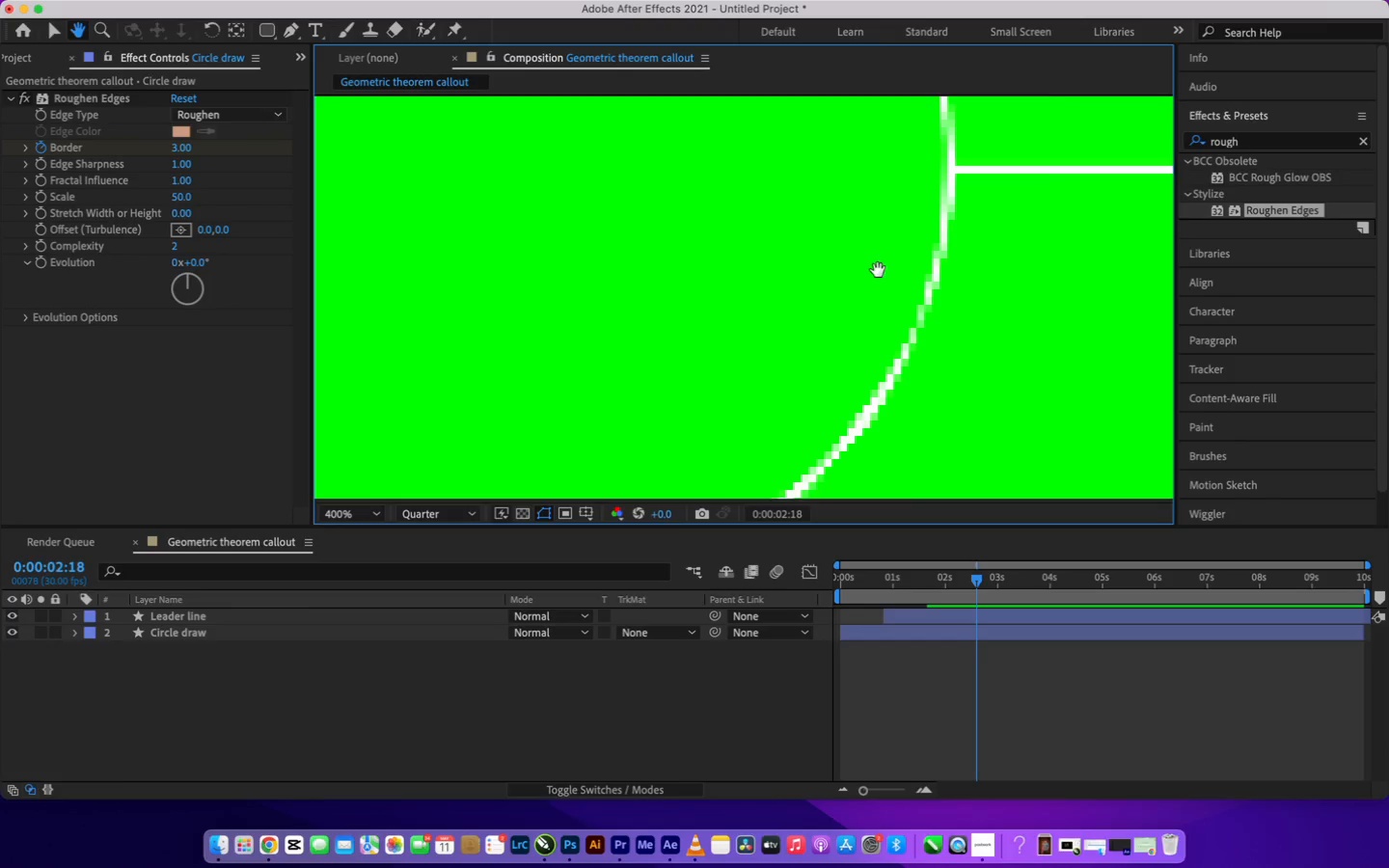 
left_click_drag(start_coordinate=[1101, 299], to_coordinate=[876, 270])
 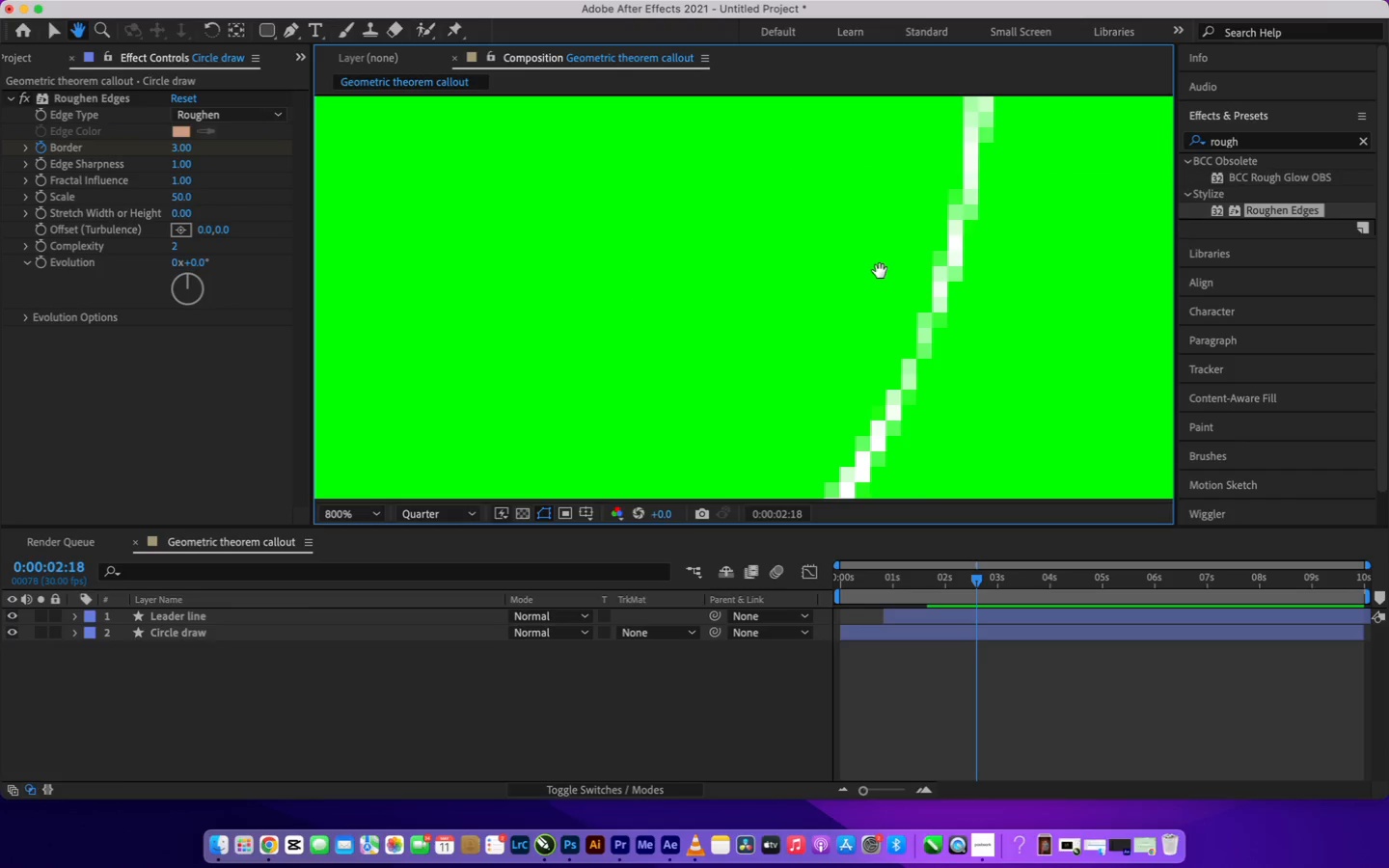 
scroll: coordinate [880, 271], scroll_direction: up, amount: 2.0
 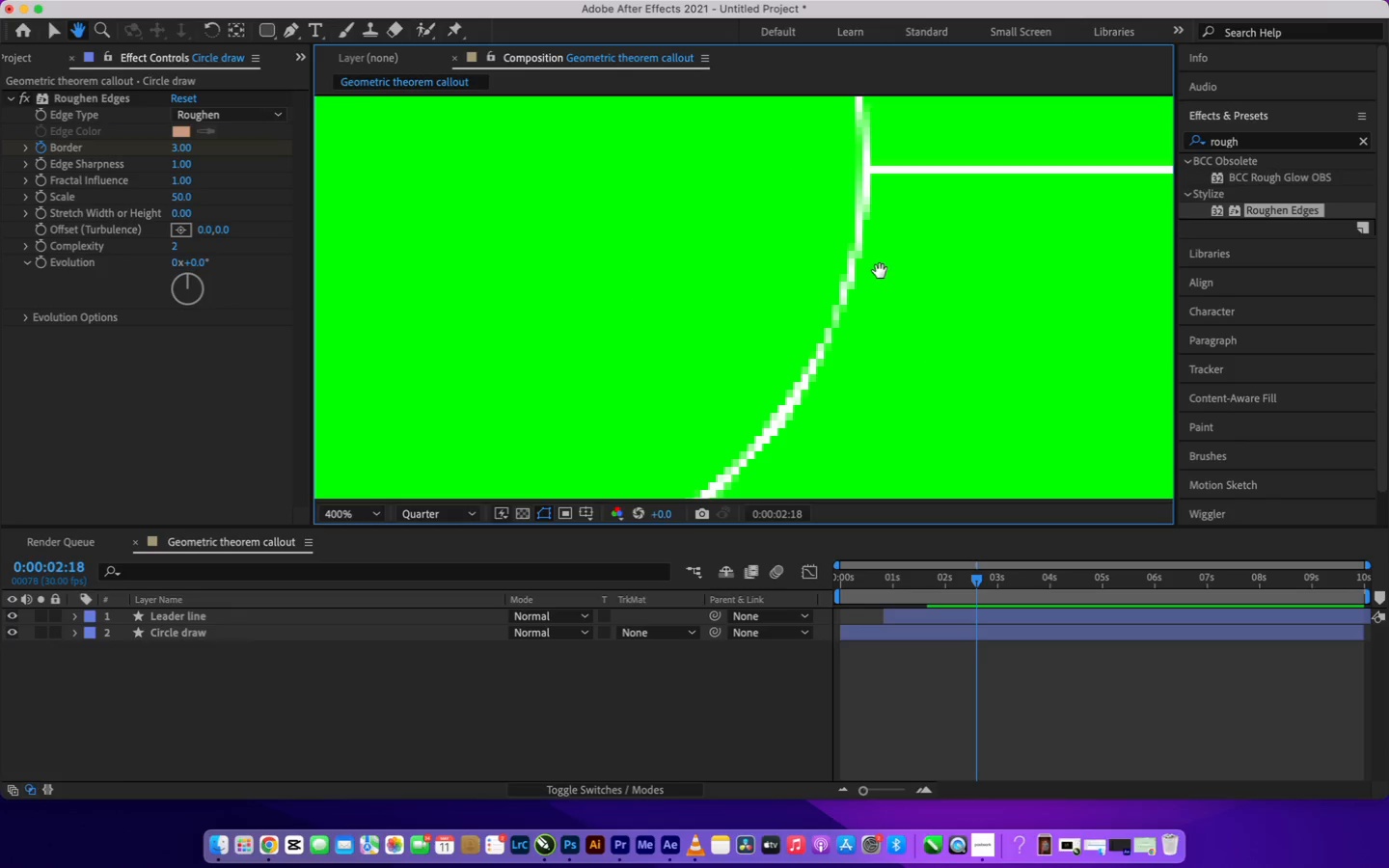 
scroll: coordinate [880, 271], scroll_direction: down, amount: 2.0
 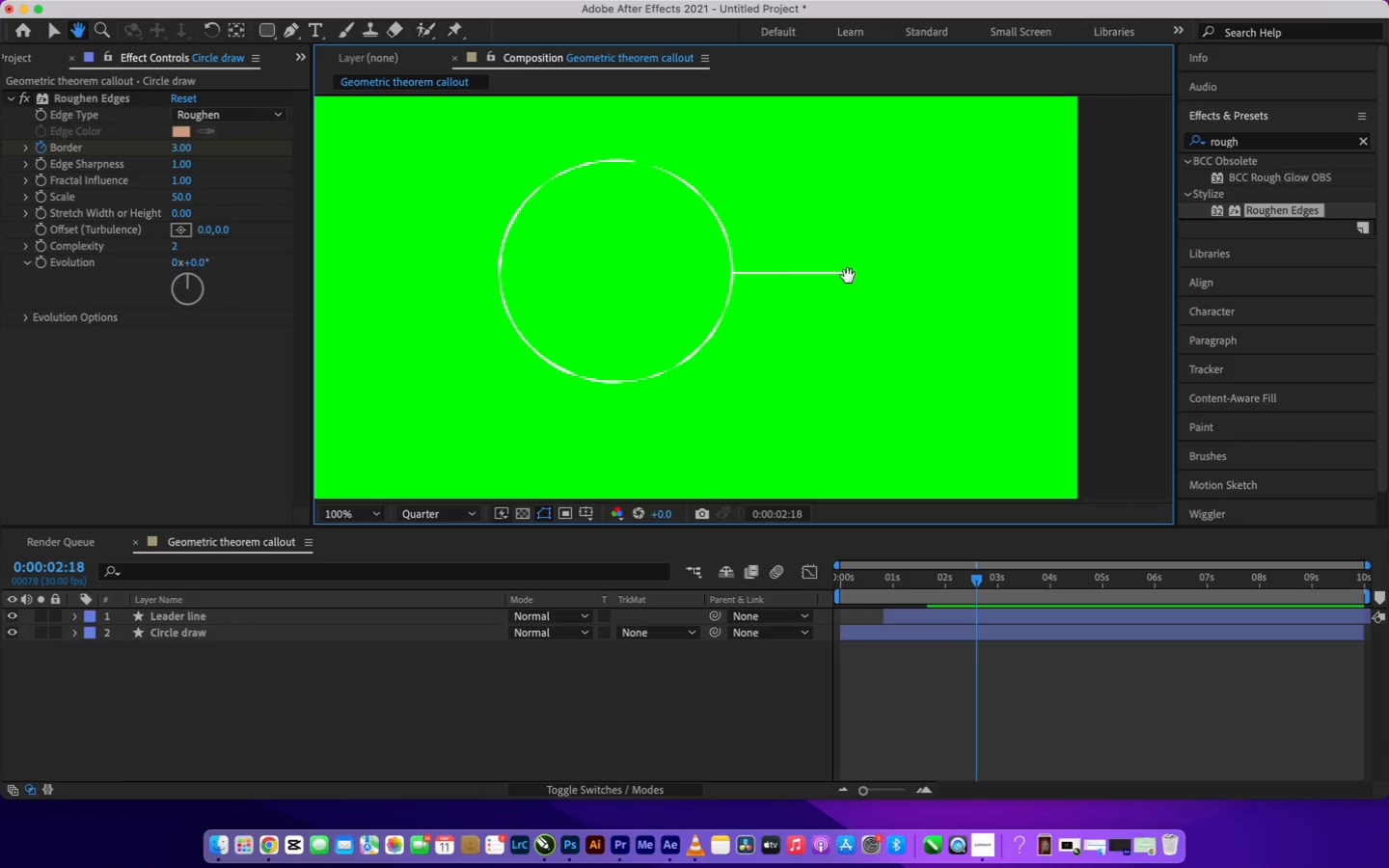 
left_click_drag(start_coordinate=[899, 268], to_coordinate=[814, 270])
 